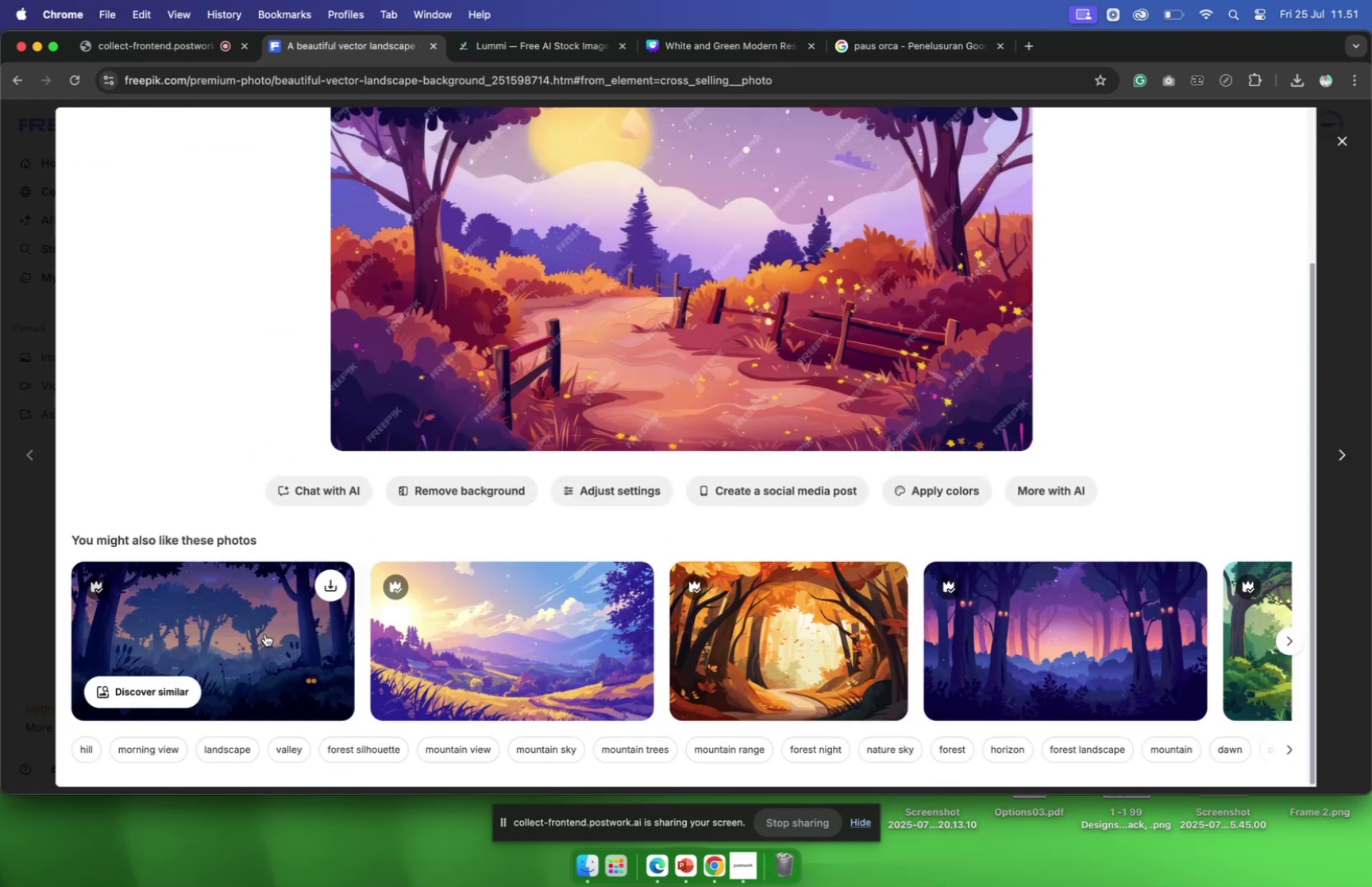 
left_click([278, 642])
 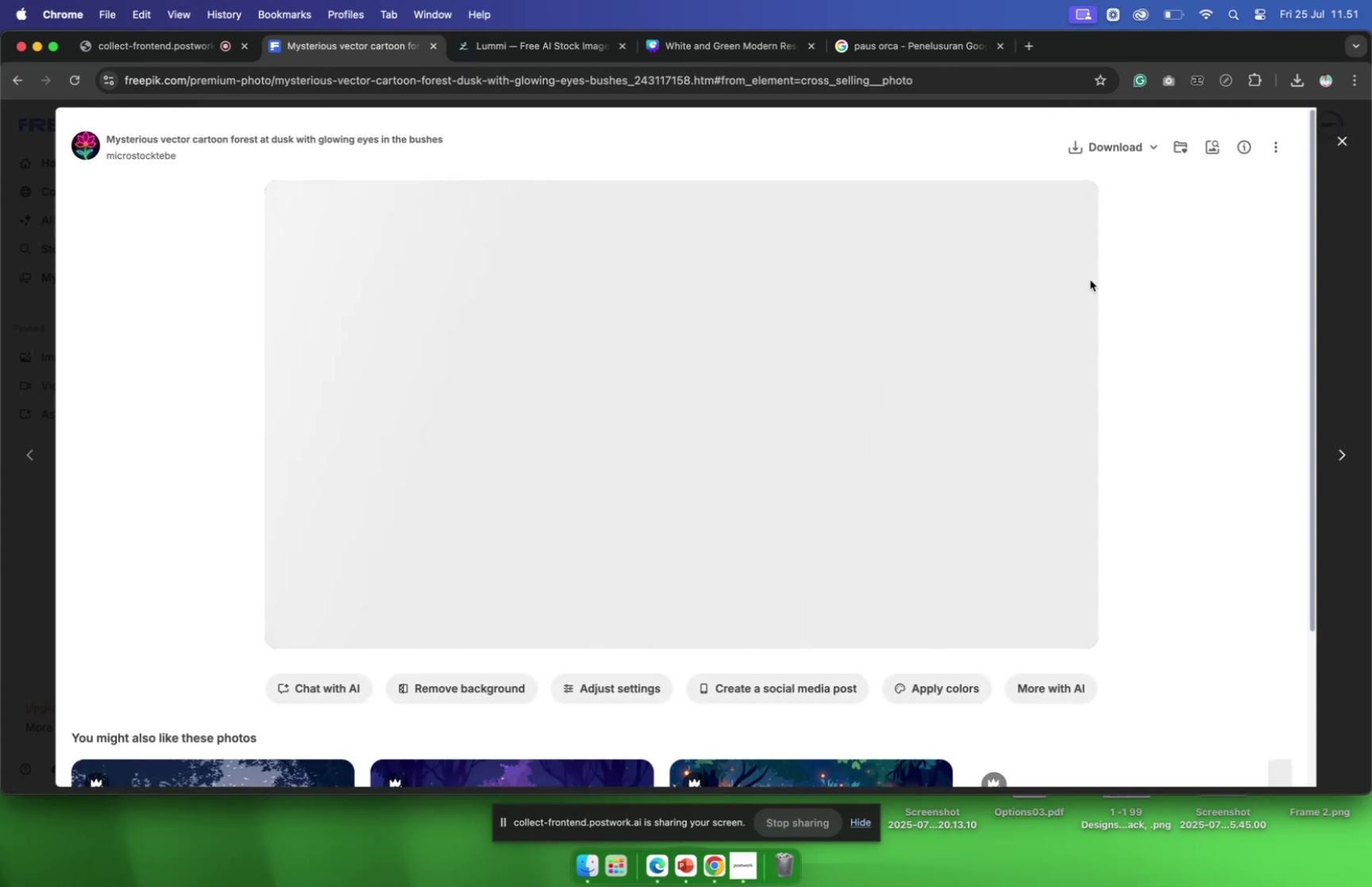 
scroll: coordinate [1073, 300], scroll_direction: down, amount: 10.0
 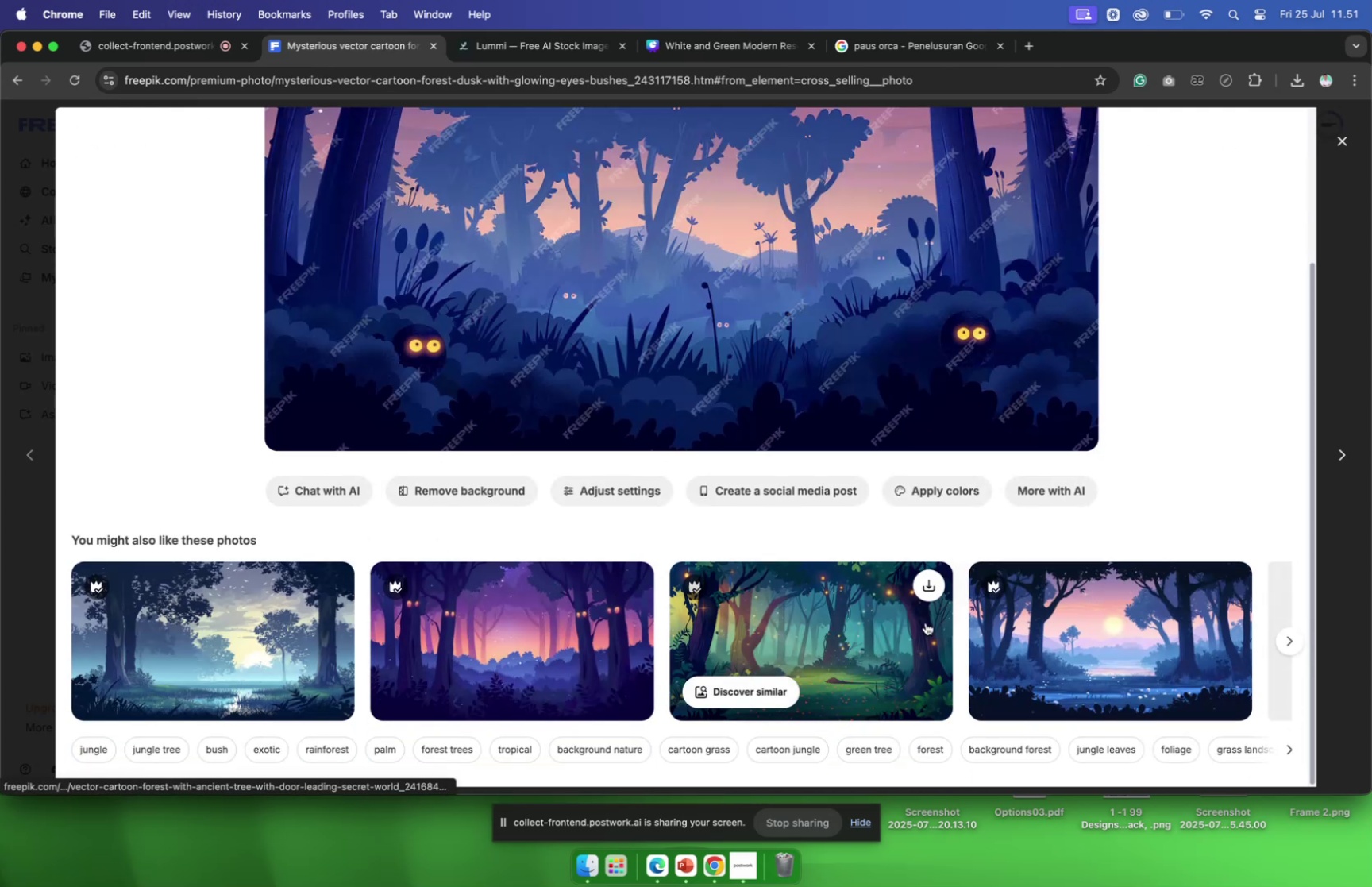 
wait(5.91)
 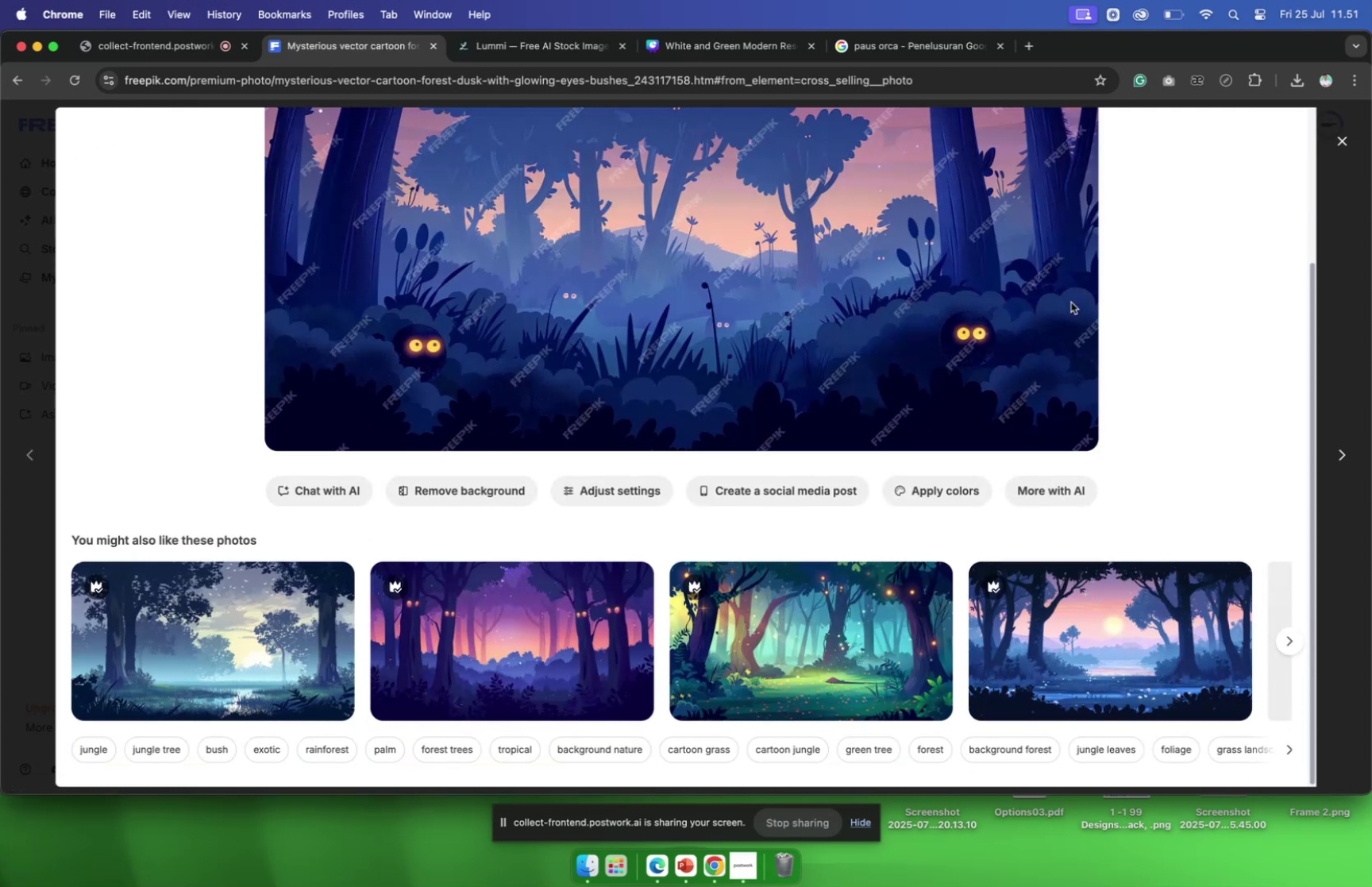 
scroll: coordinate [938, 604], scroll_direction: down, amount: 3.0
 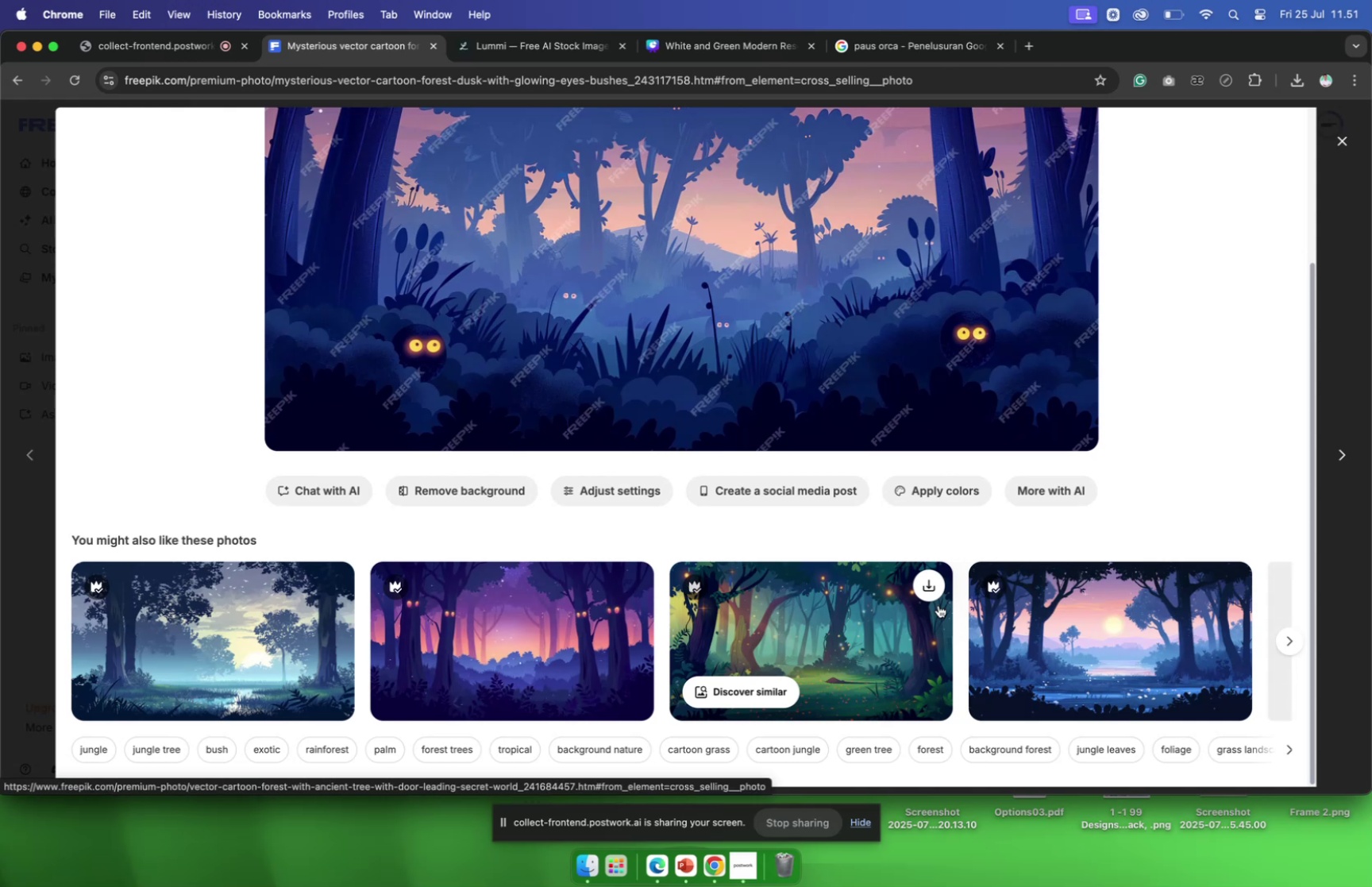 
scroll: coordinate [938, 604], scroll_direction: up, amount: 15.0
 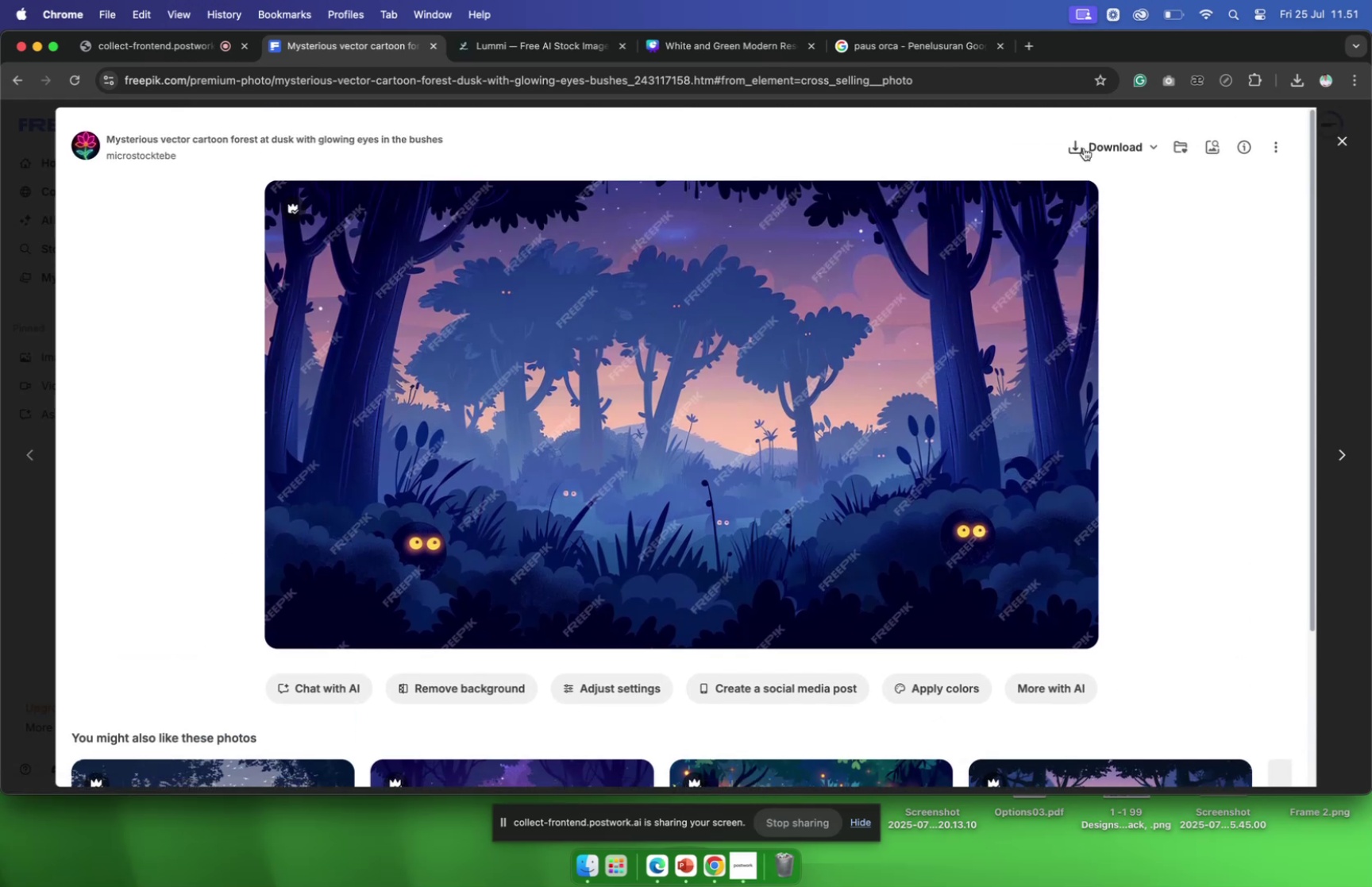 
left_click([1083, 148])
 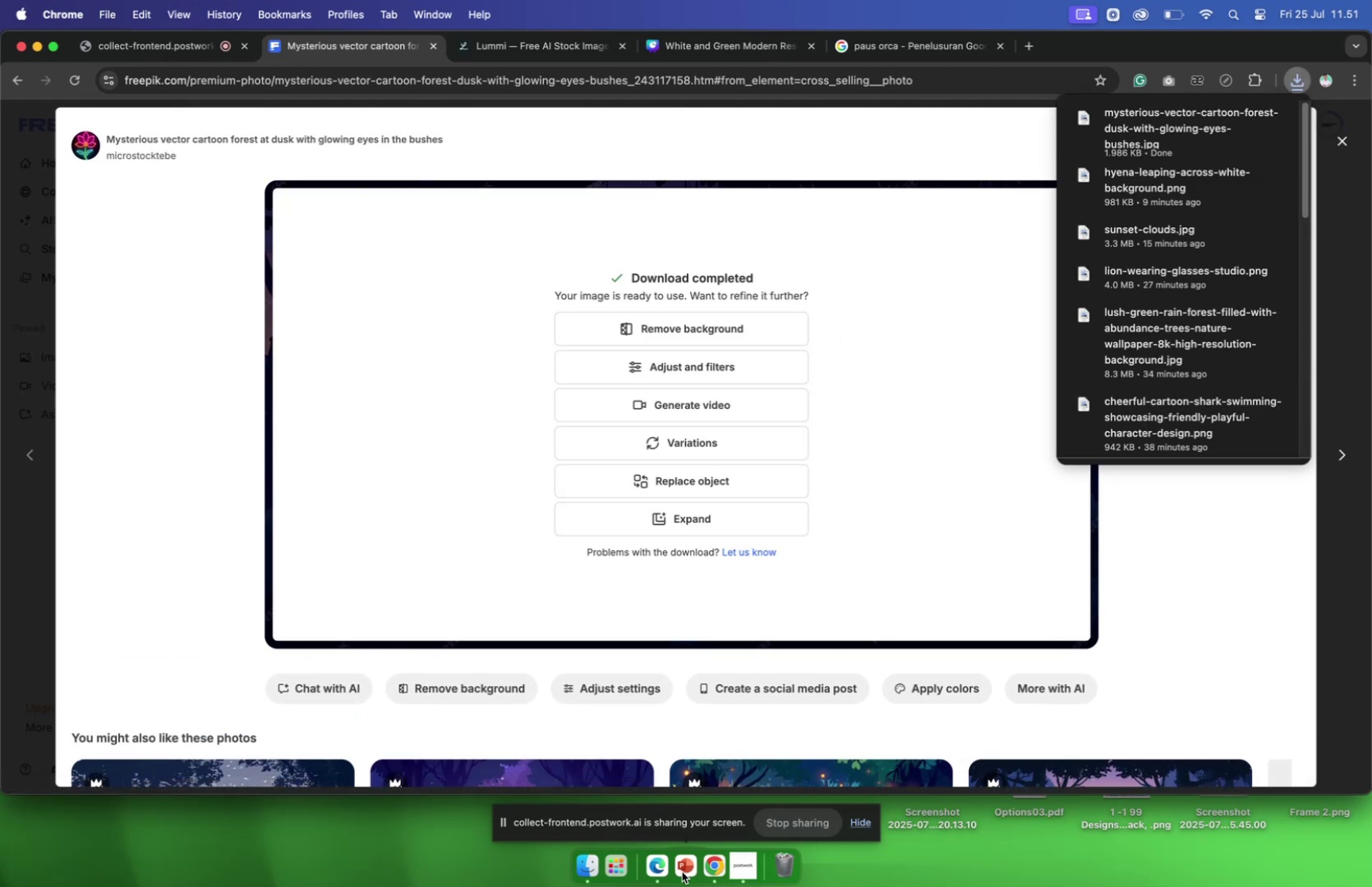 
wait(7.8)
 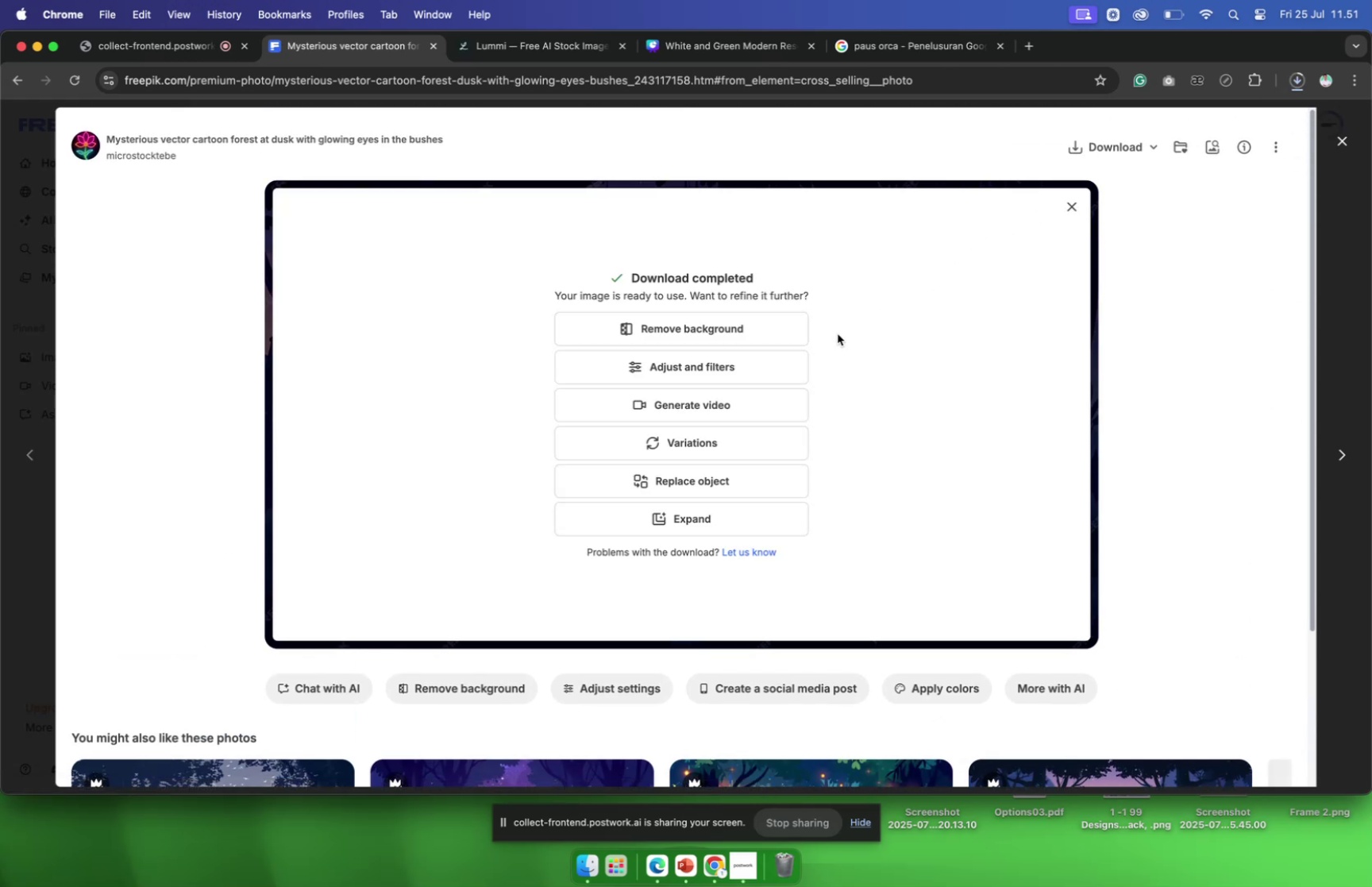 
left_click([684, 866])
 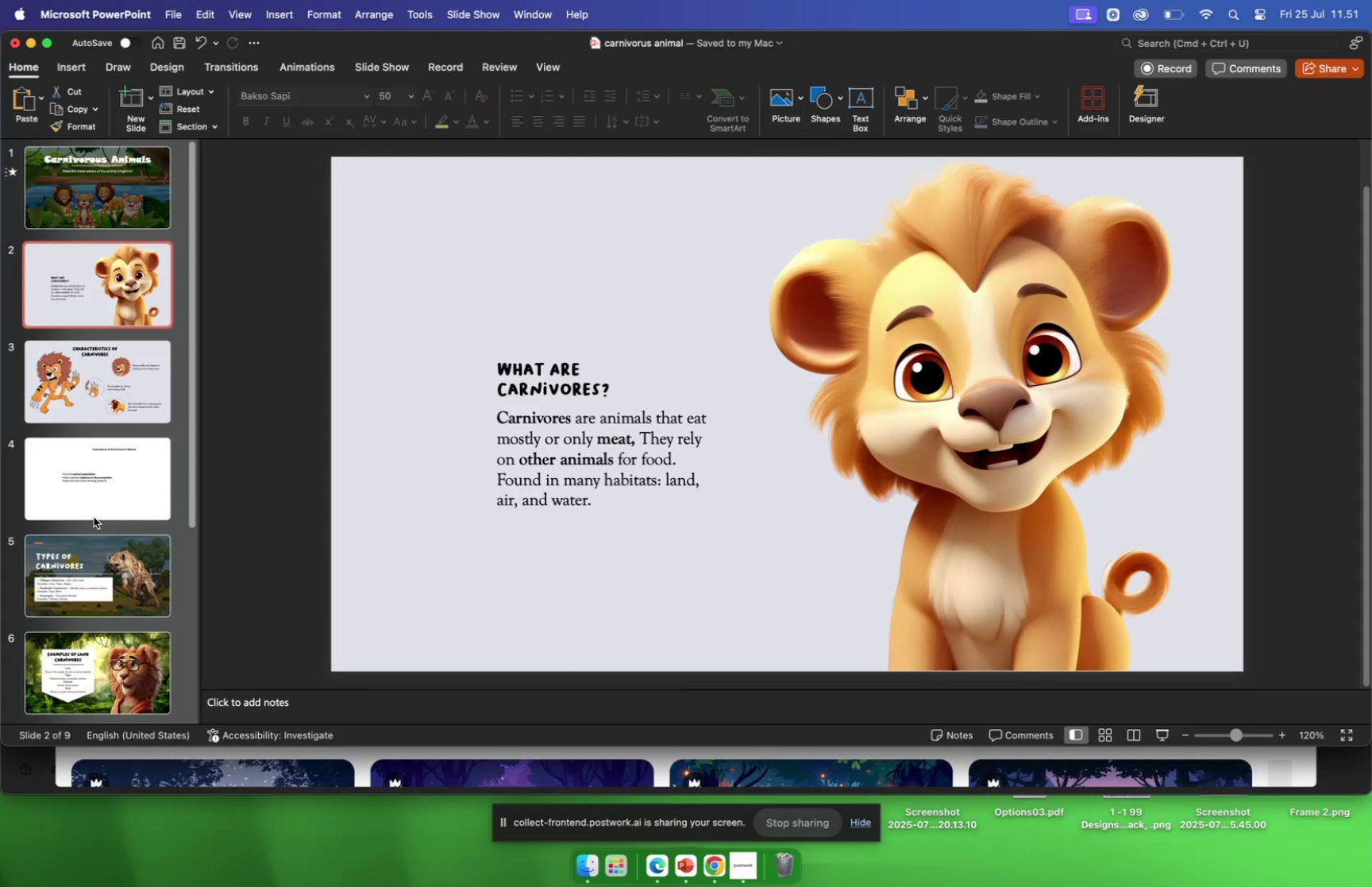 
left_click([112, 499])
 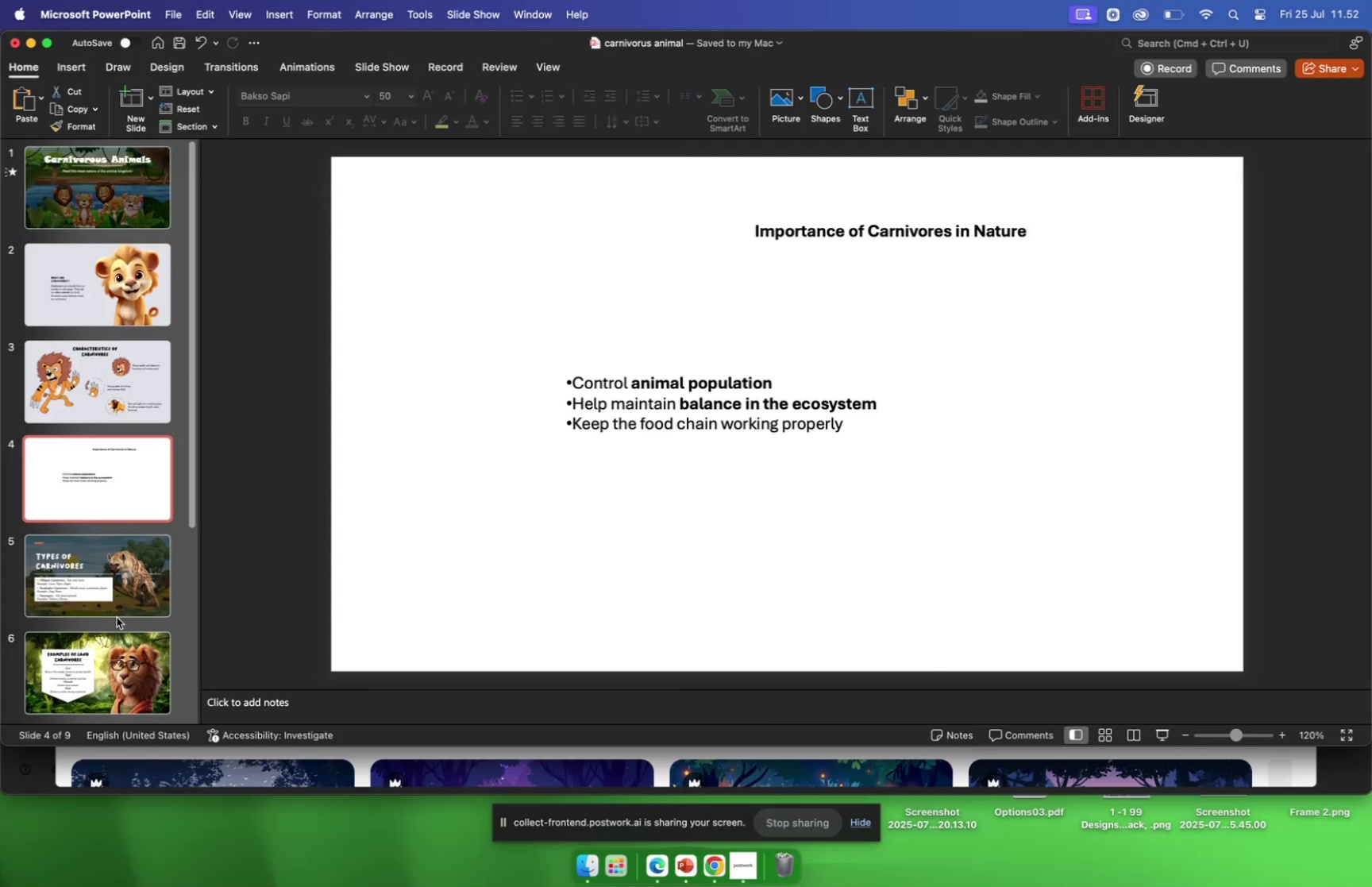 
scroll: coordinate [123, 620], scroll_direction: down, amount: 25.0
 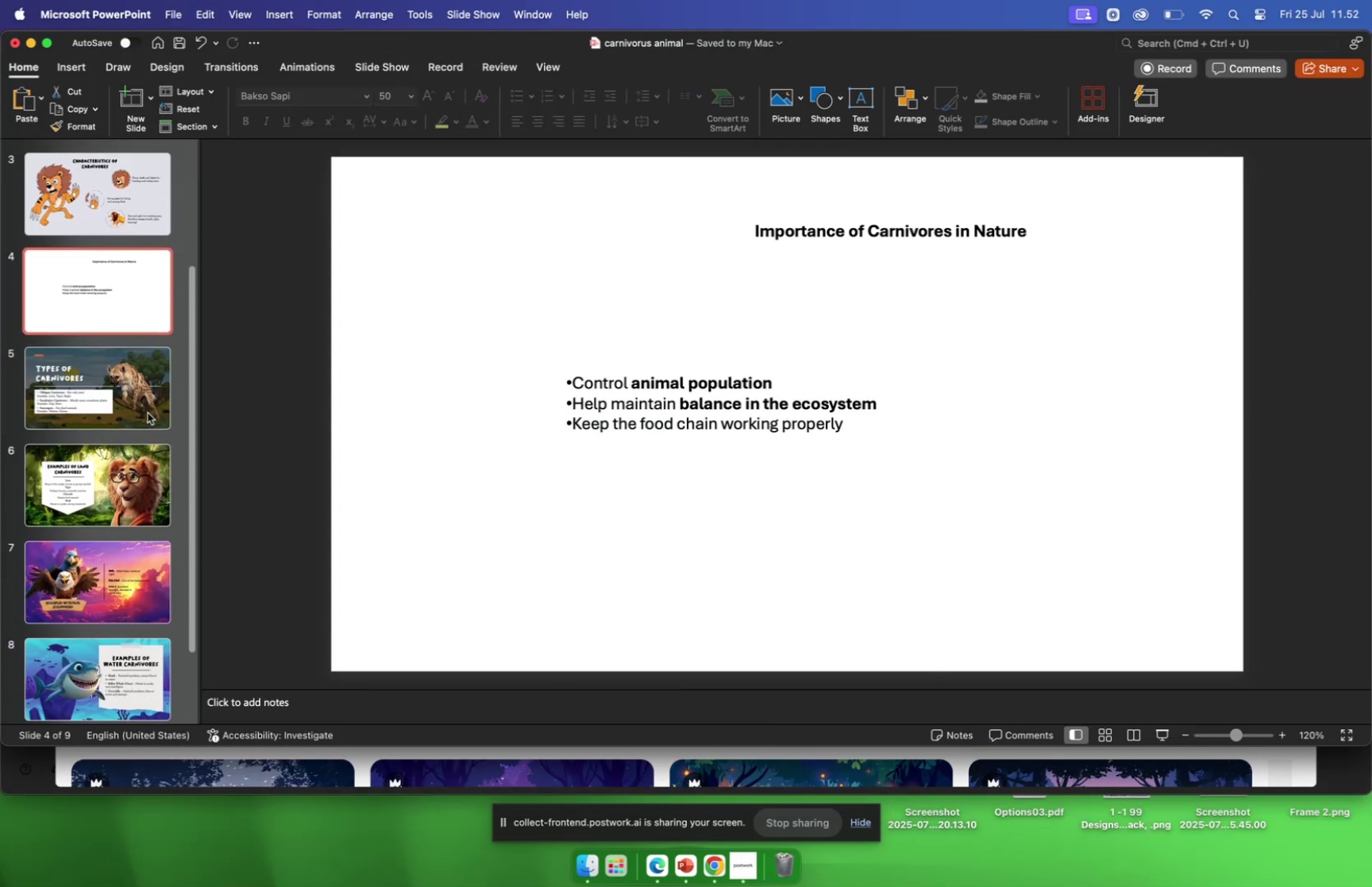 
left_click([146, 411])
 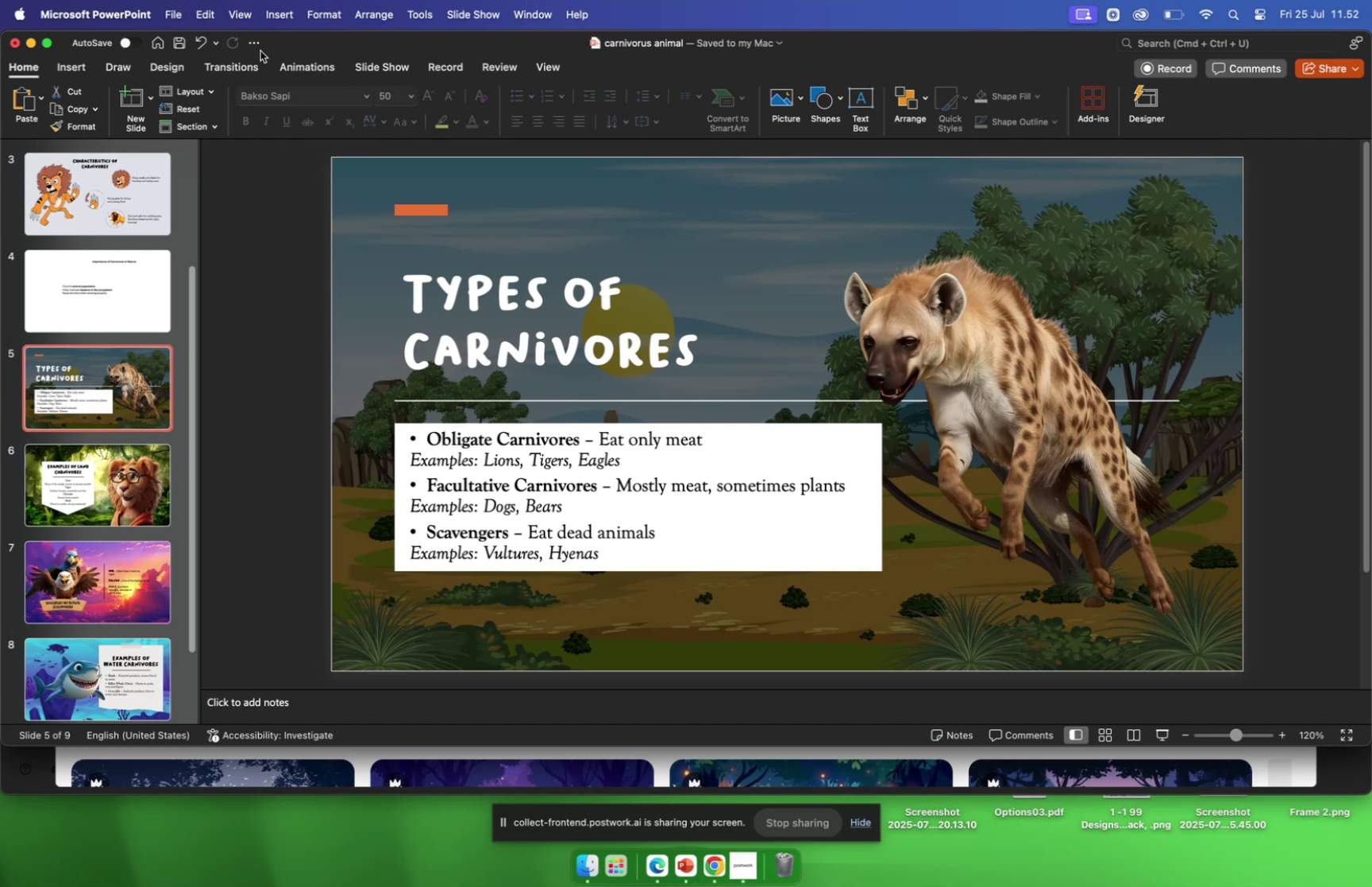 
left_click([161, 73])
 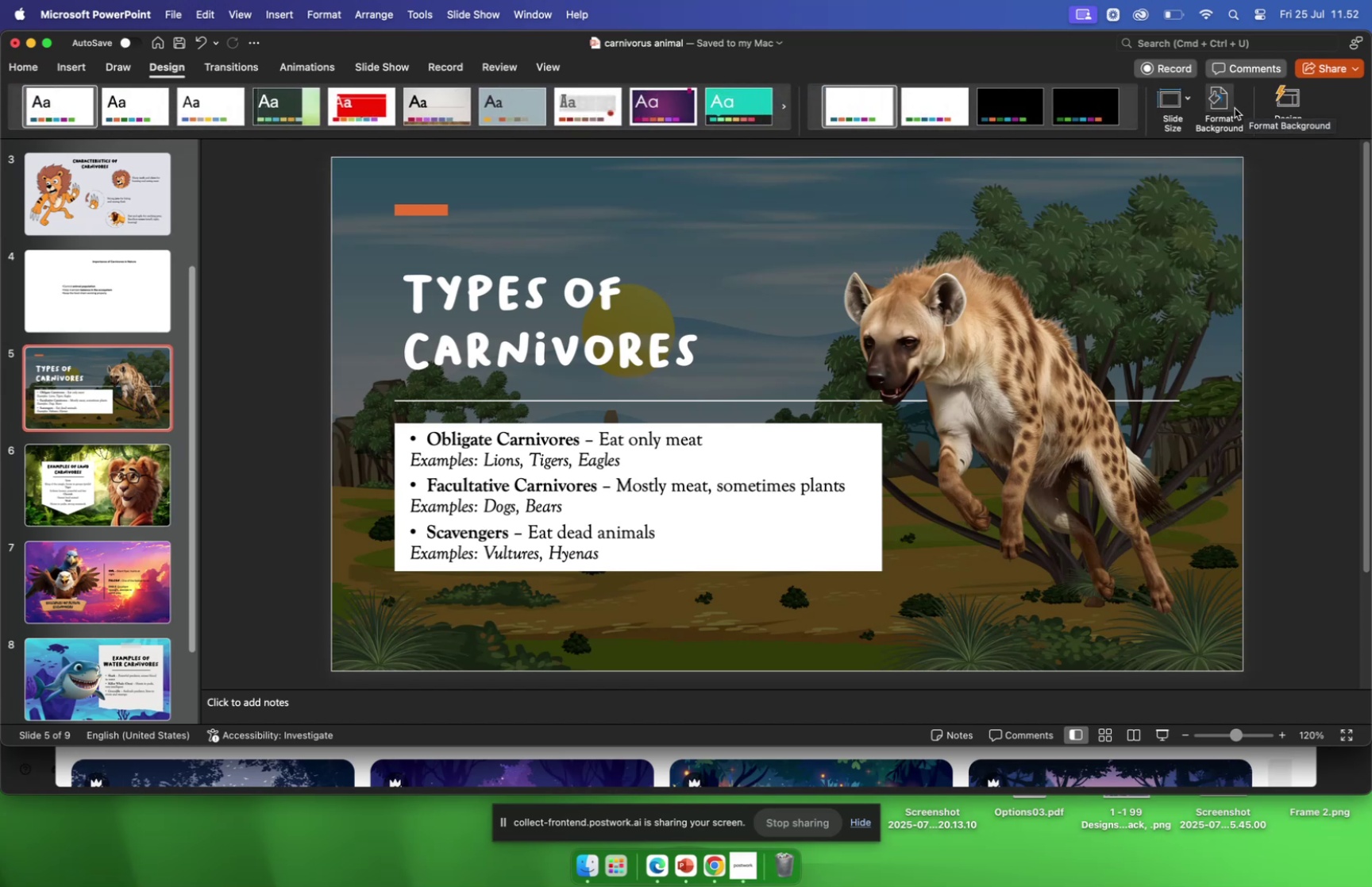 
wait(5.28)
 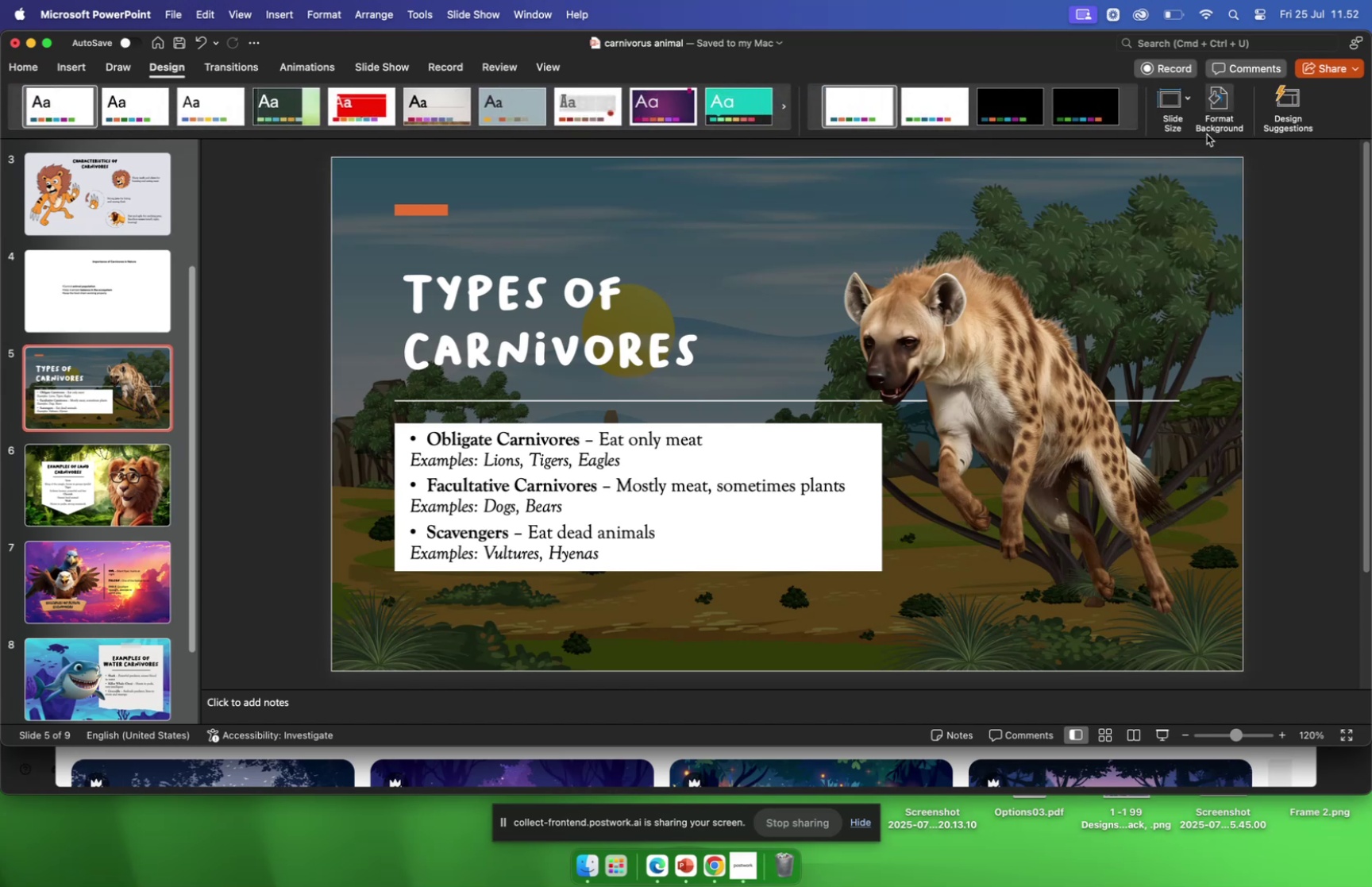 
left_click([1229, 110])
 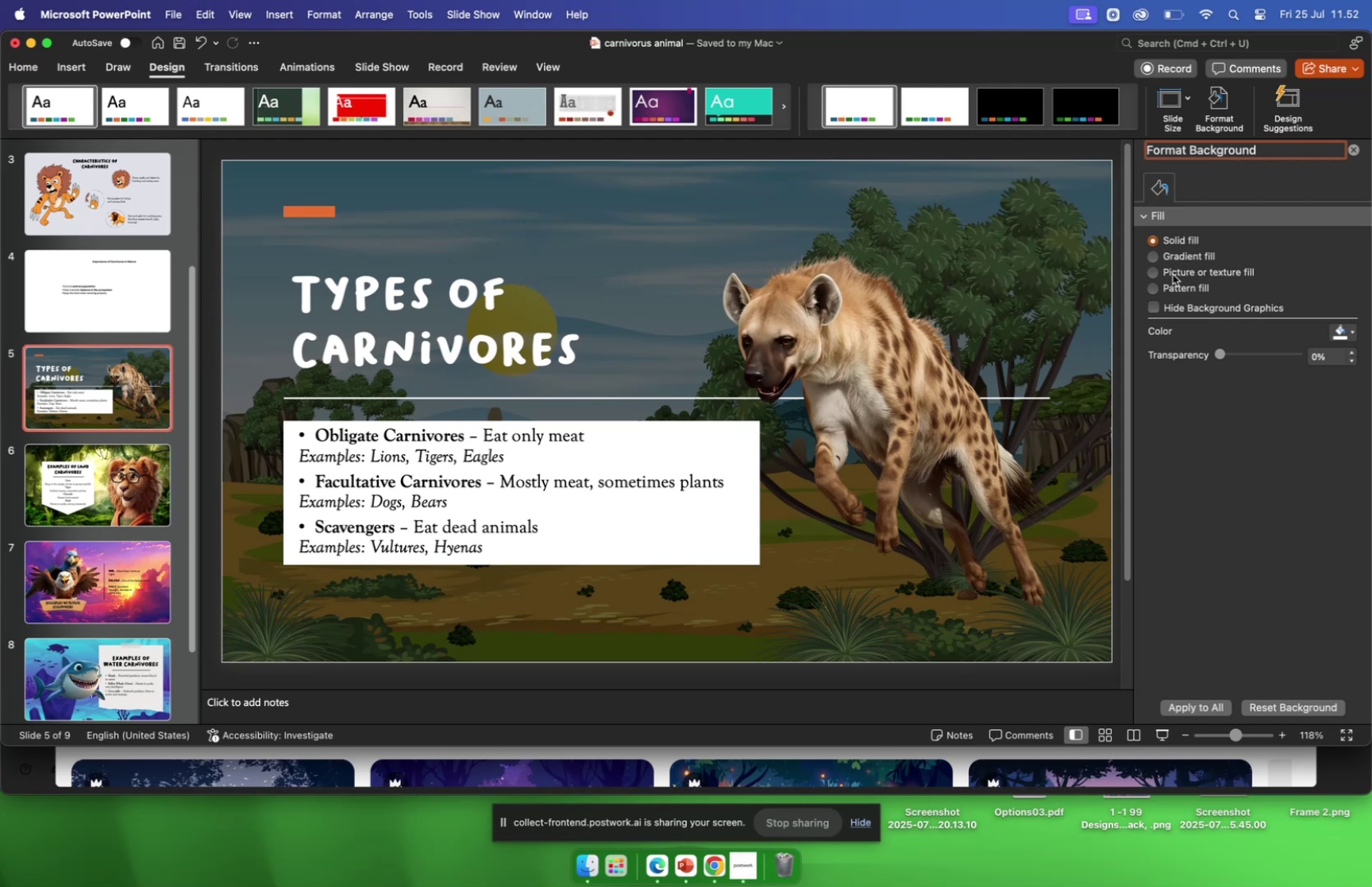 
left_click([1150, 269])
 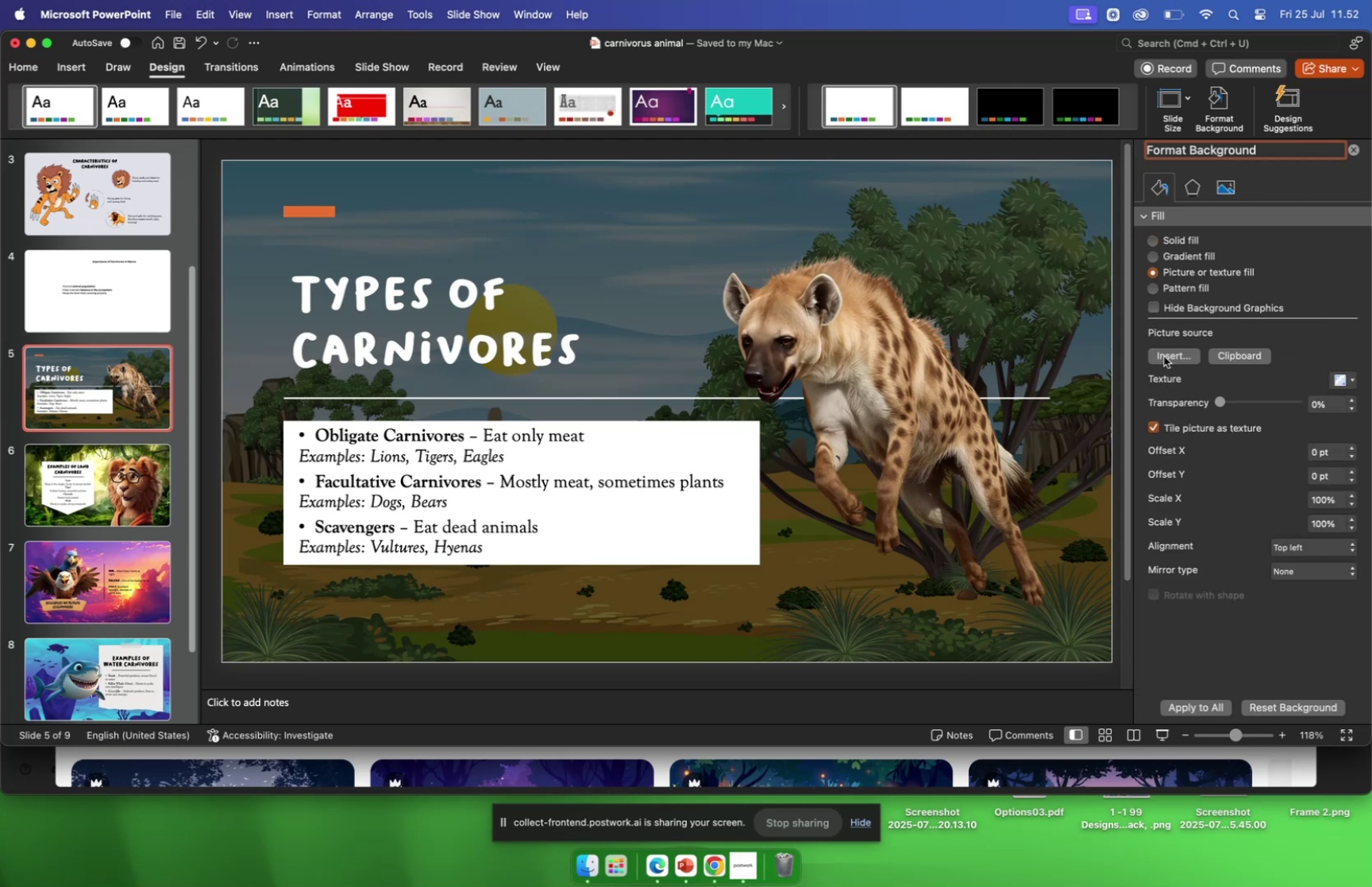 
left_click([1165, 357])
 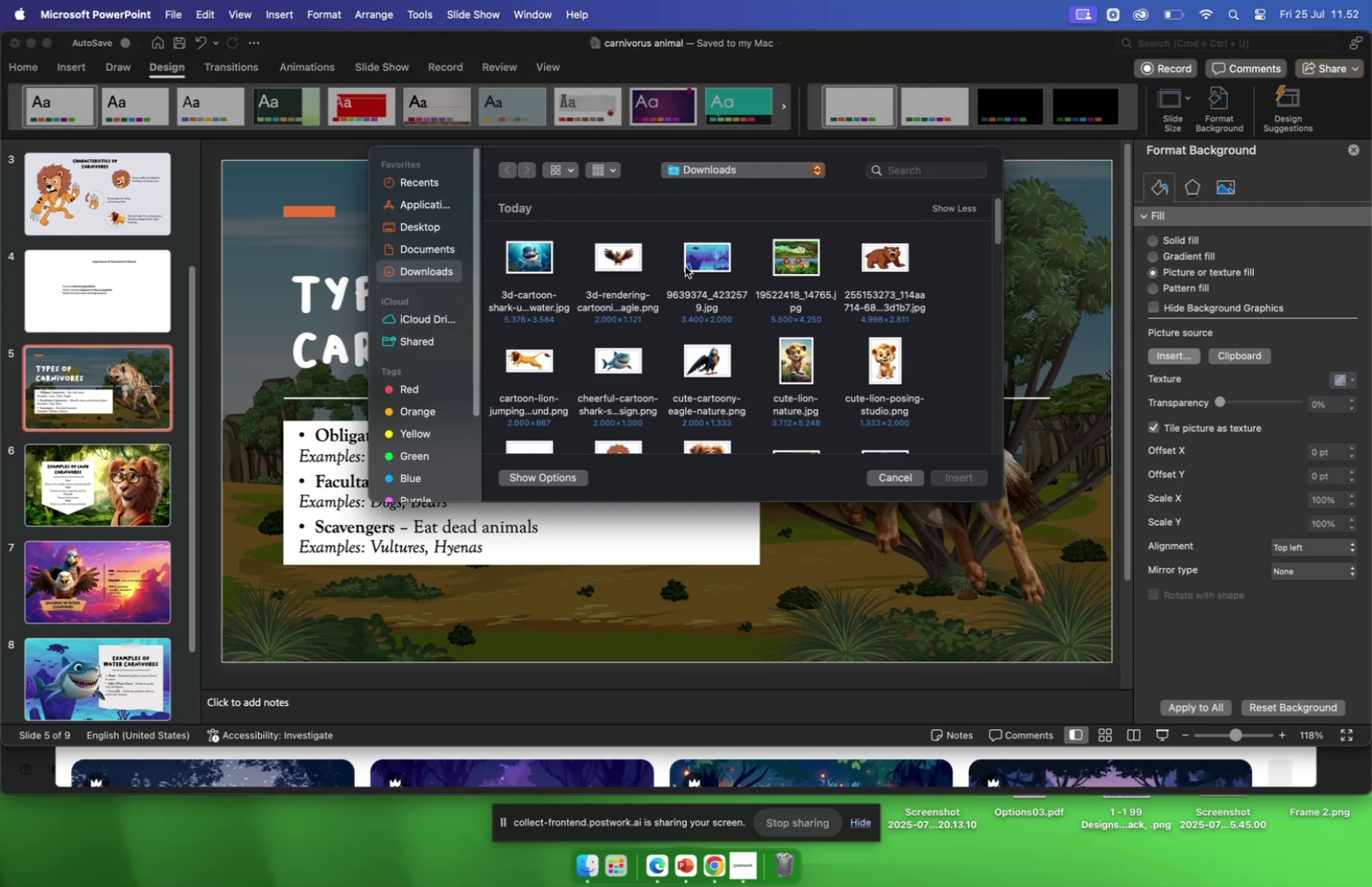 
scroll: coordinate [692, 278], scroll_direction: down, amount: 14.0
 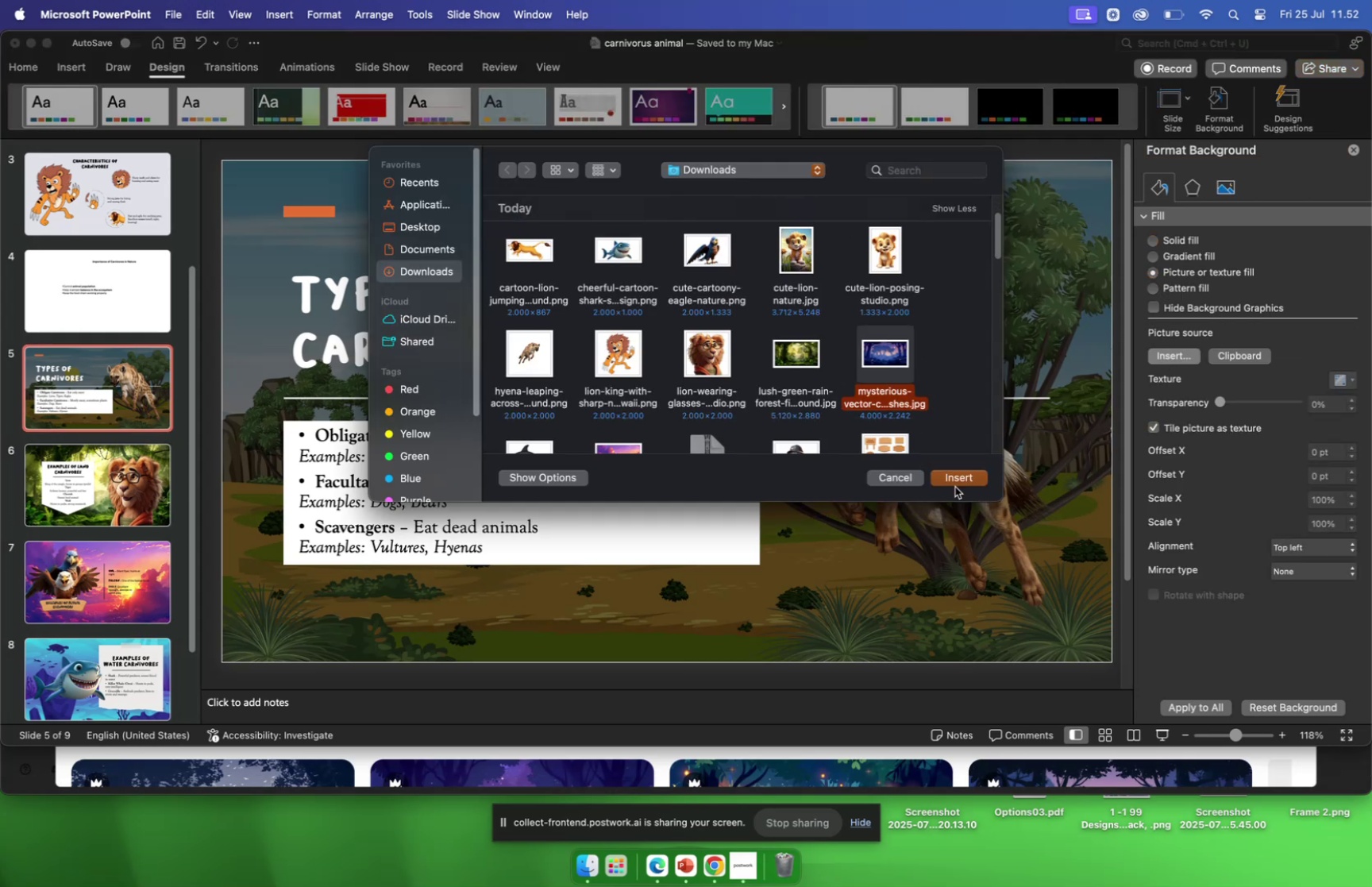 
left_click([955, 477])
 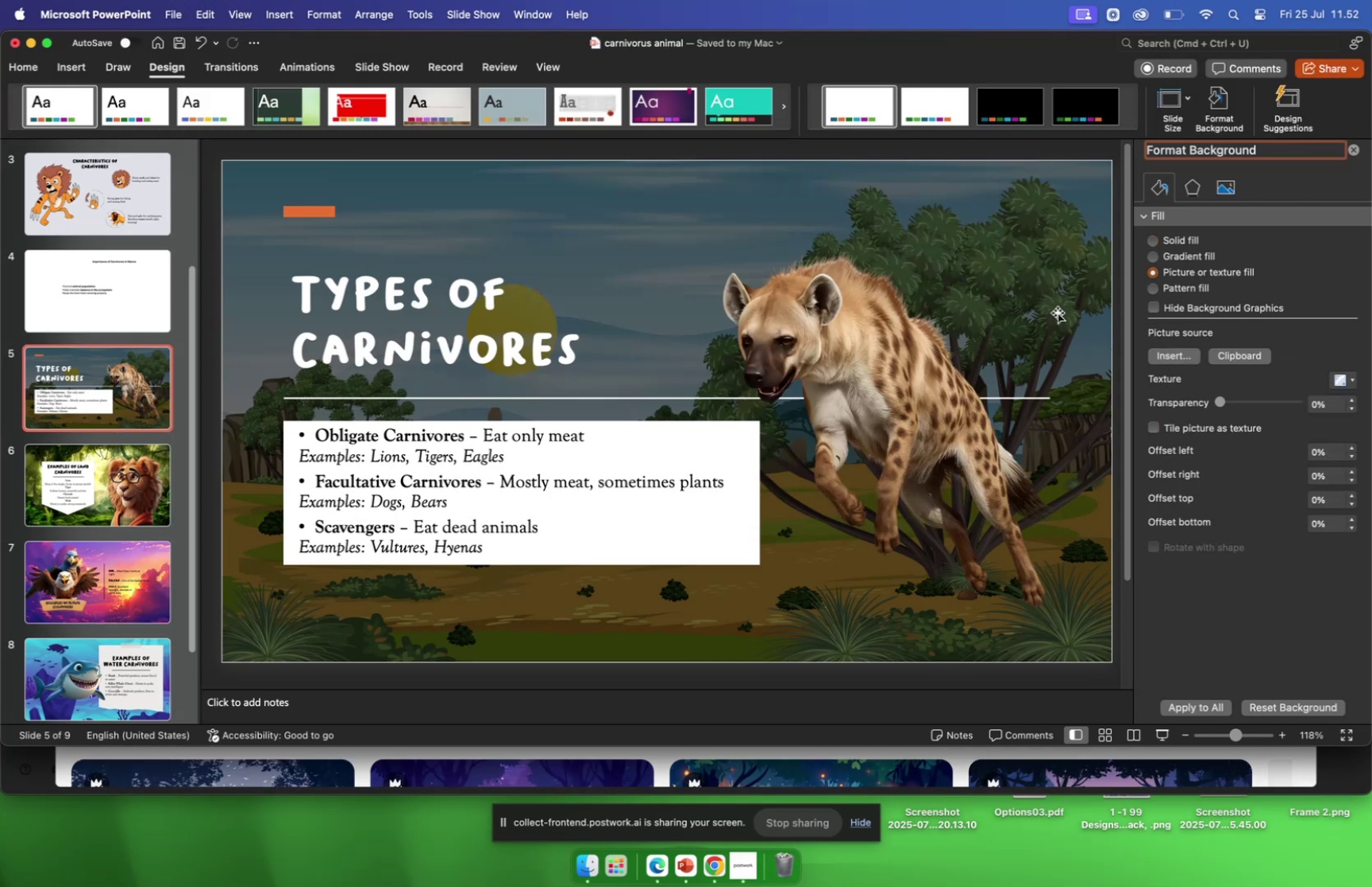 
wait(8.37)
 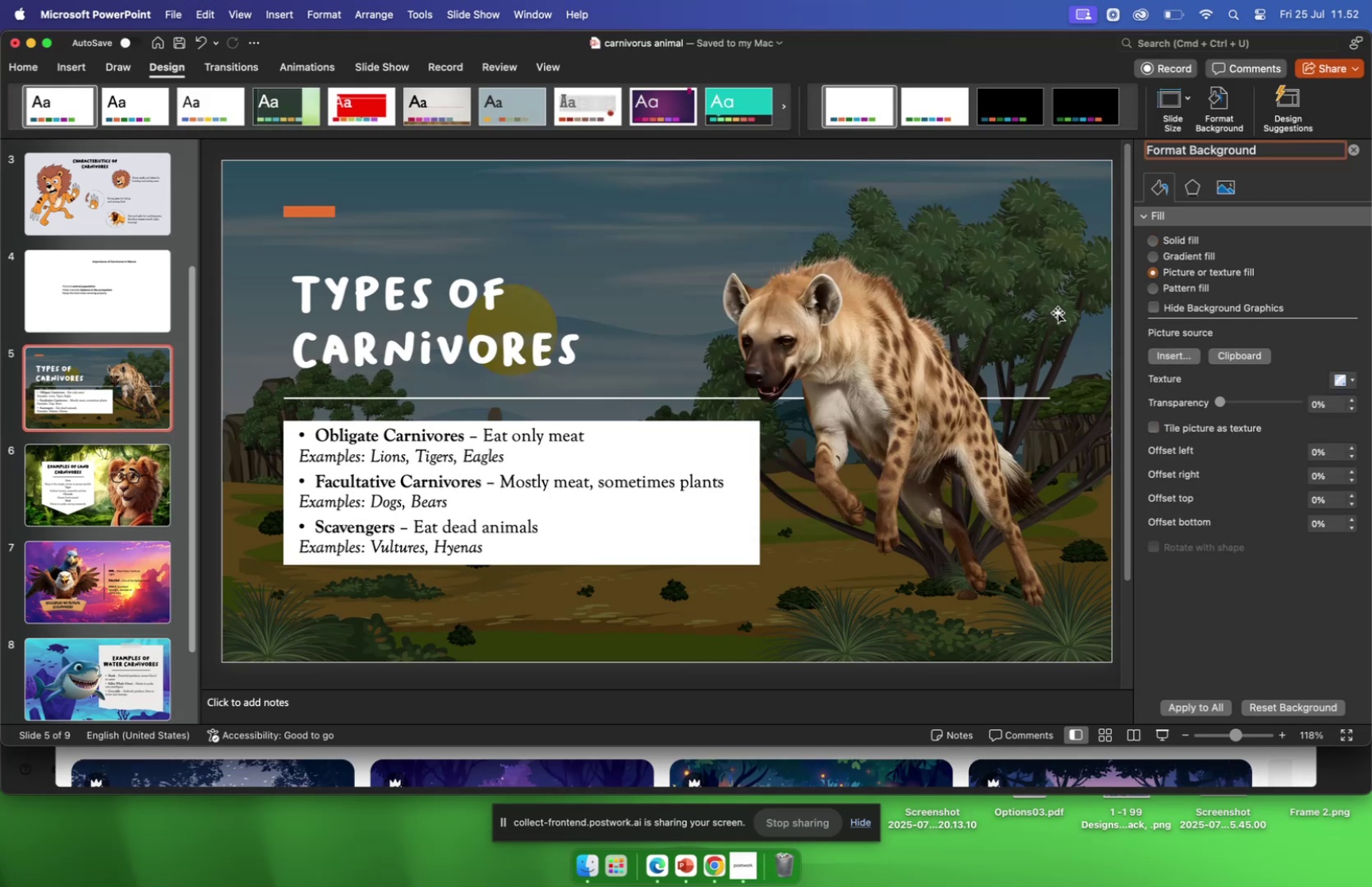 
left_click([13, 74])
 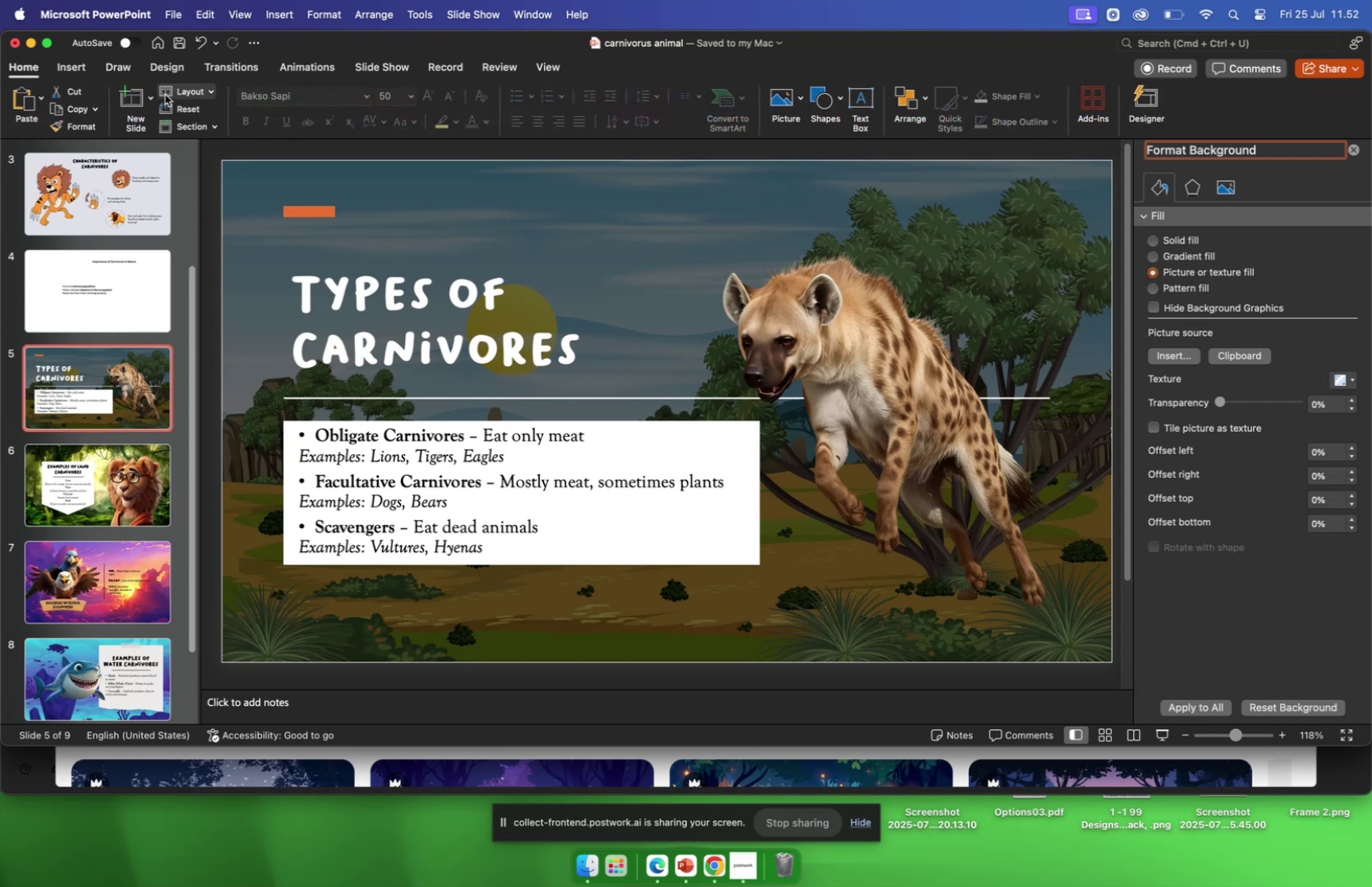 
left_click([173, 109])
 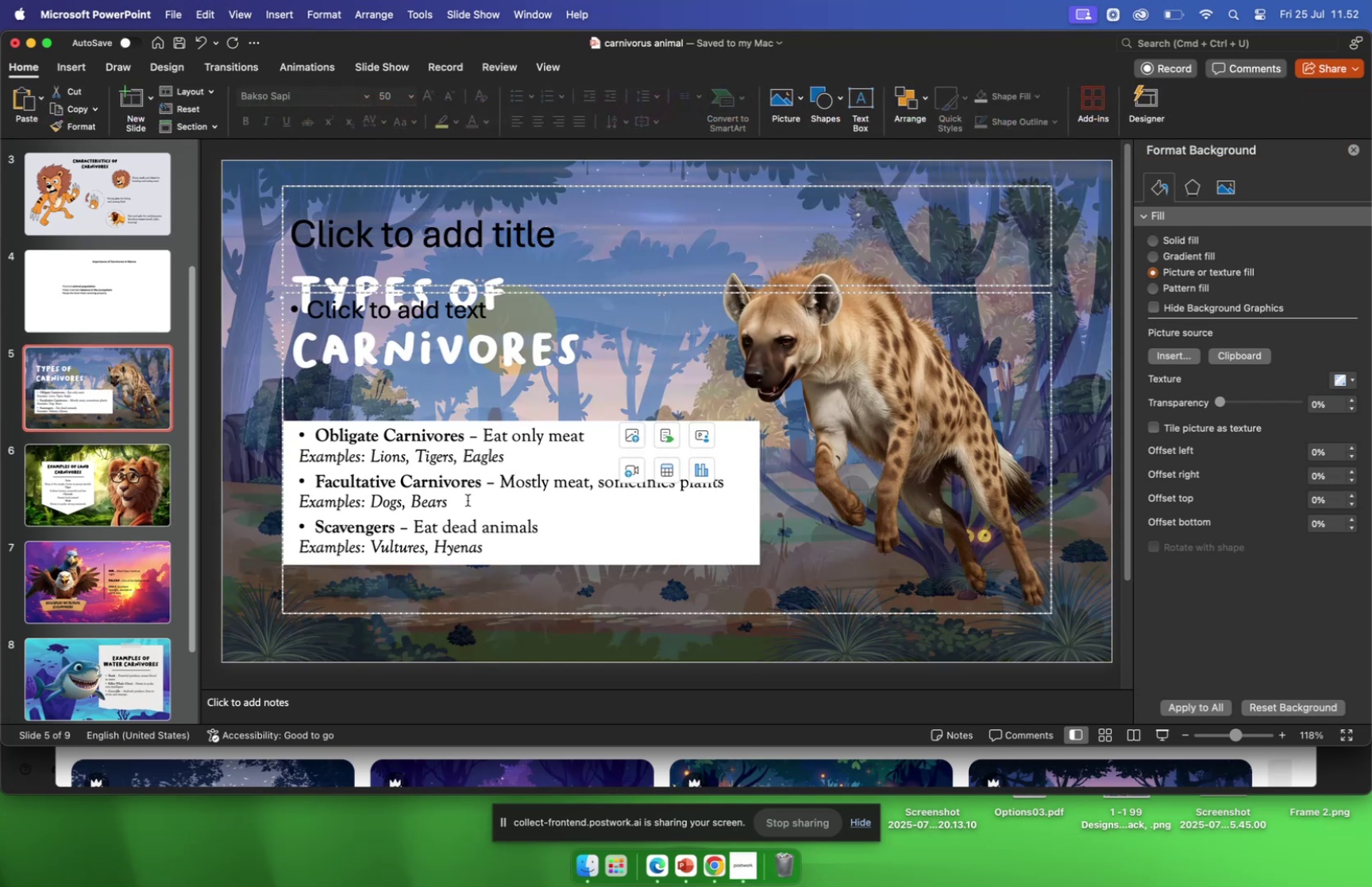 
left_click_drag(start_coordinate=[255, 569], to_coordinate=[315, 526])
 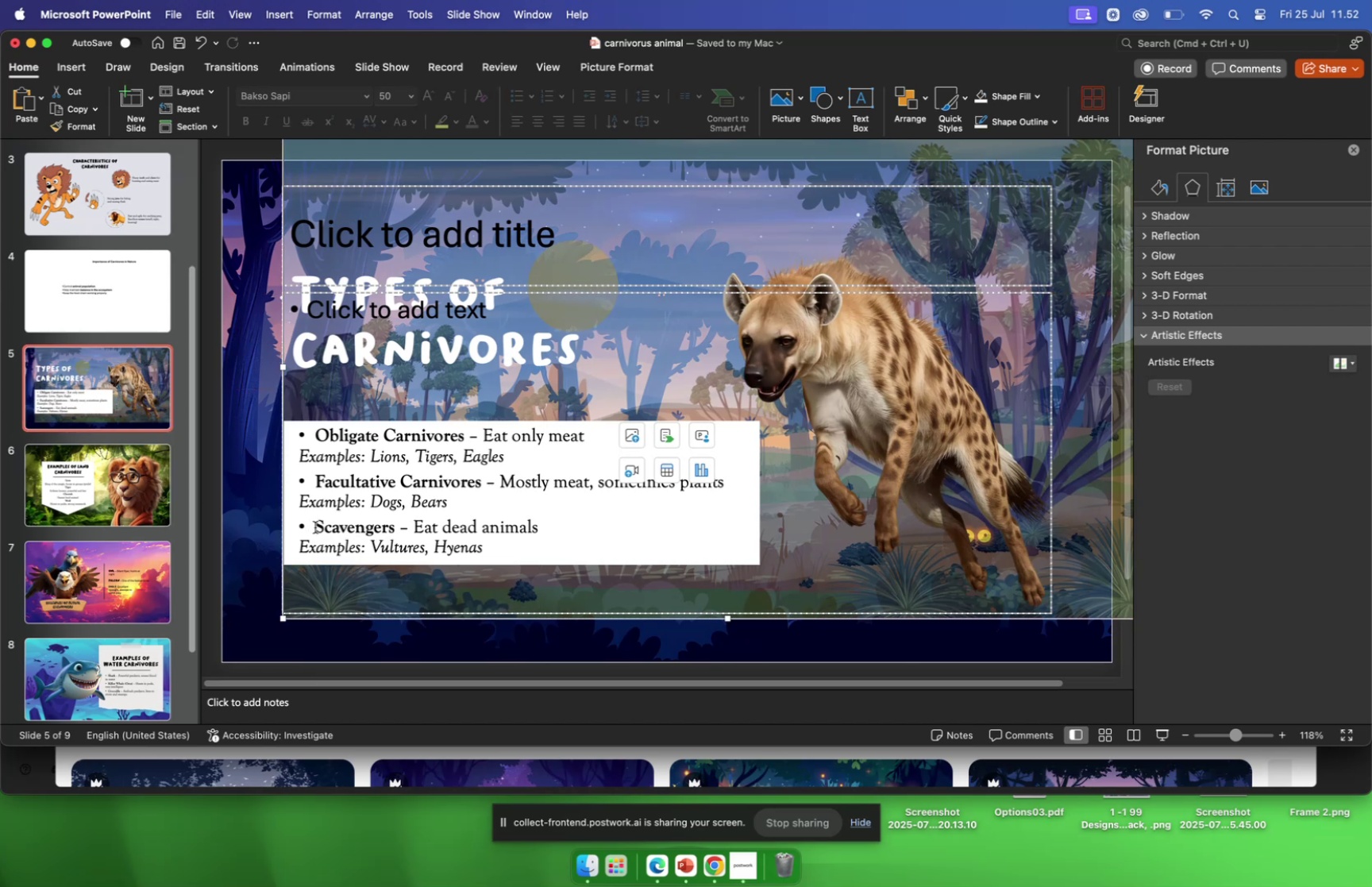 
key(Backspace)
 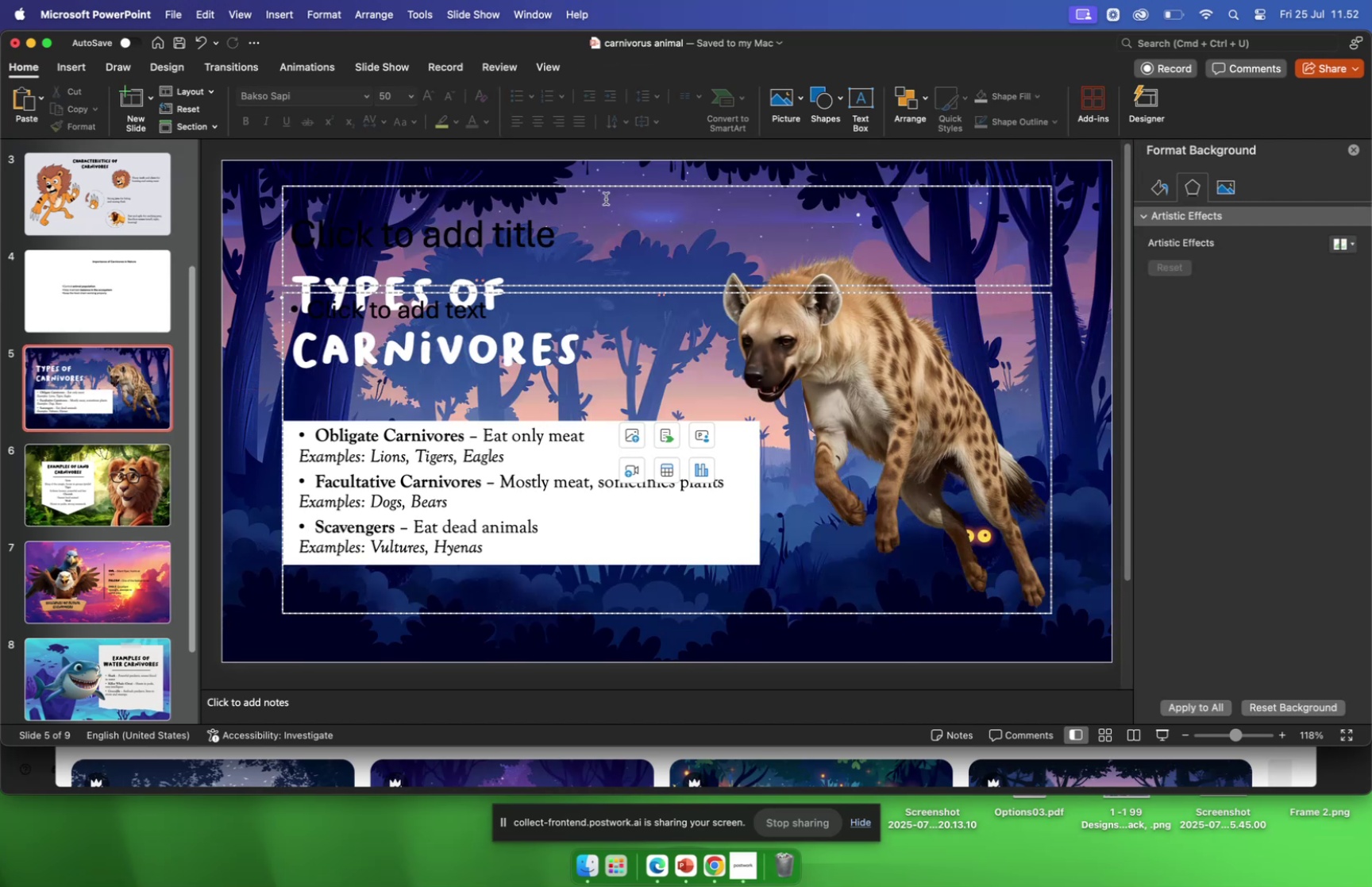 
left_click([611, 187])
 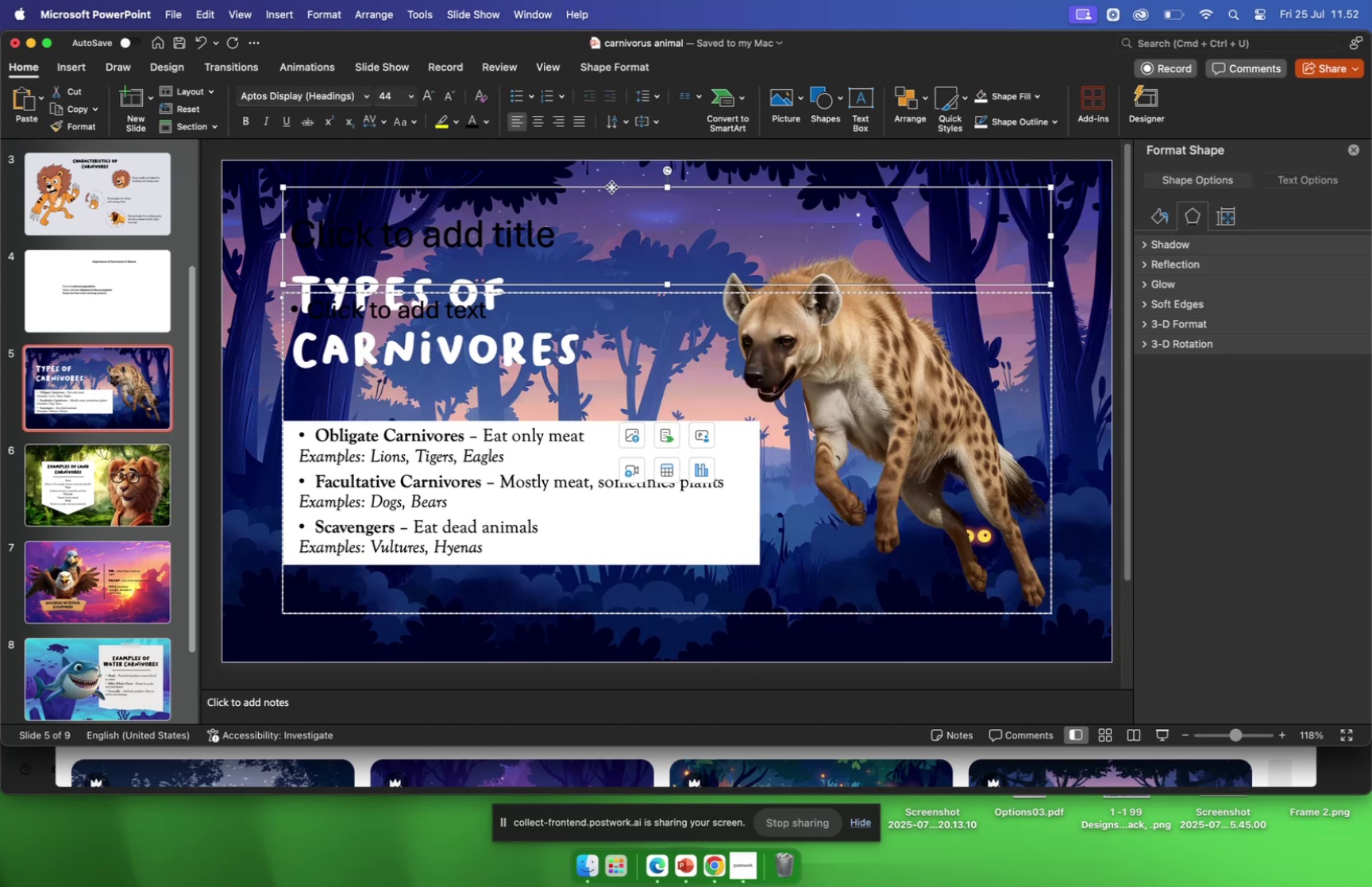 
key(Backspace)
 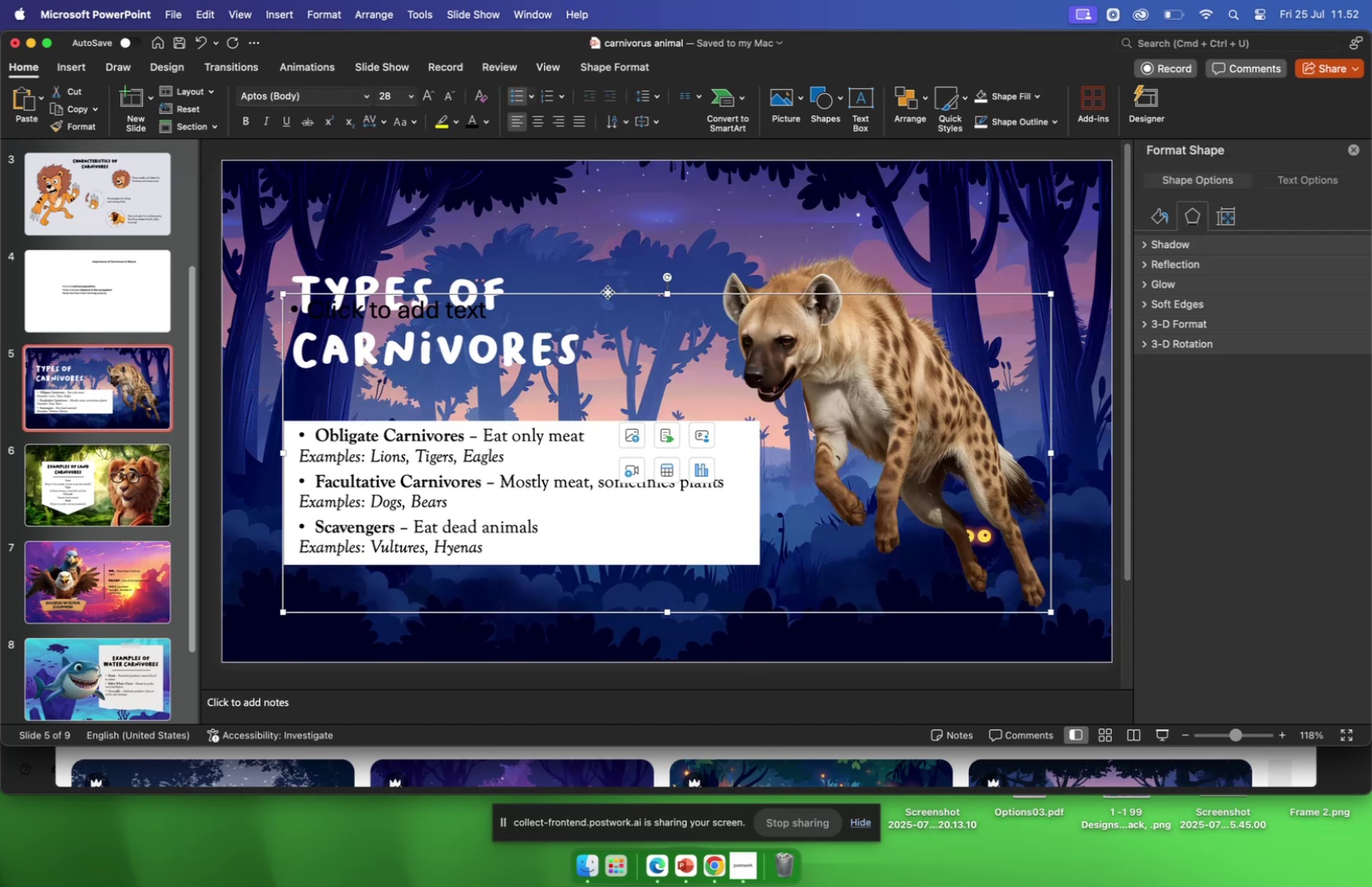 
key(Backspace)
 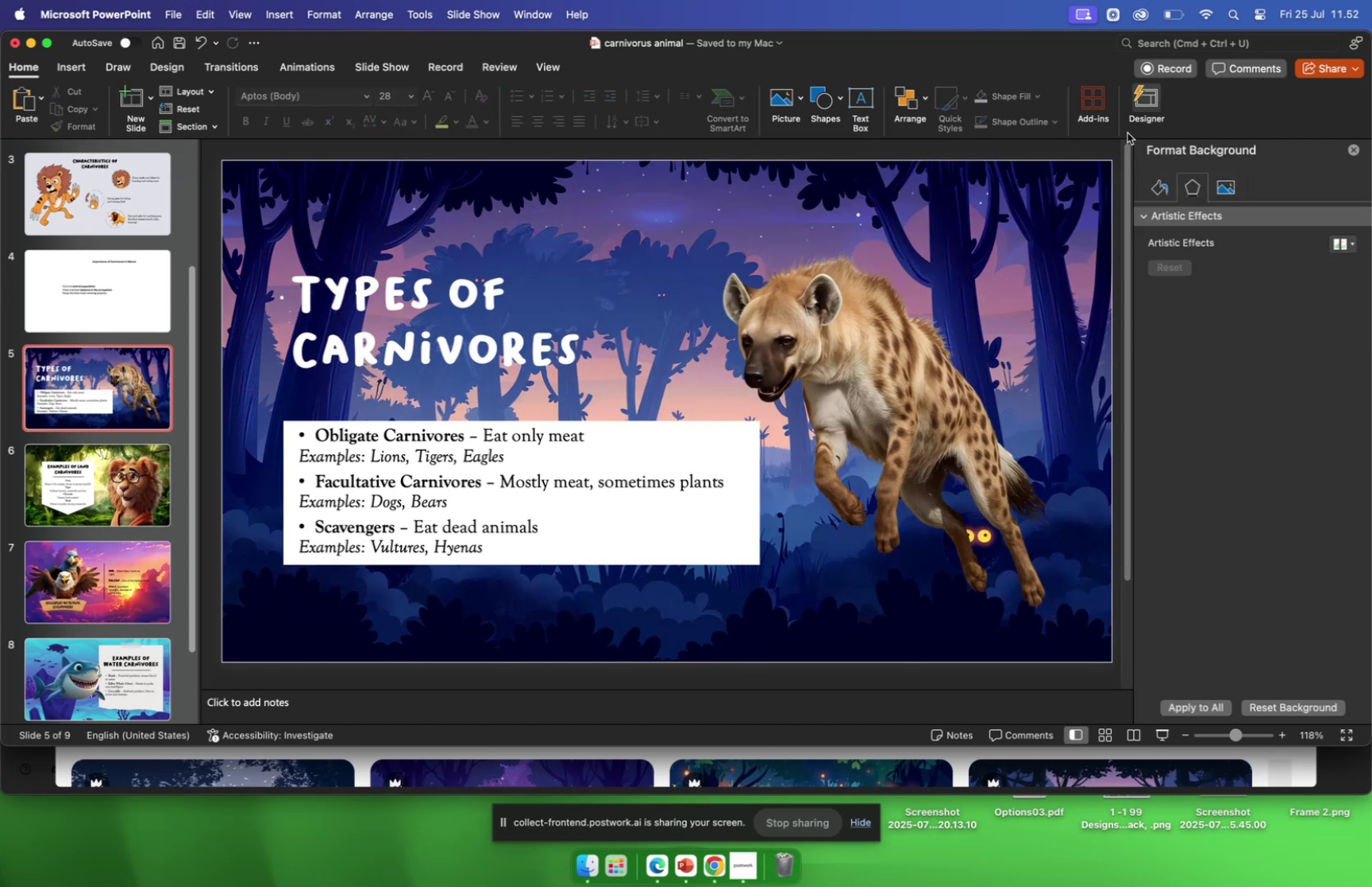 
left_click([1131, 96])
 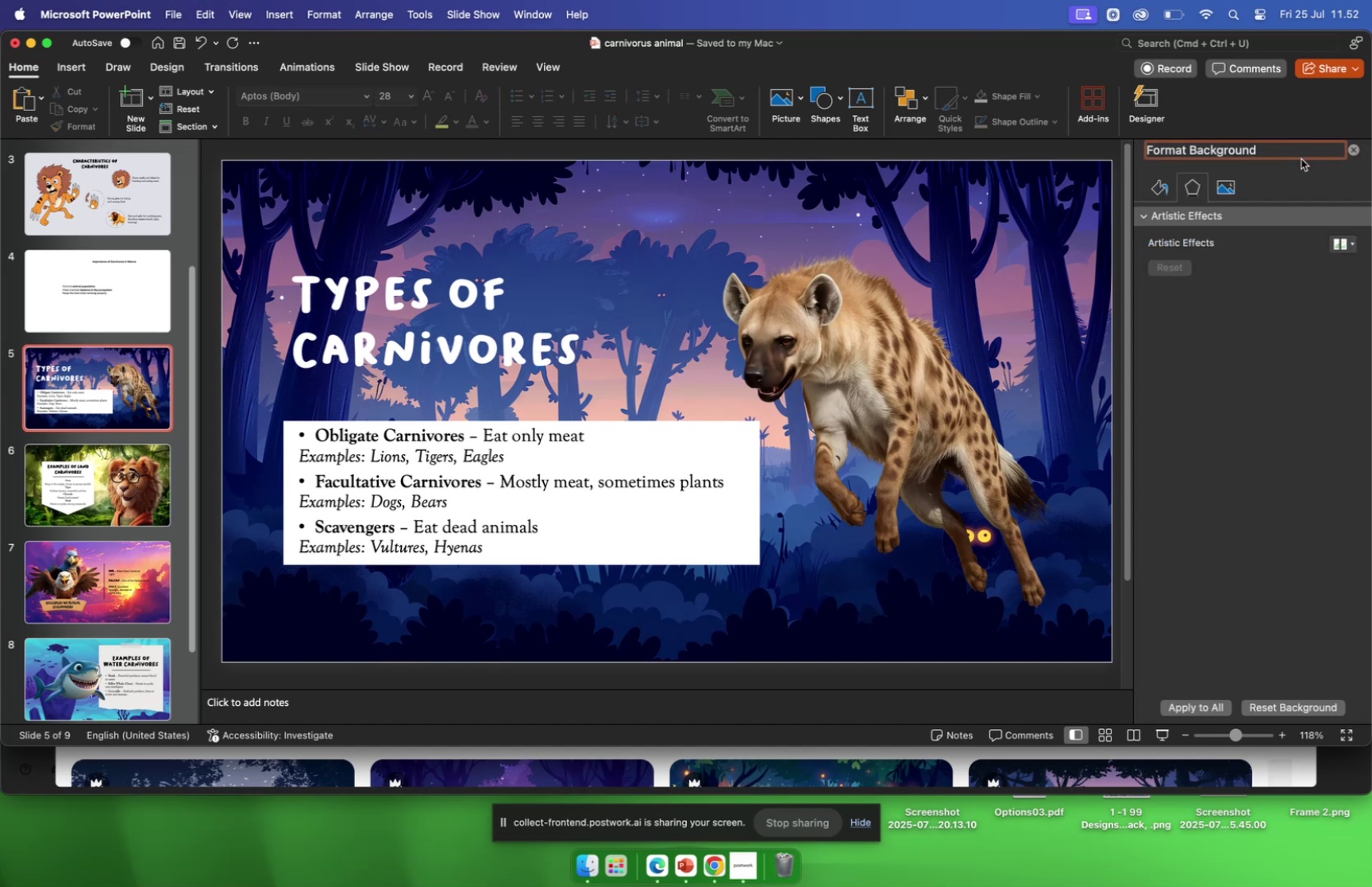 
left_click([1358, 152])
 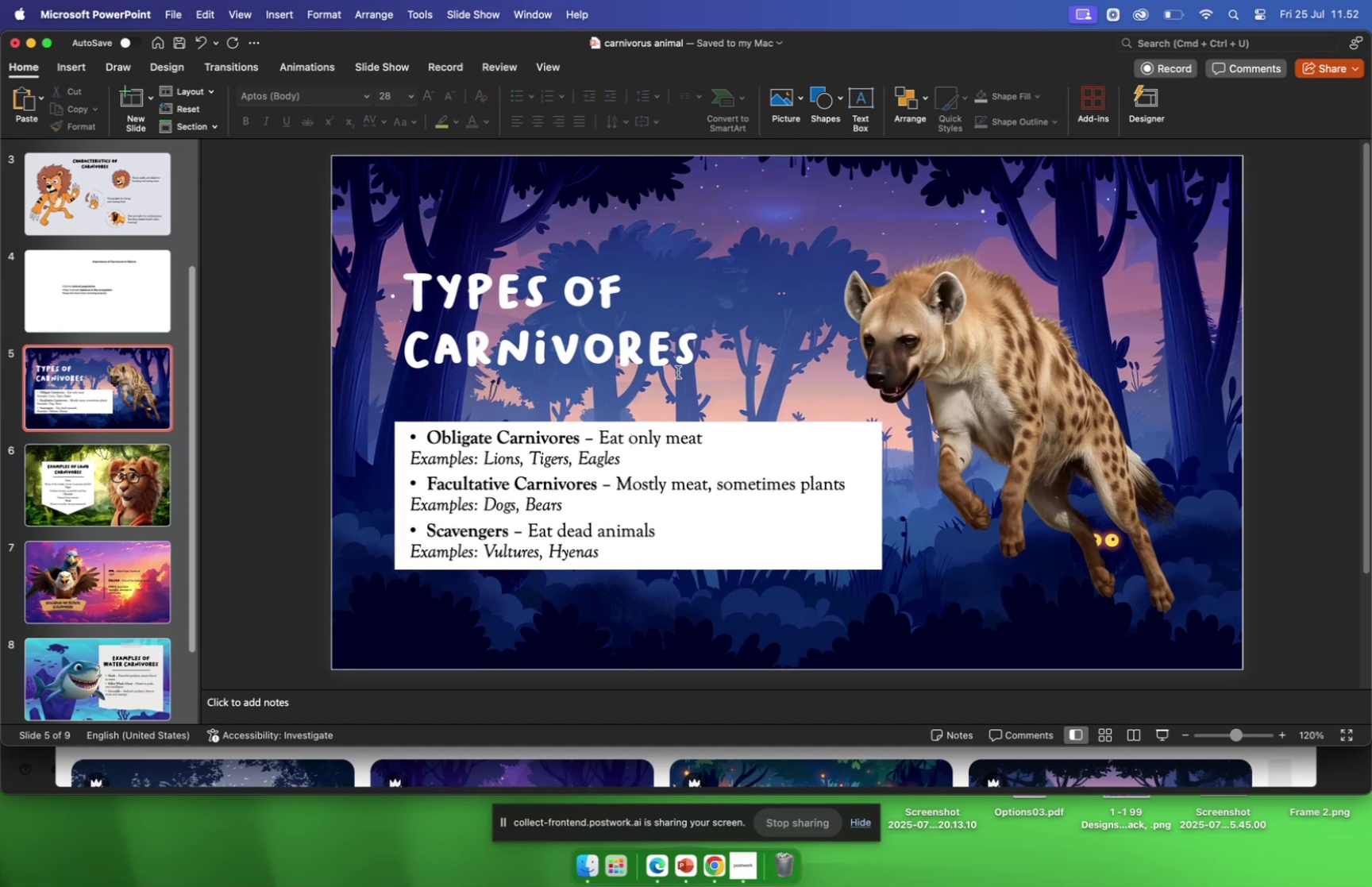 
left_click_drag(start_coordinate=[975, 363], to_coordinate=[985, 370])
 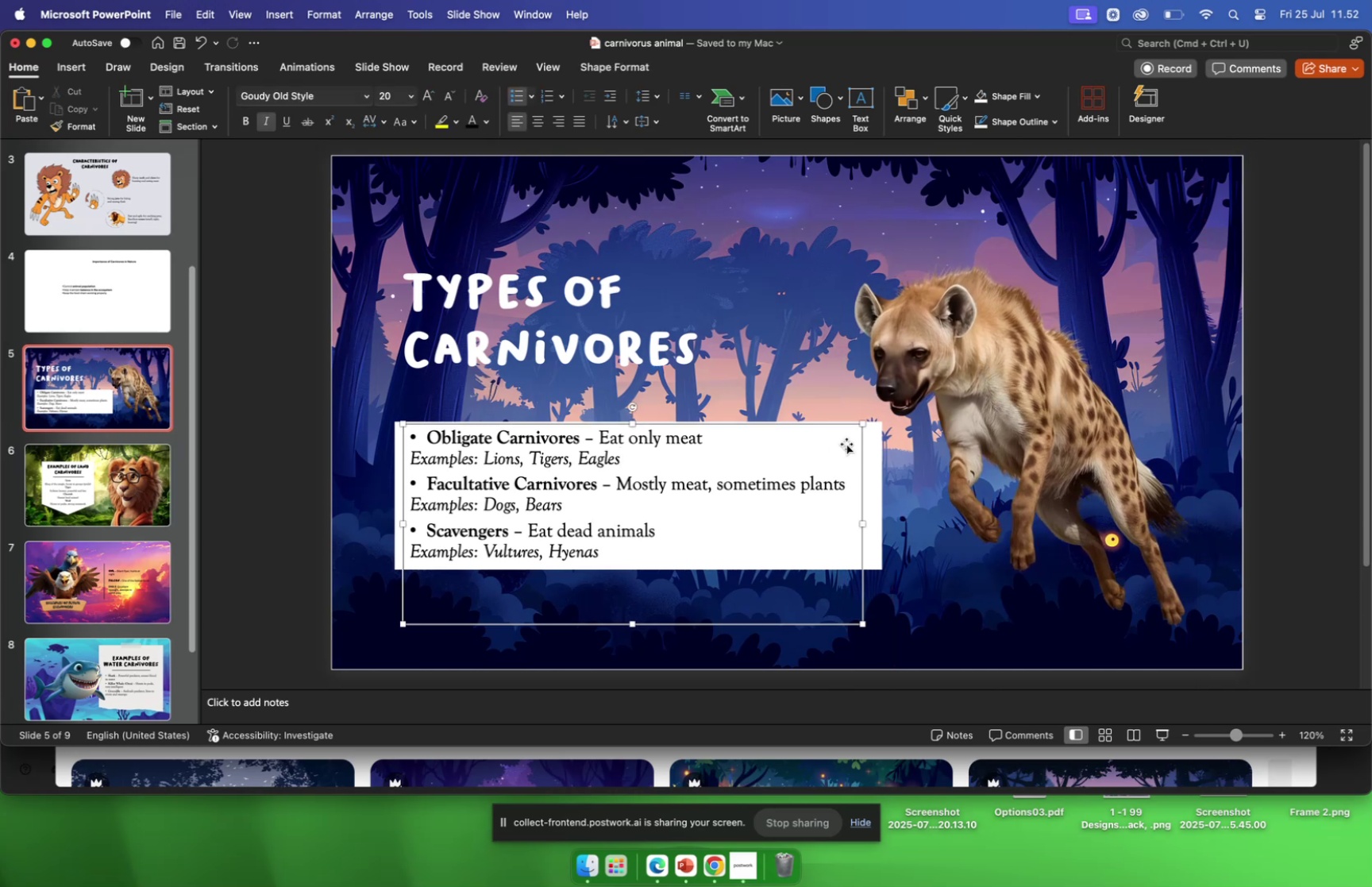 
left_click_drag(start_coordinate=[867, 448], to_coordinate=[869, 444])
 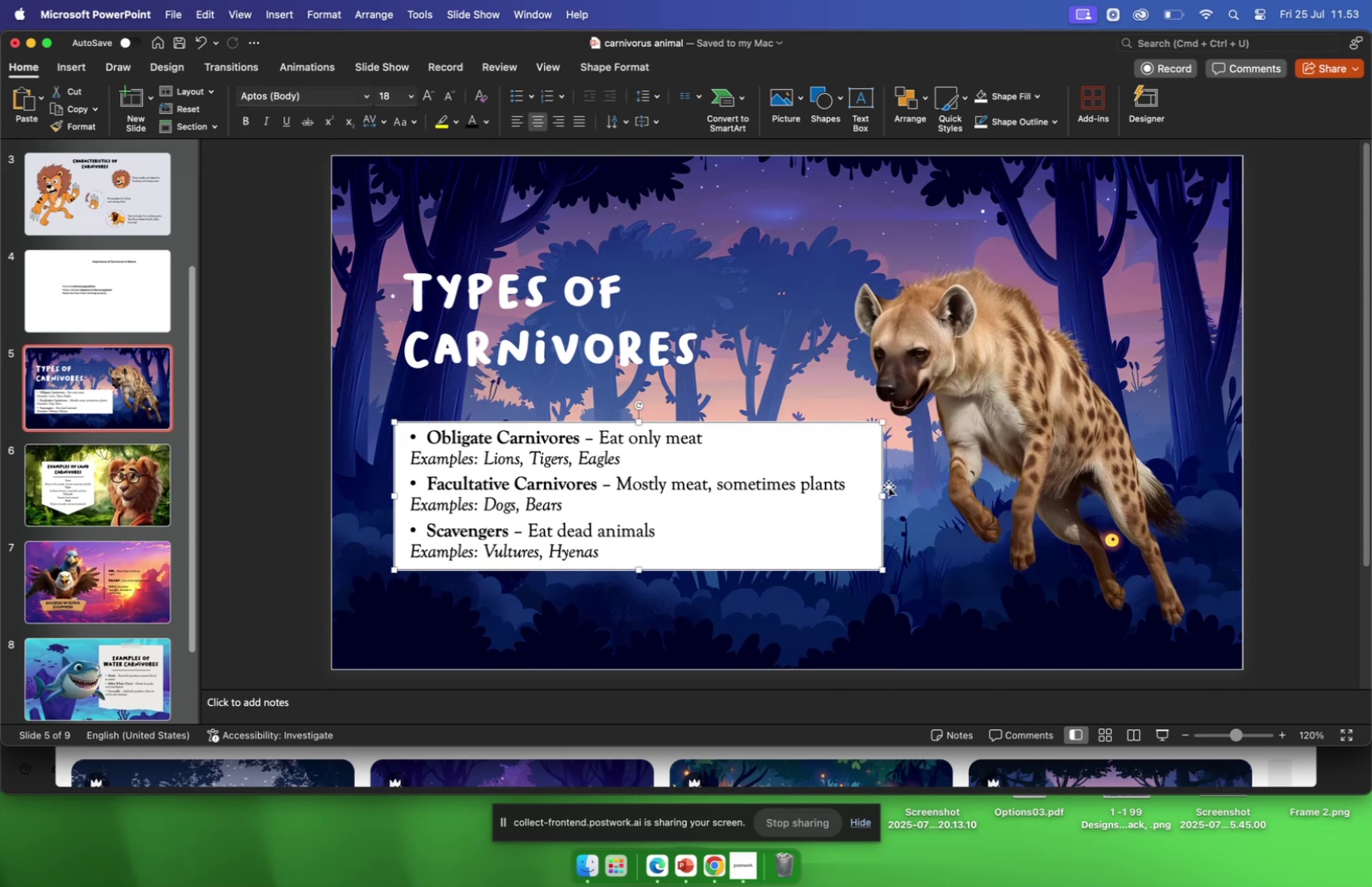 
left_click_drag(start_coordinate=[884, 496], to_coordinate=[976, 473])
 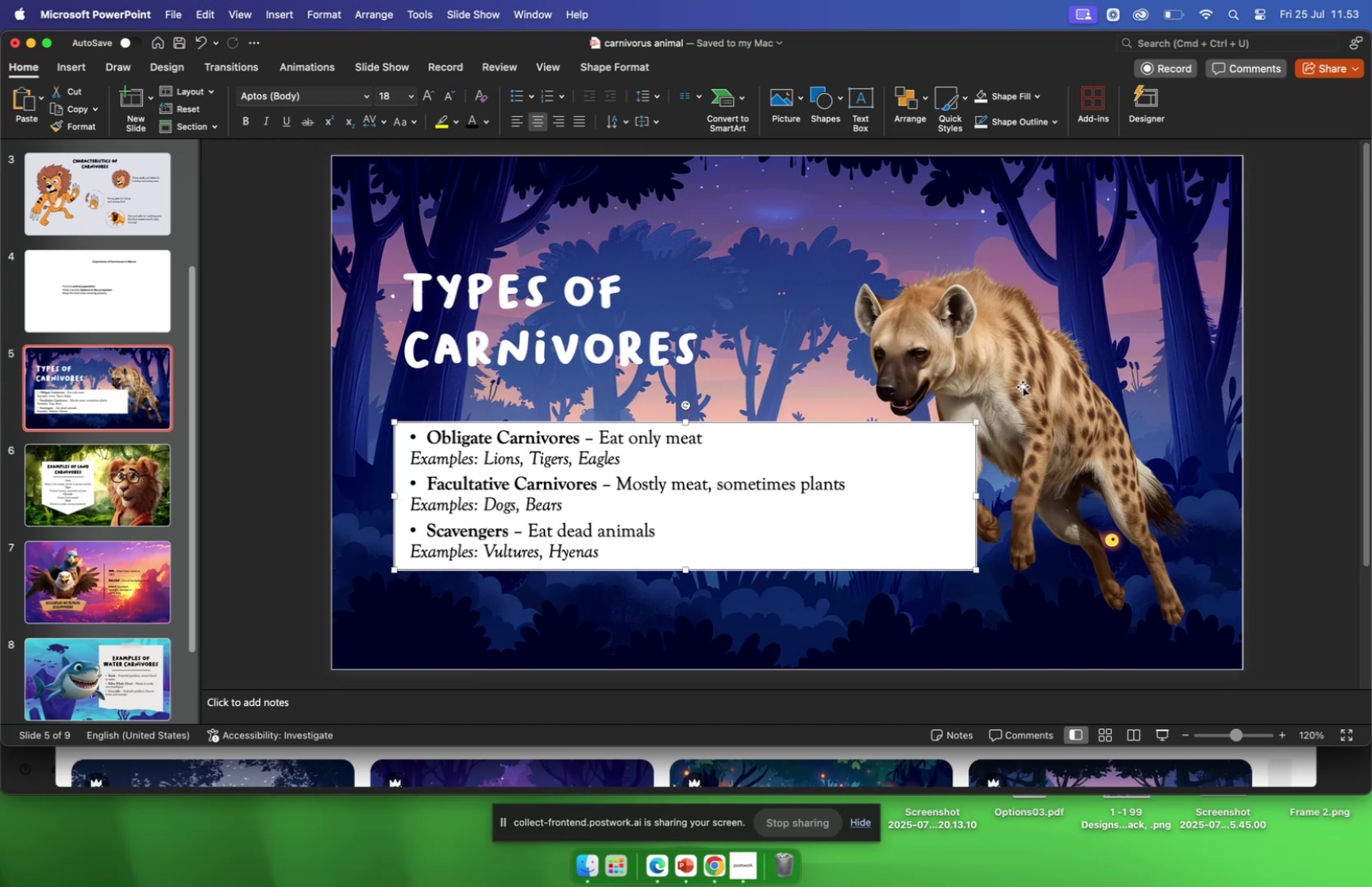 
left_click([1023, 386])
 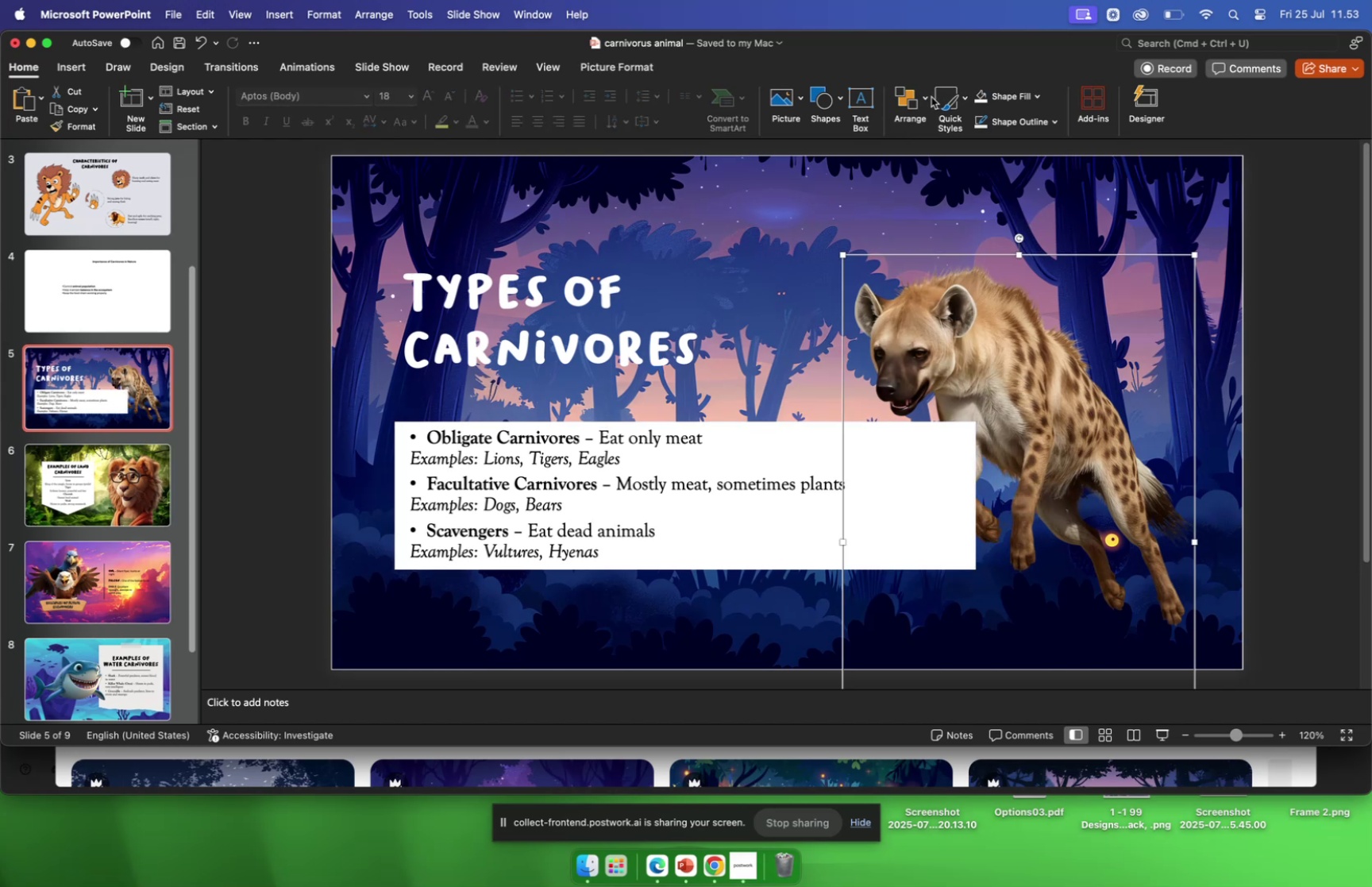 
left_click([929, 98])
 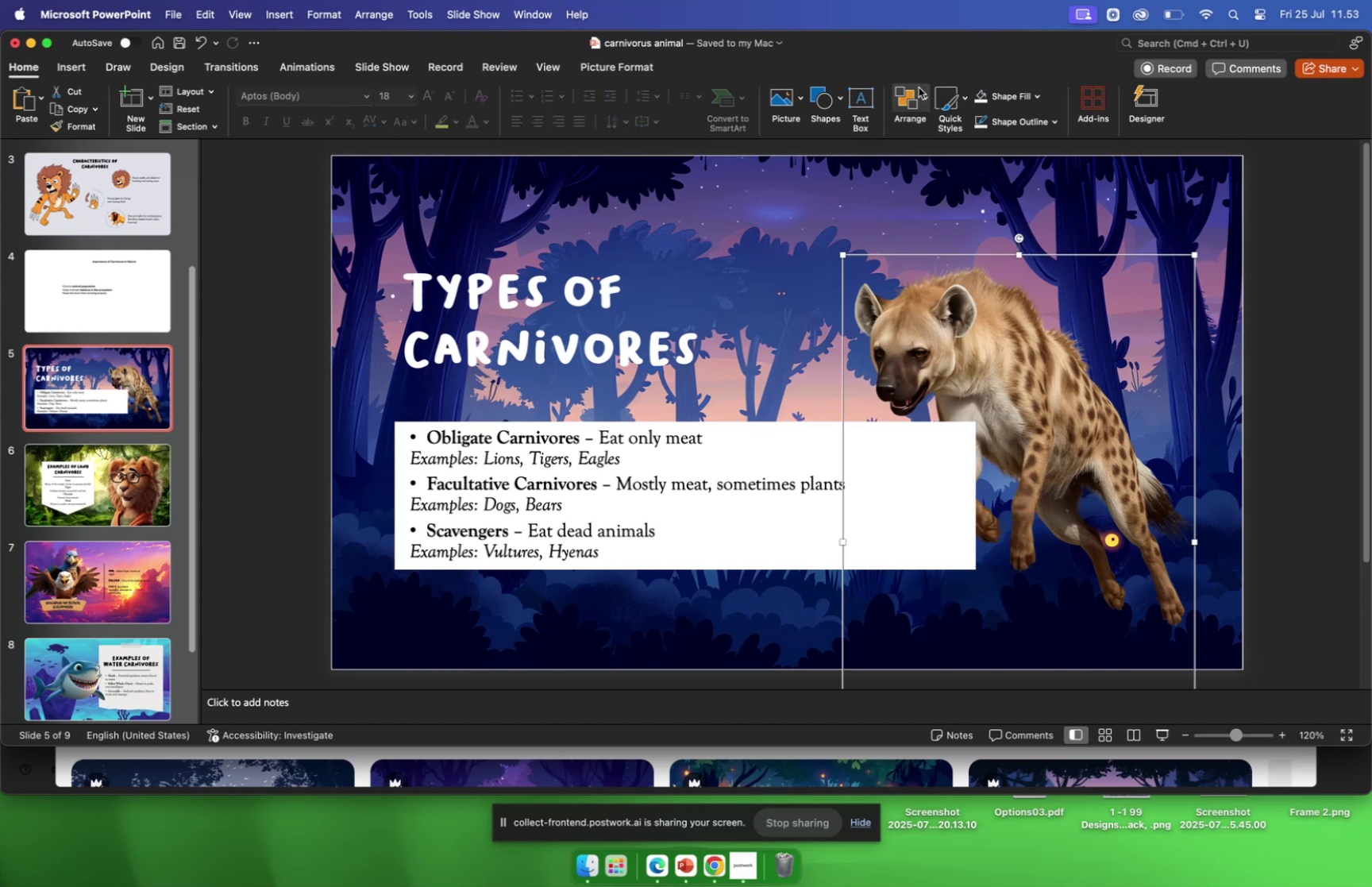 
left_click([924, 100])
 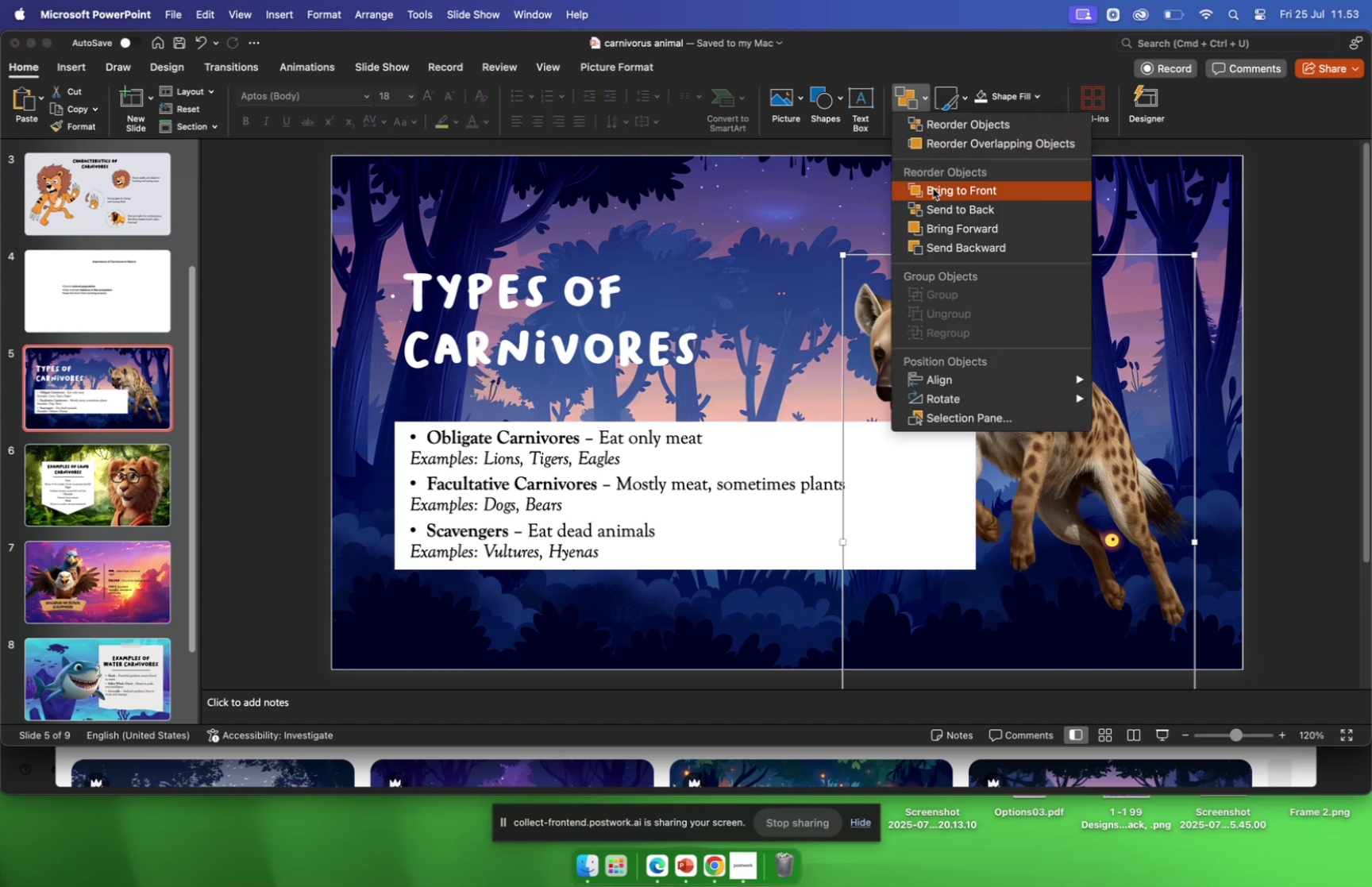 
left_click([933, 190])
 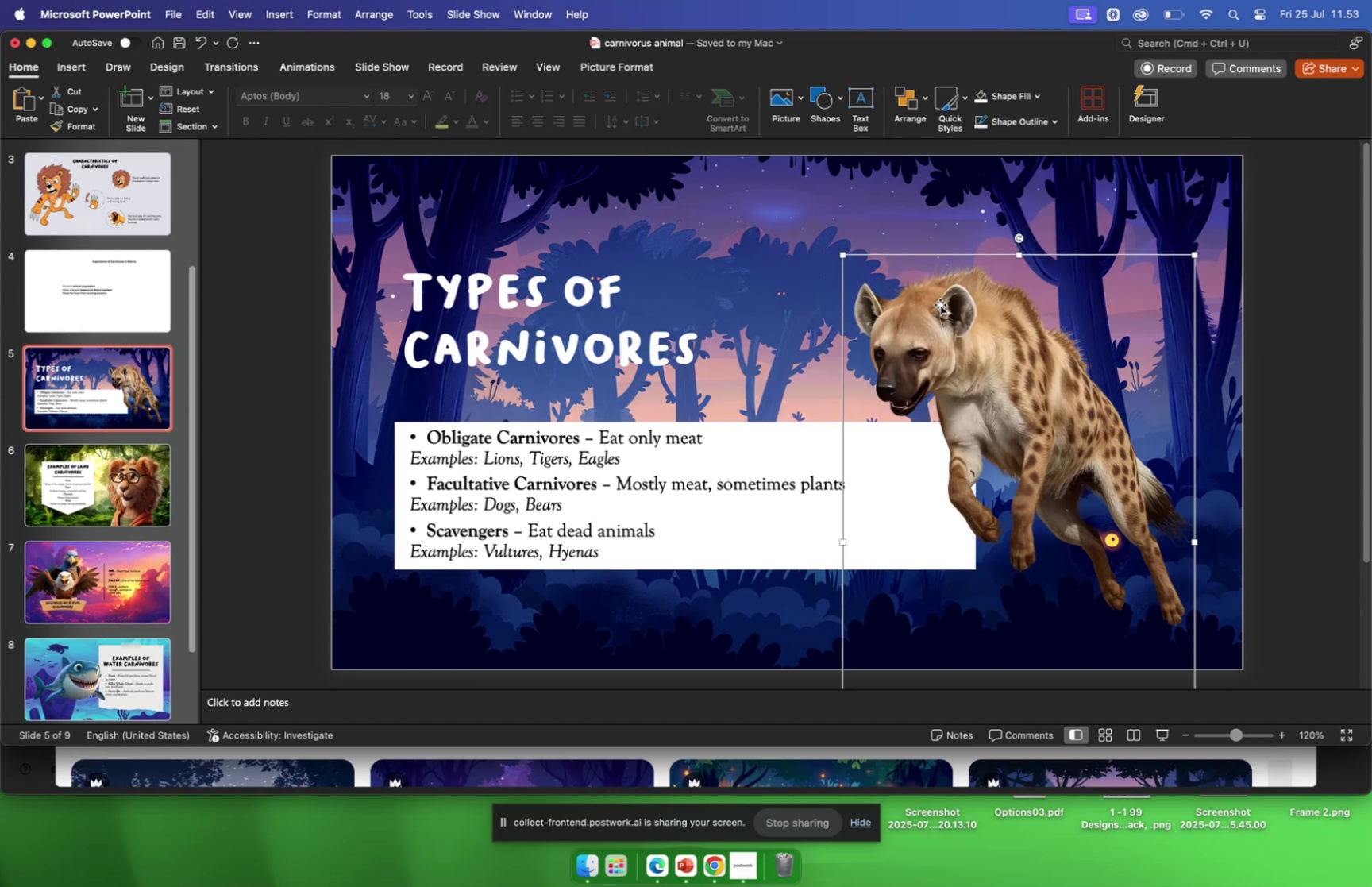 
left_click_drag(start_coordinate=[956, 321], to_coordinate=[945, 350])
 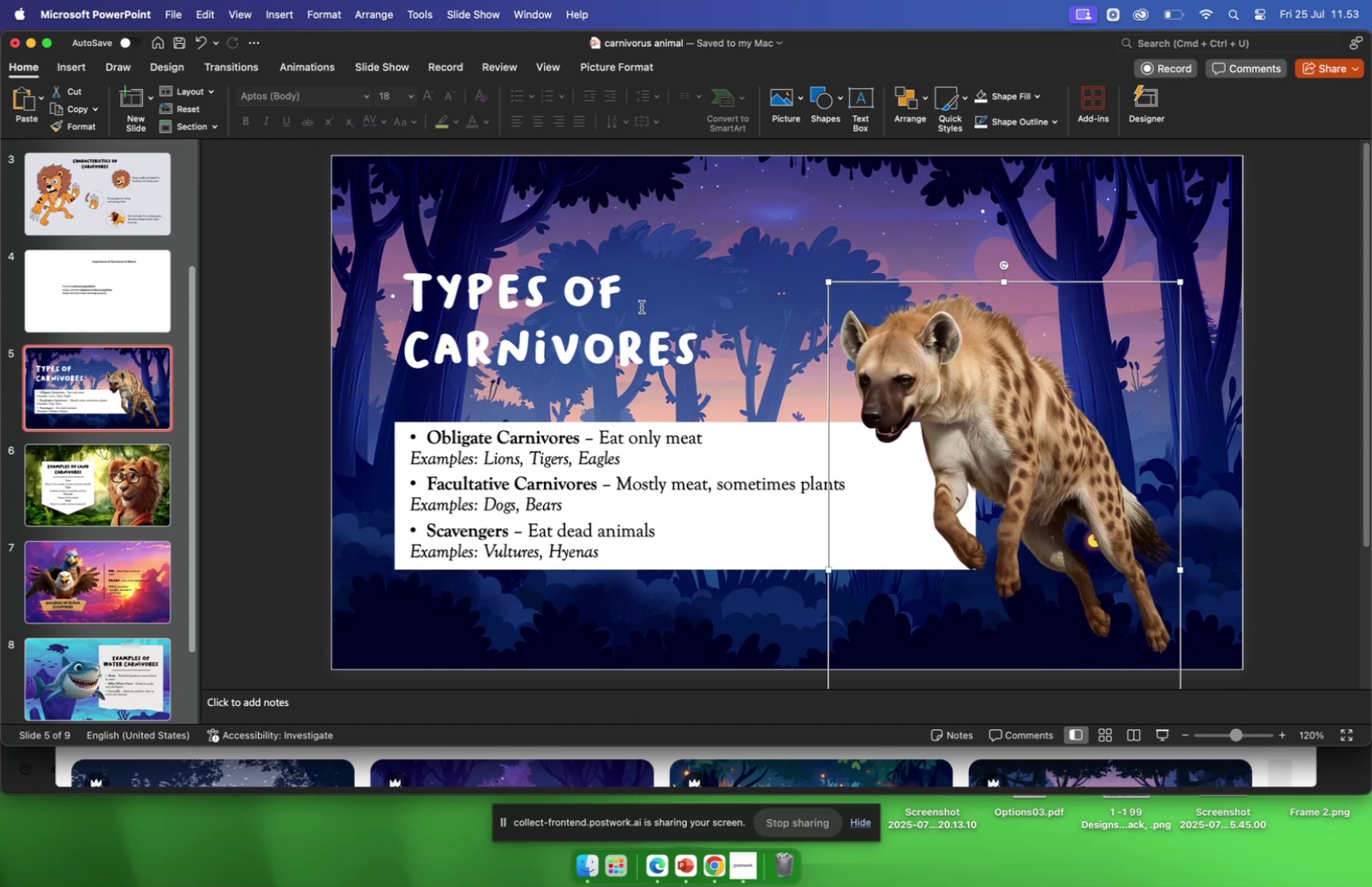 
left_click([642, 307])
 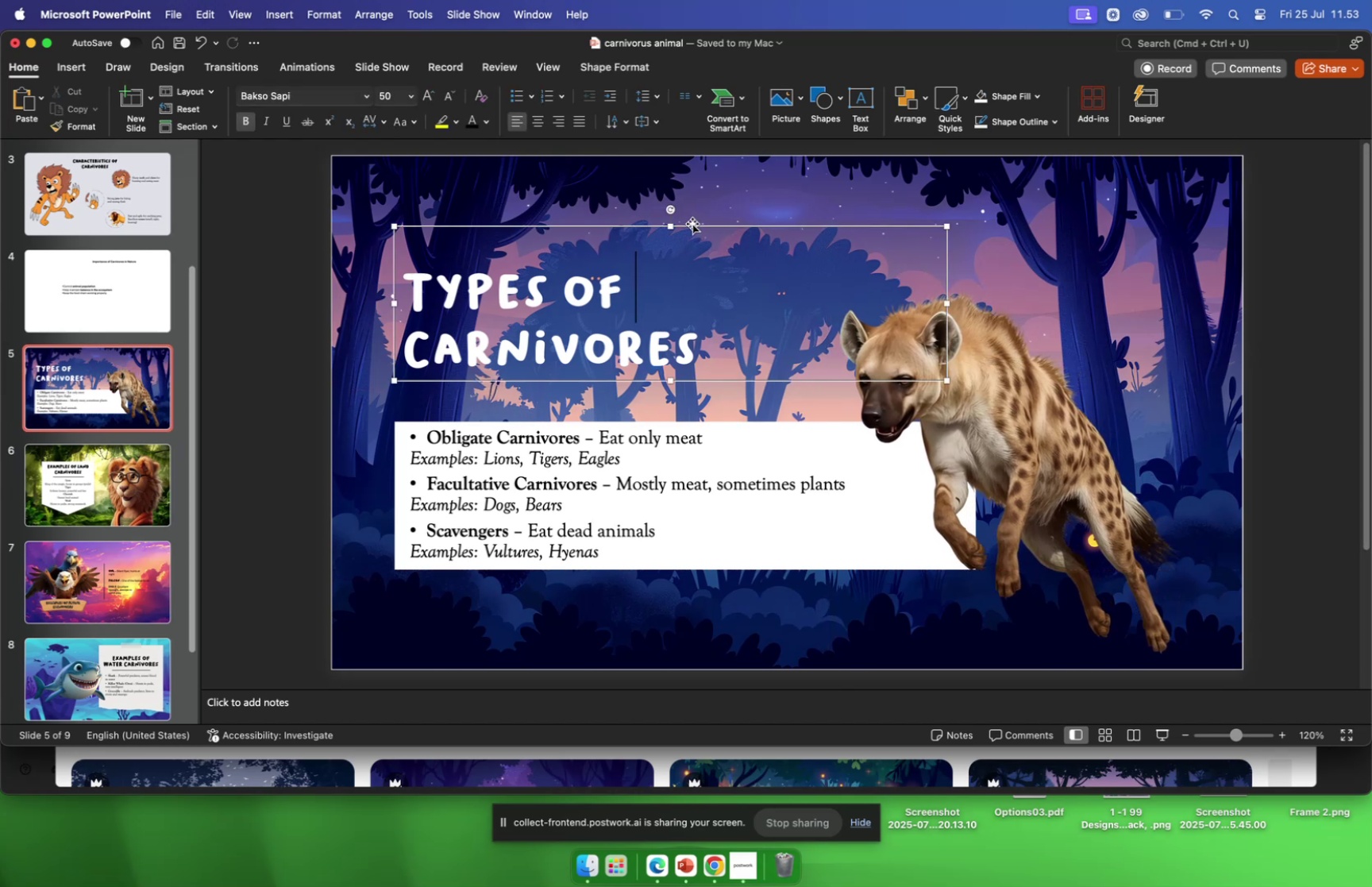 
left_click_drag(start_coordinate=[692, 223], to_coordinate=[693, 232])
 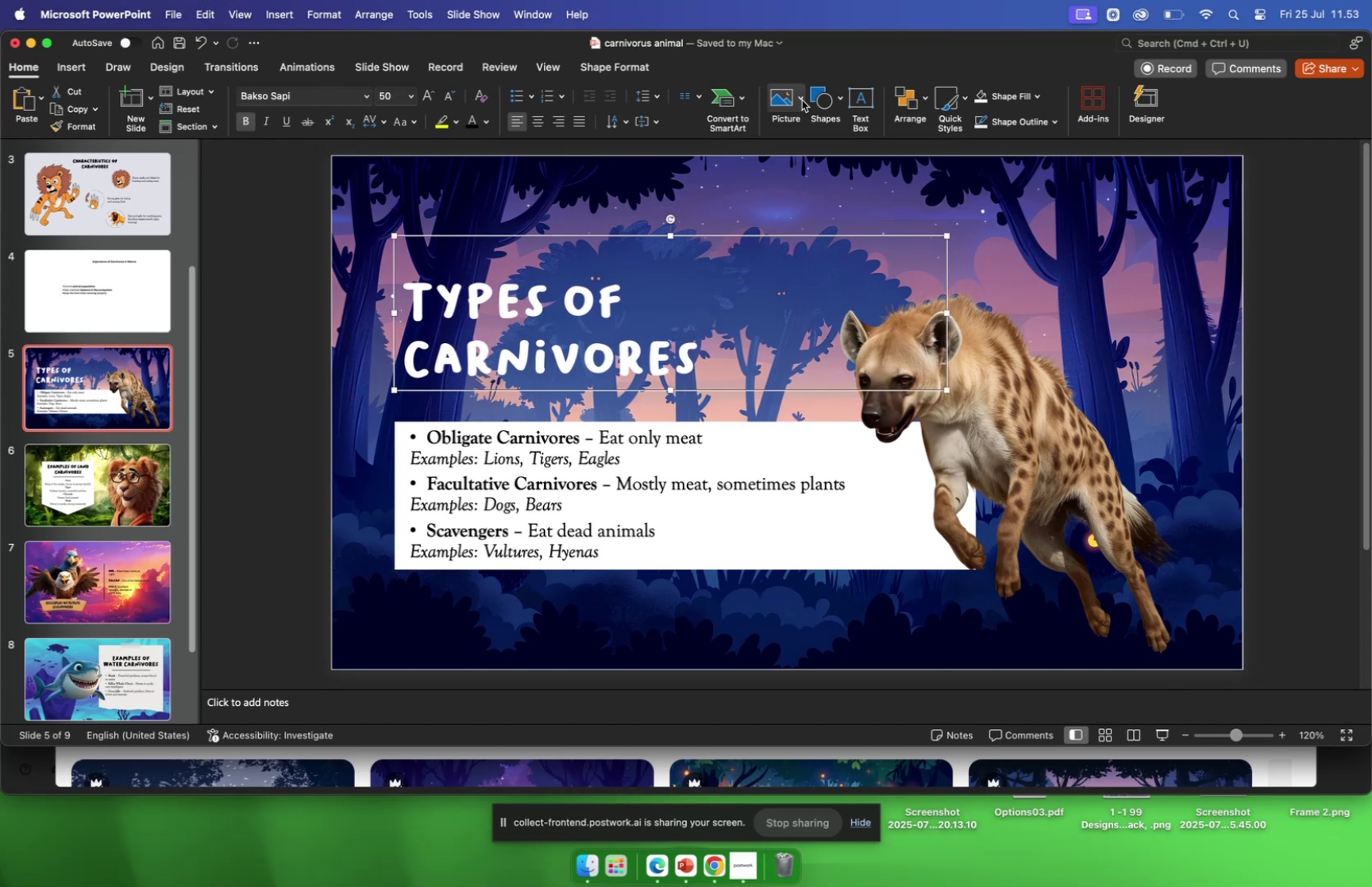 
left_click([843, 97])
 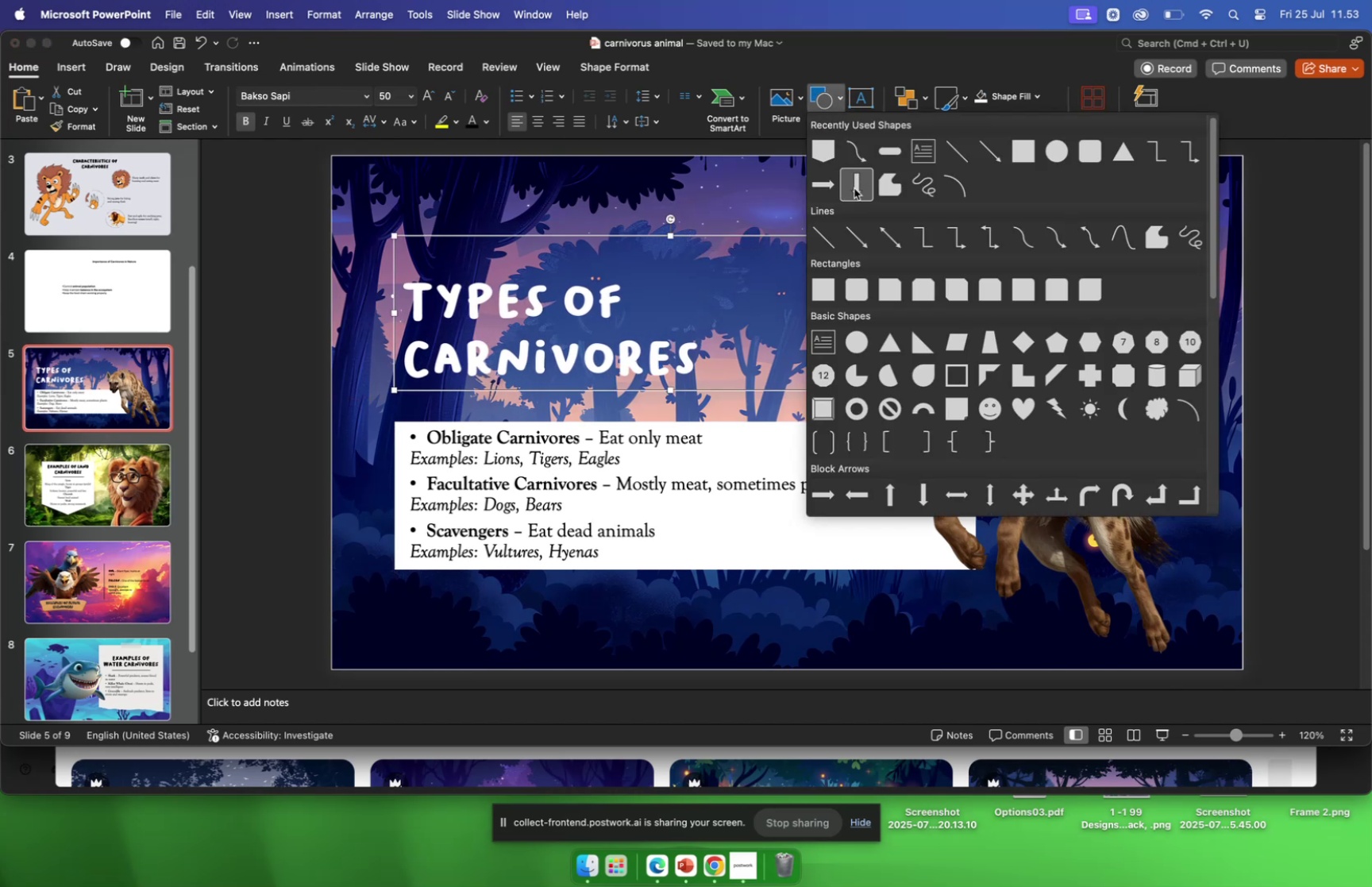 
left_click([837, 233])
 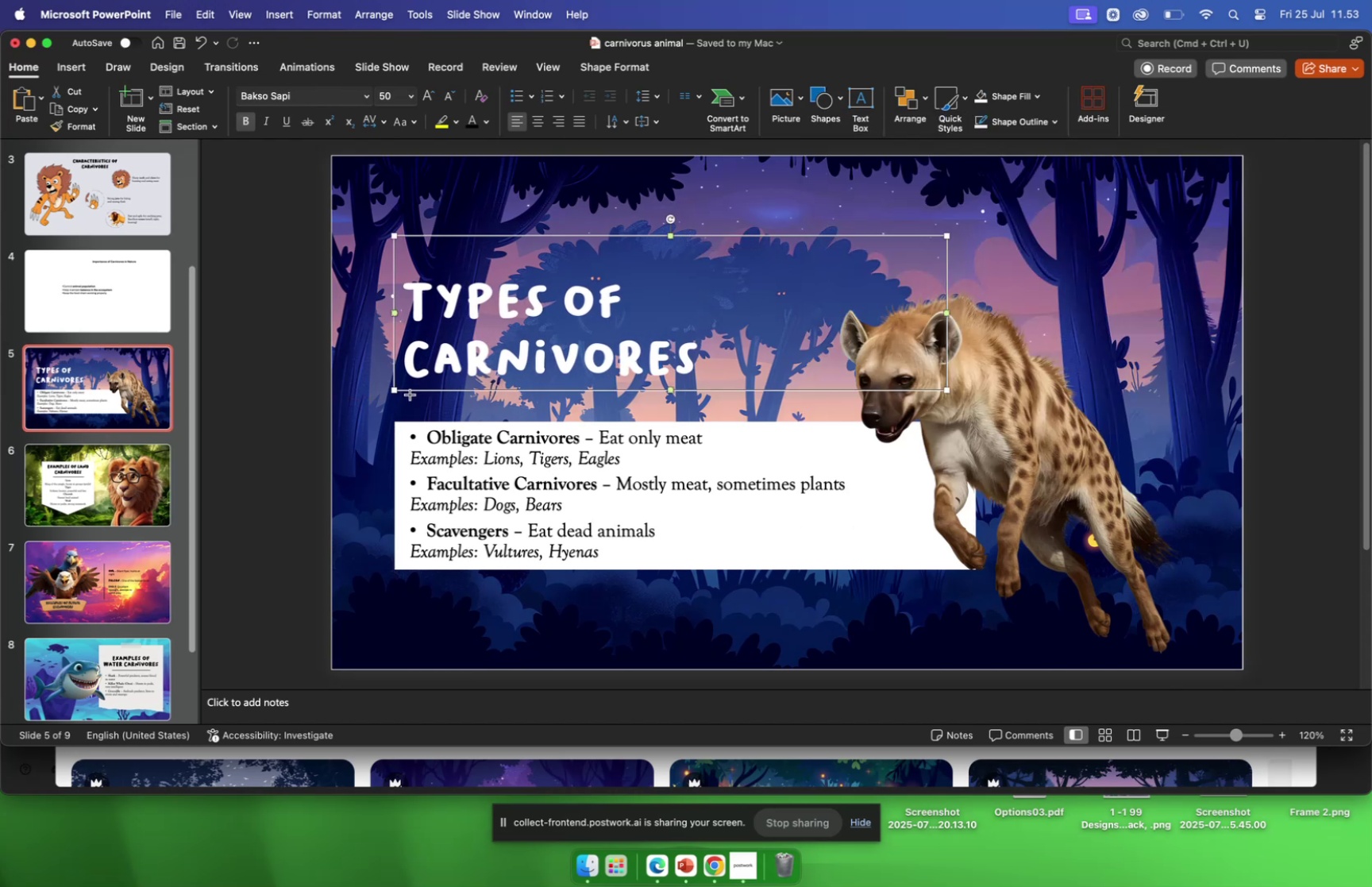 
left_click_drag(start_coordinate=[409, 391], to_coordinate=[740, 388])
 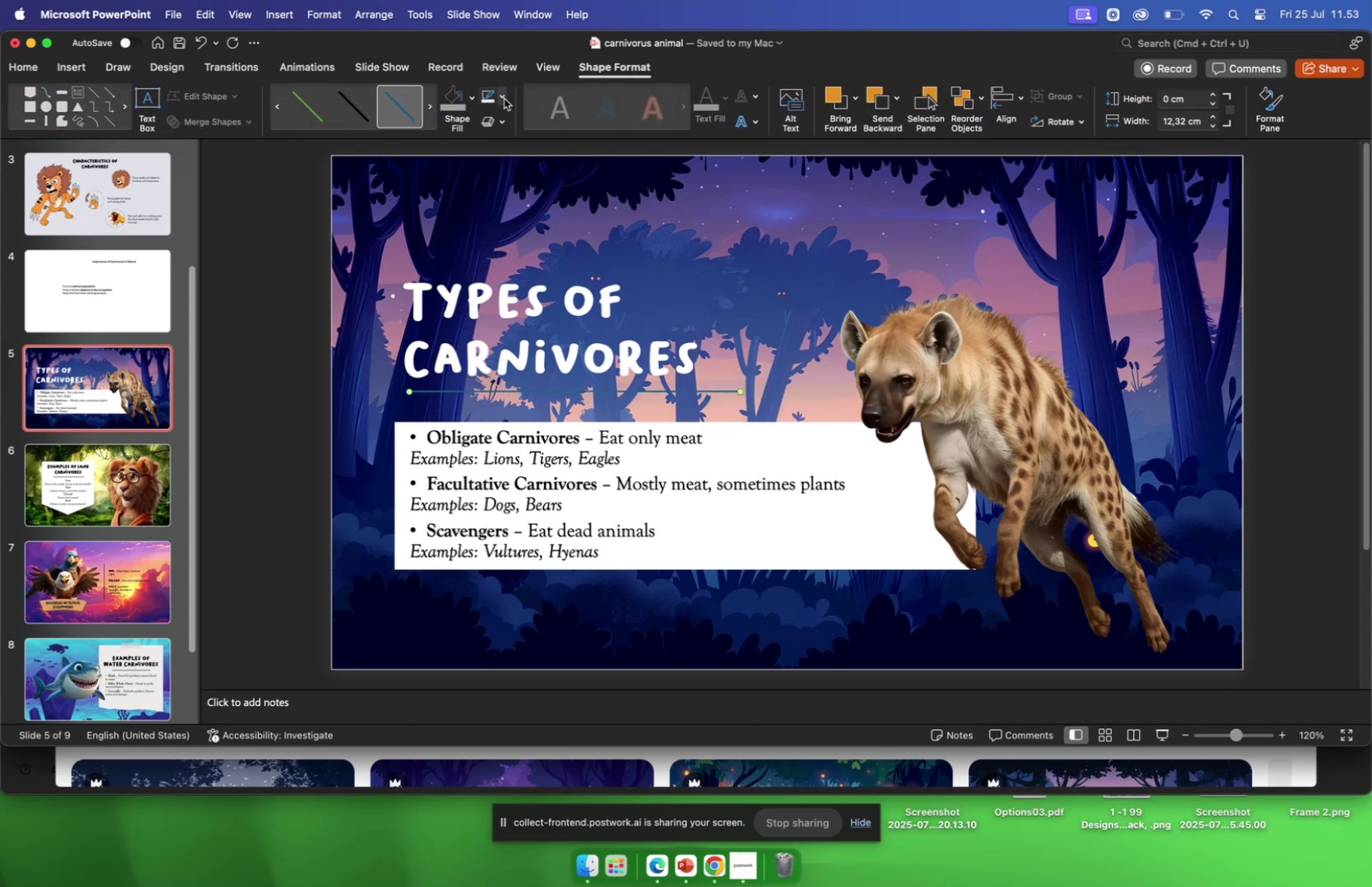 
mouse_move([475, 123])
 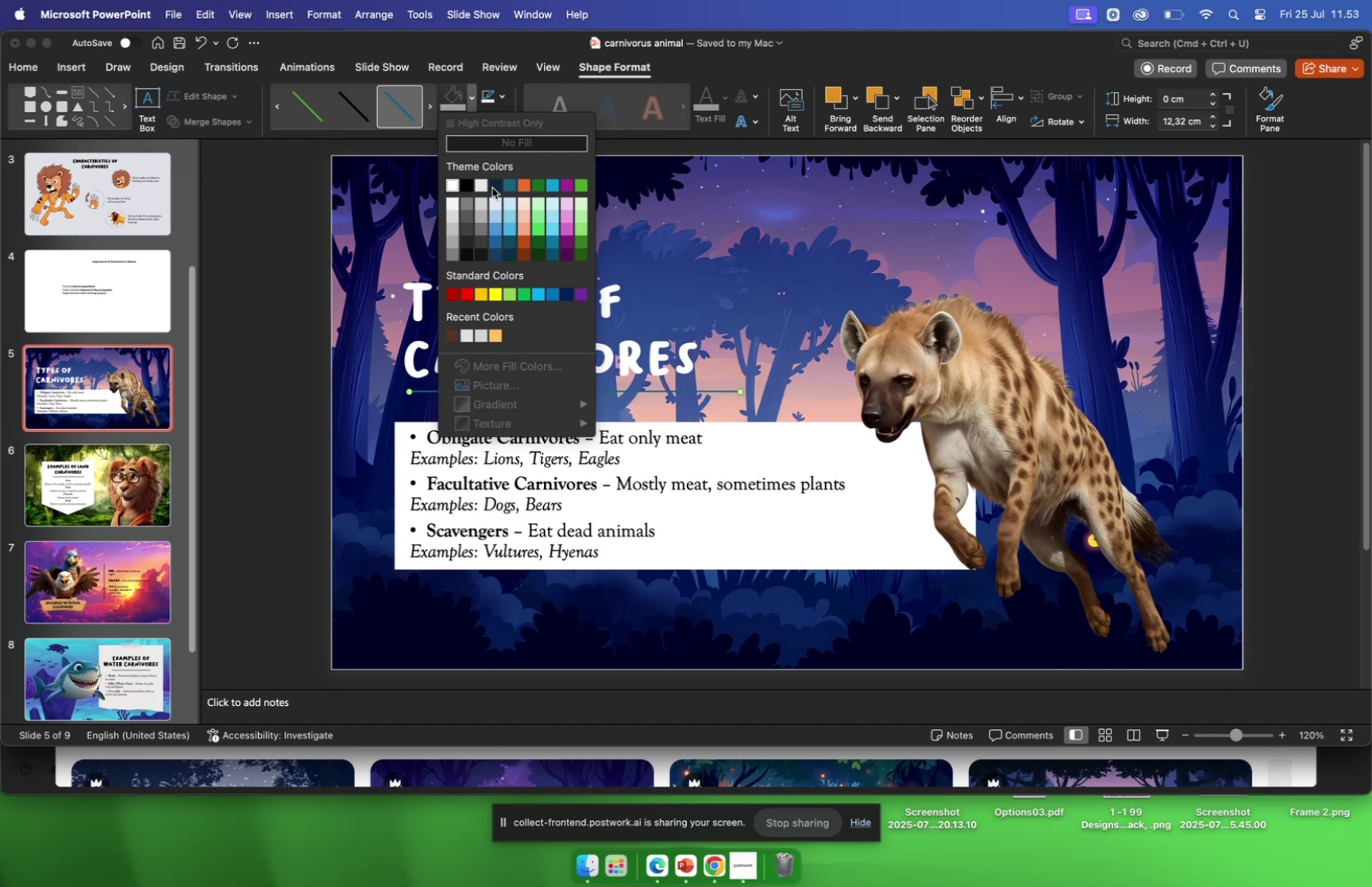 
left_click([492, 187])
 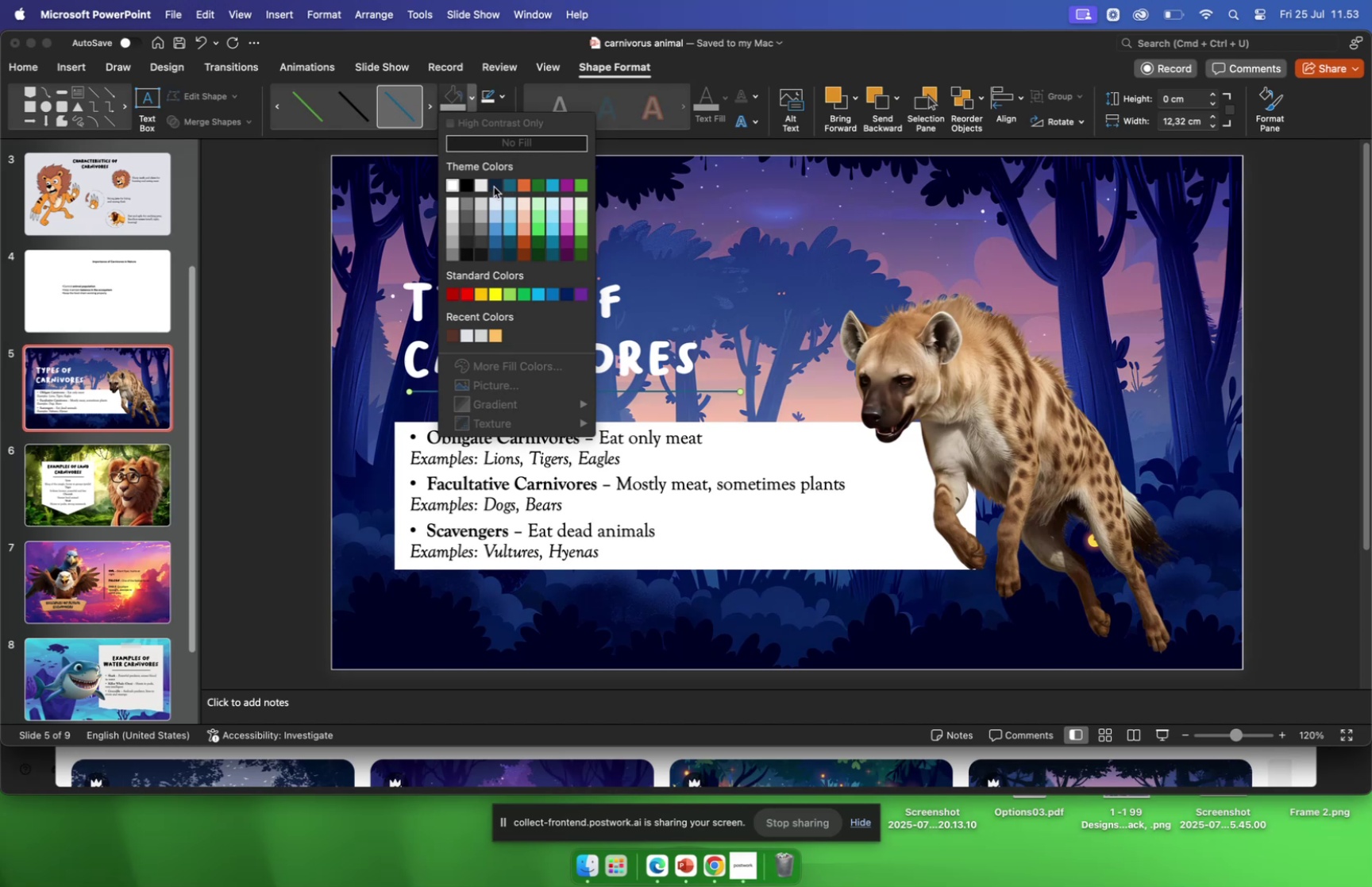 
left_click([495, 187])
 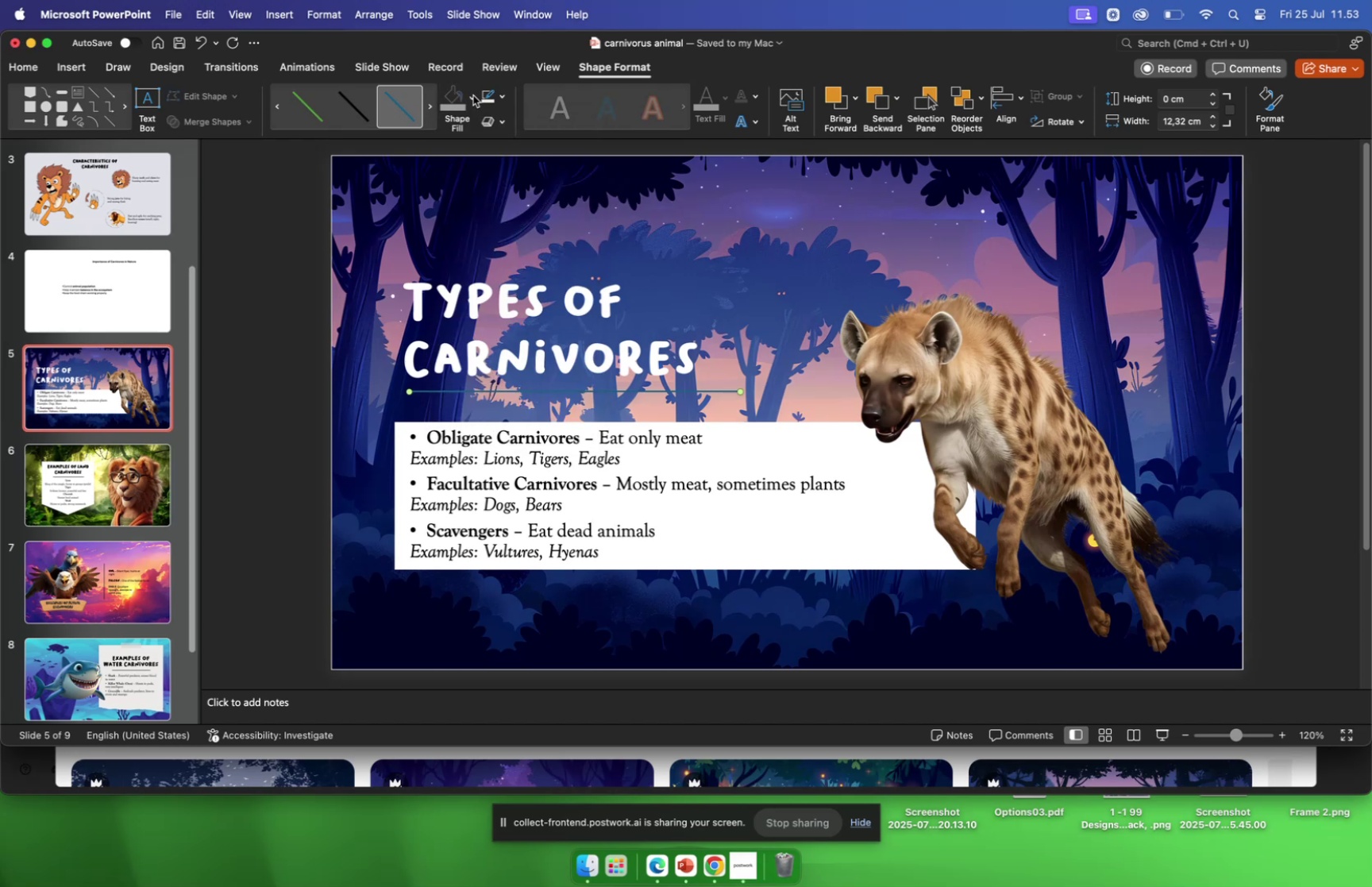 
left_click([504, 94])
 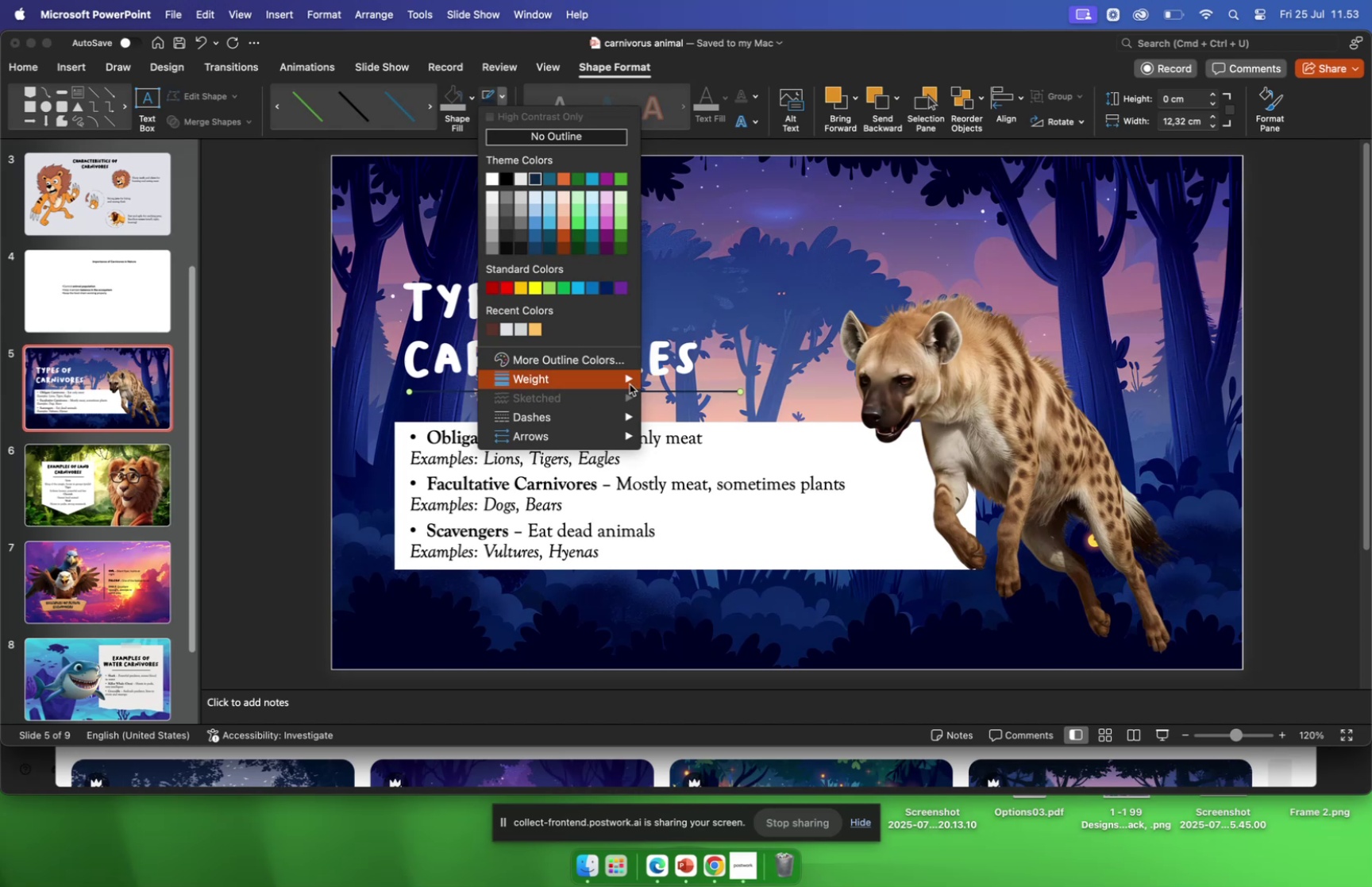 
wait(7.14)
 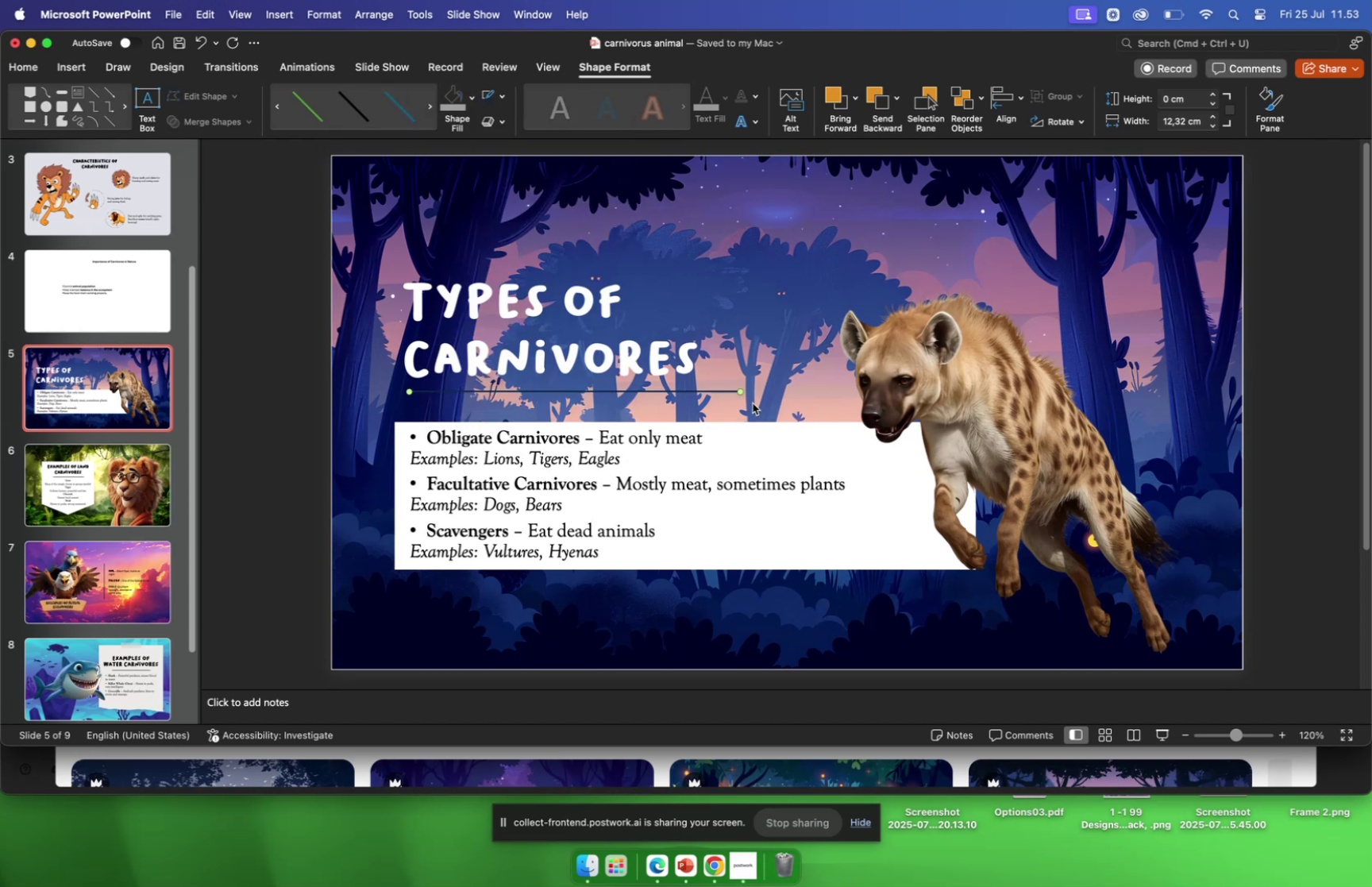 
left_click([696, 526])
 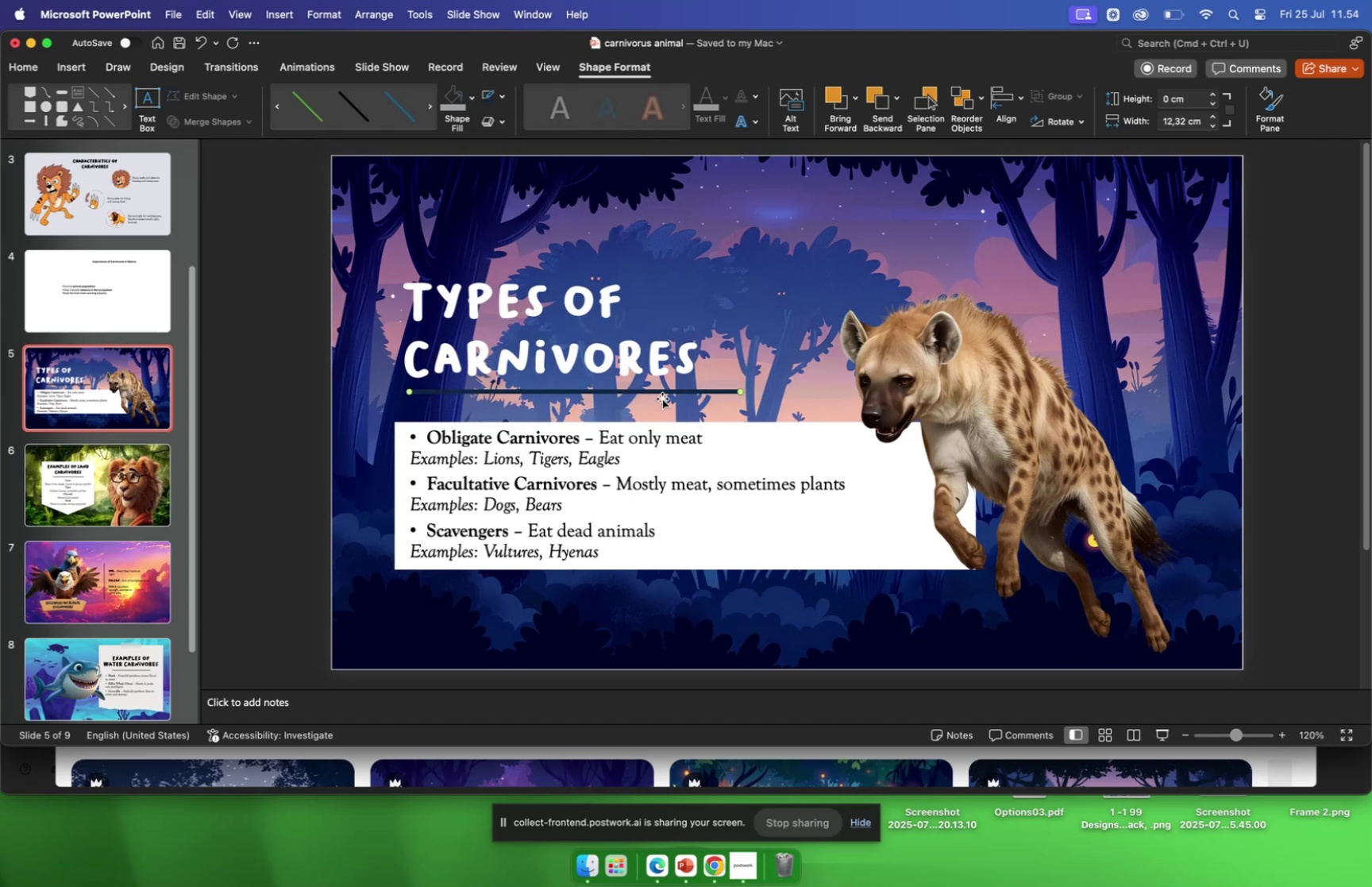 
left_click_drag(start_coordinate=[661, 391], to_coordinate=[661, 398])
 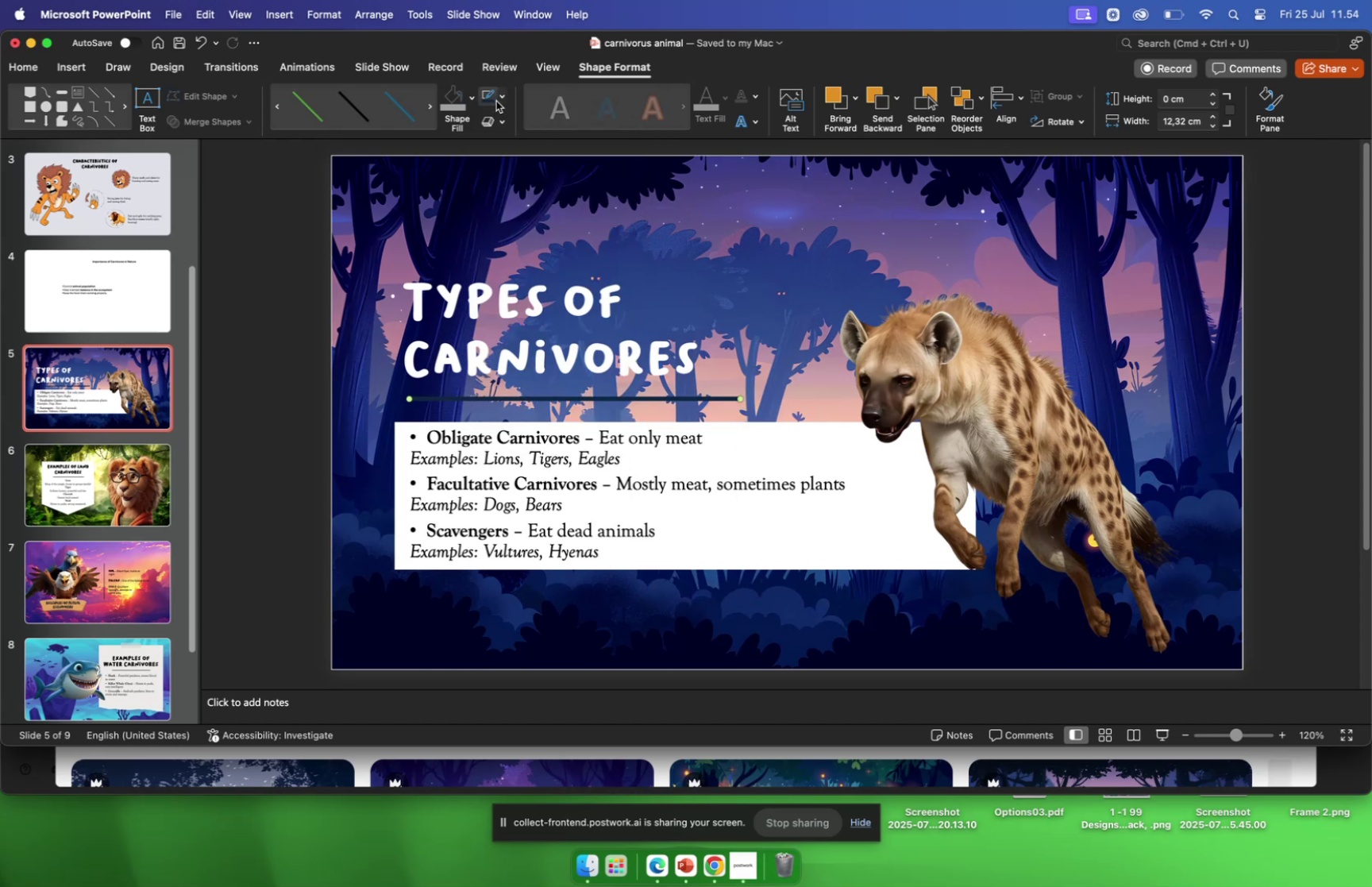 
left_click([499, 98])
 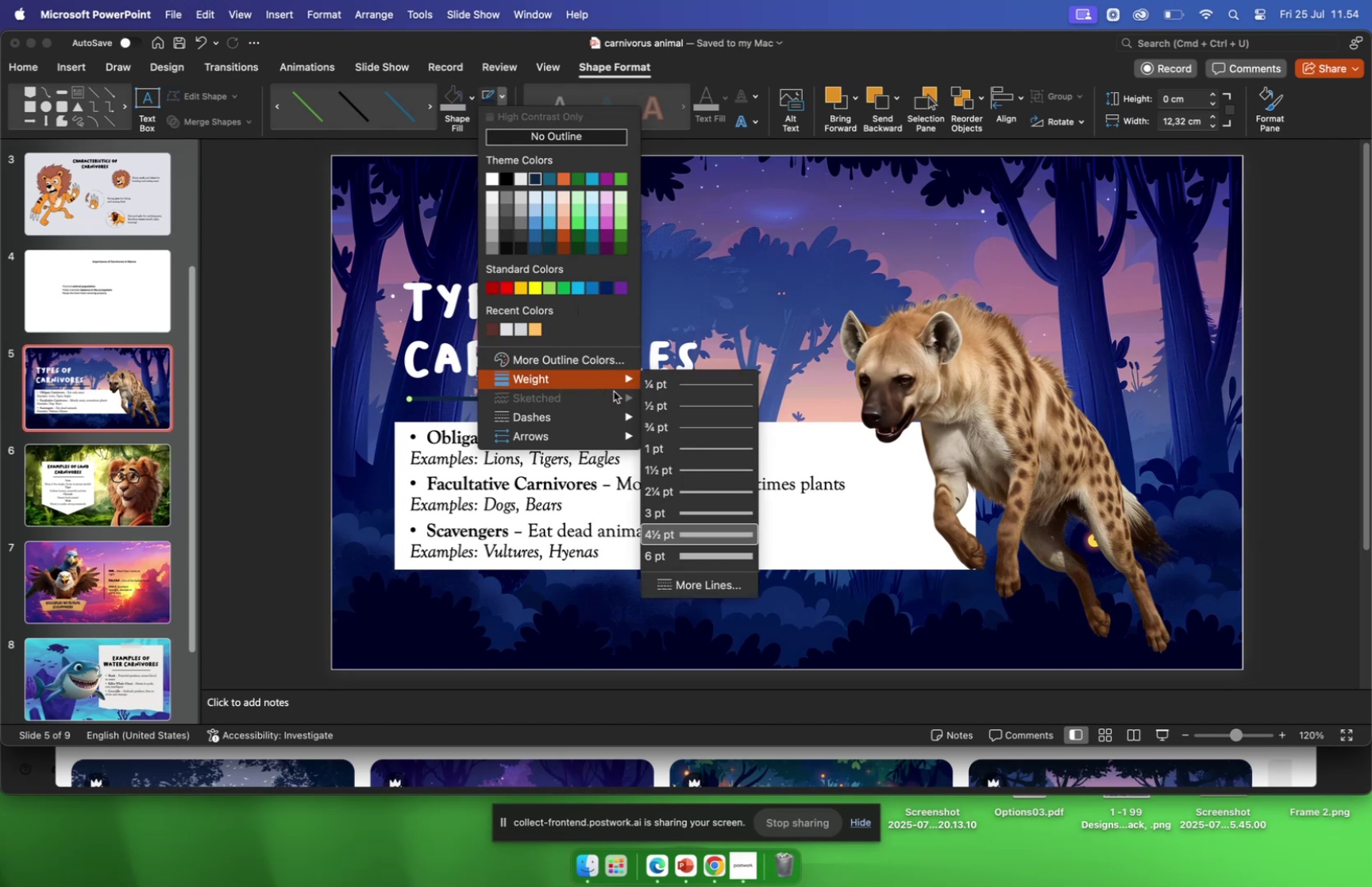 
wait(5.06)
 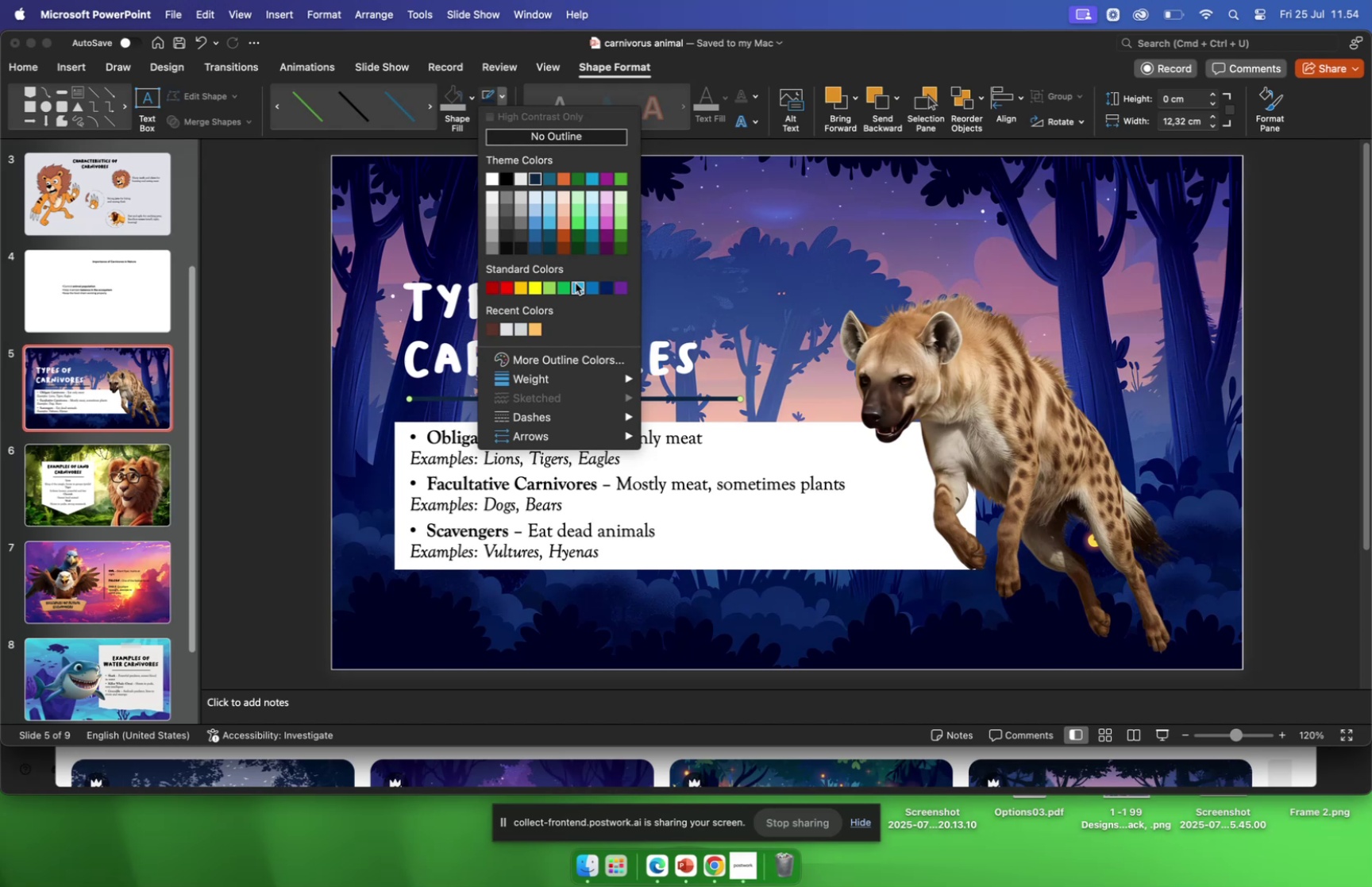 
left_click([688, 512])
 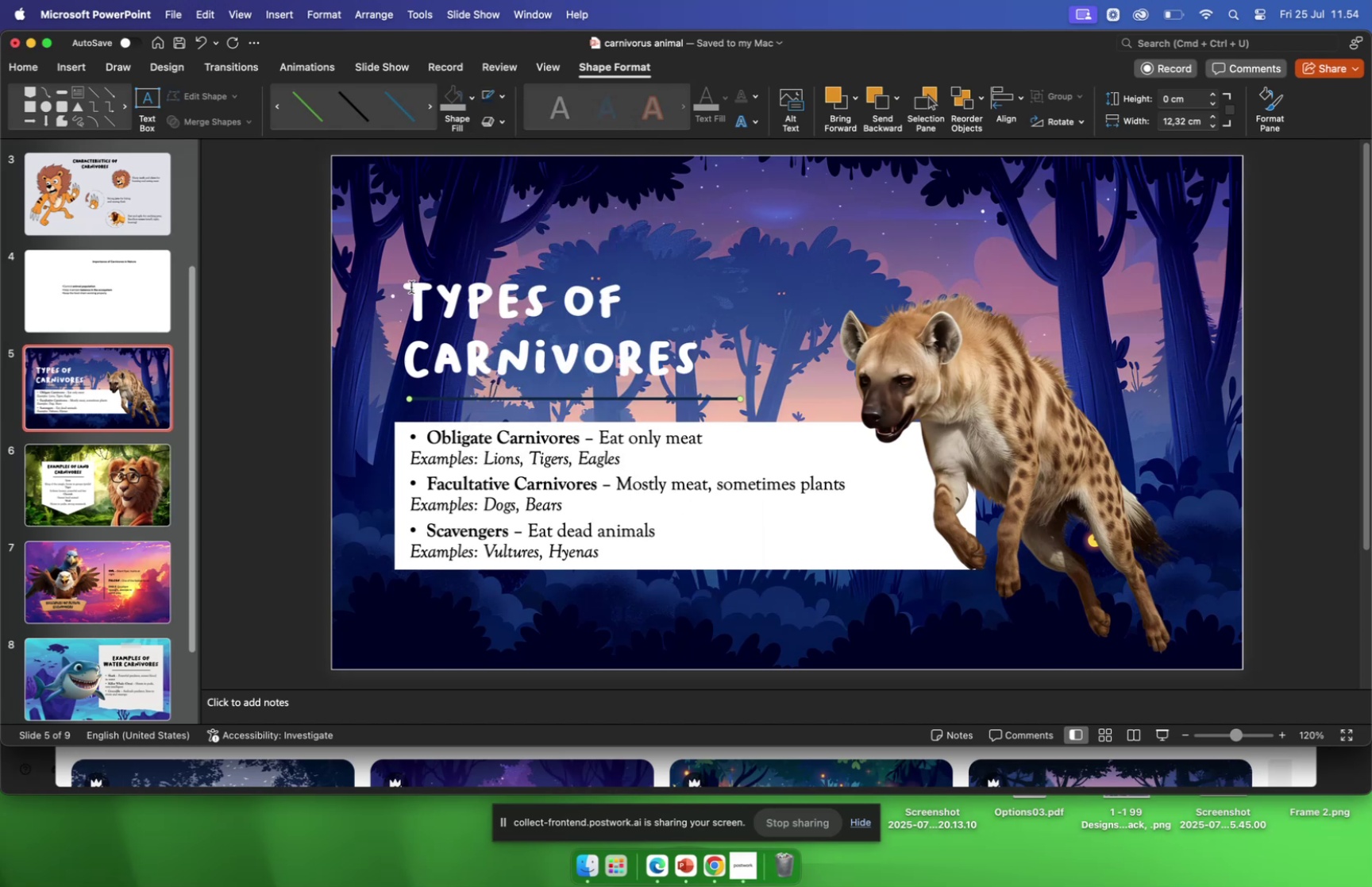 
left_click_drag(start_coordinate=[411, 288], to_coordinate=[715, 357])
 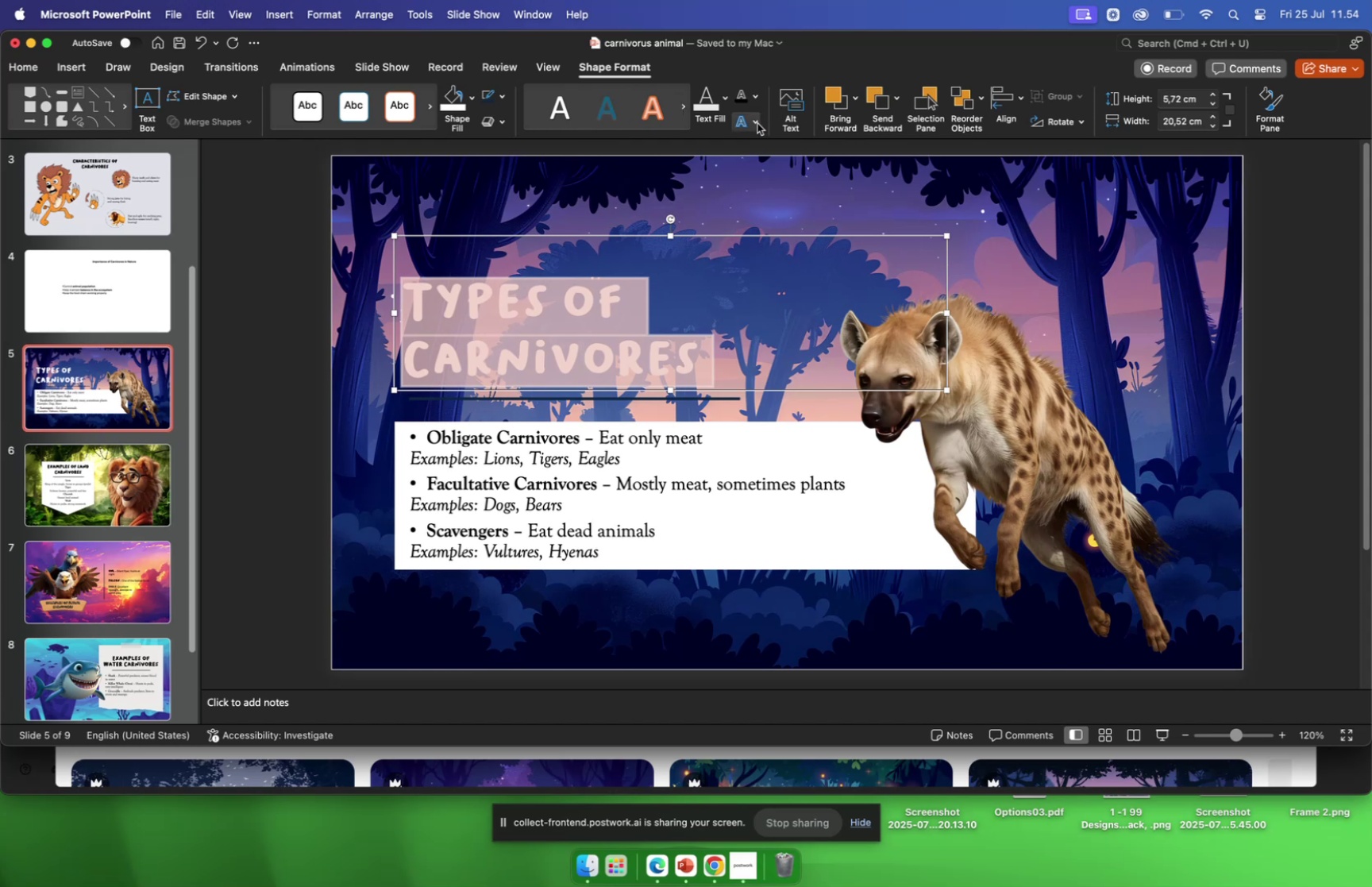 
left_click([756, 122])
 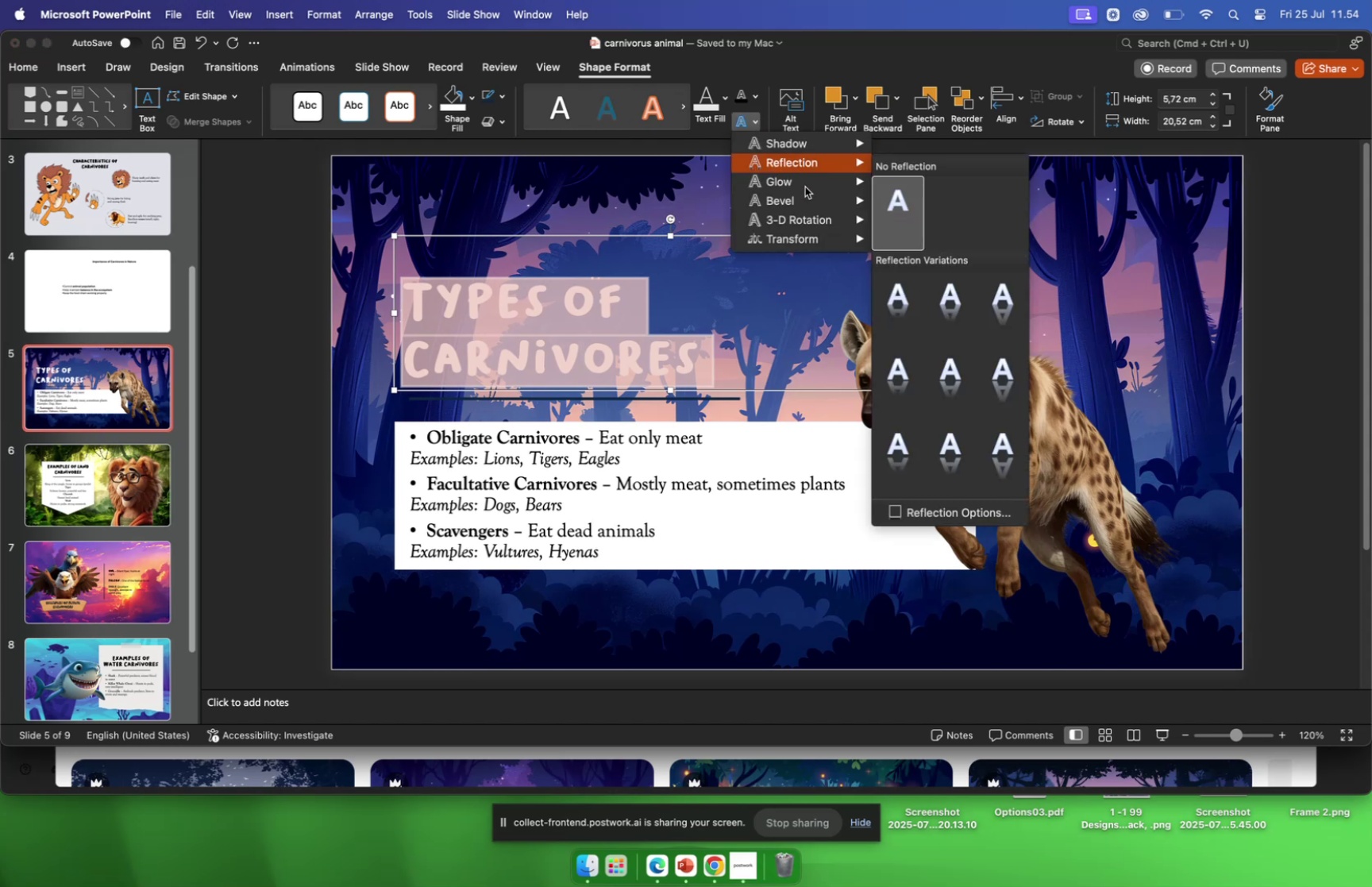 
left_click([848, 184])
 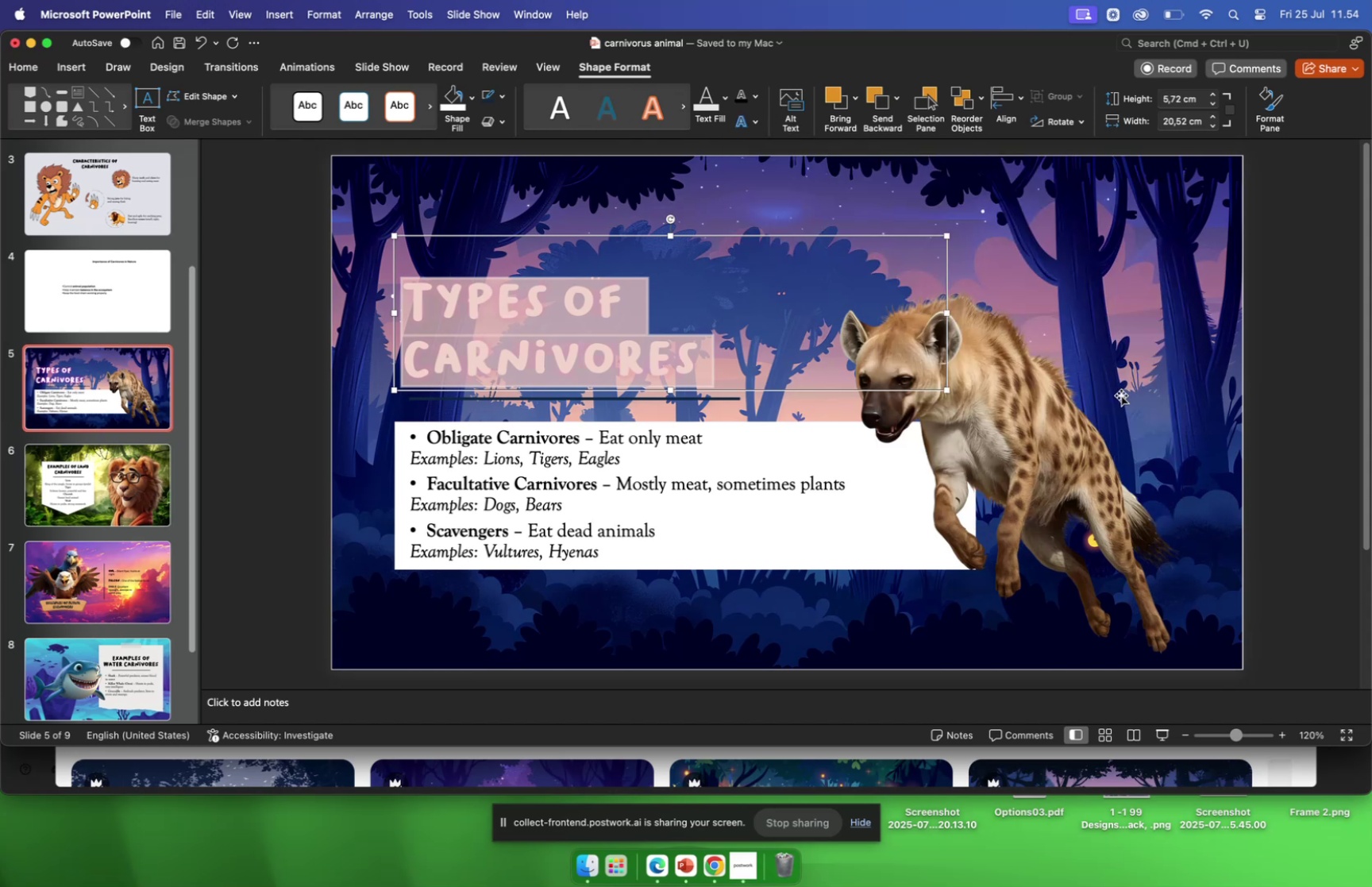 
left_click([827, 195])
 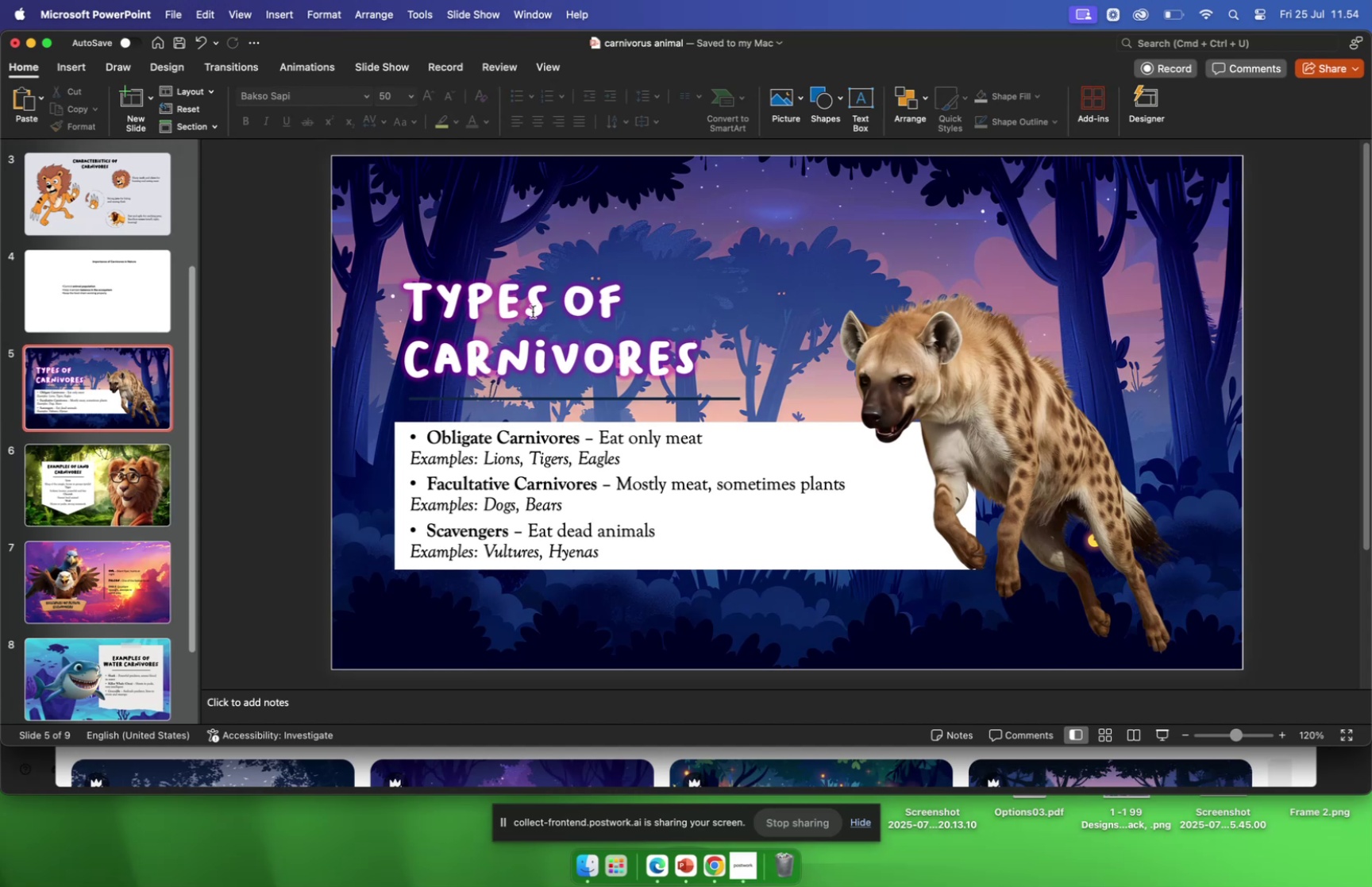 
left_click([702, 350])
 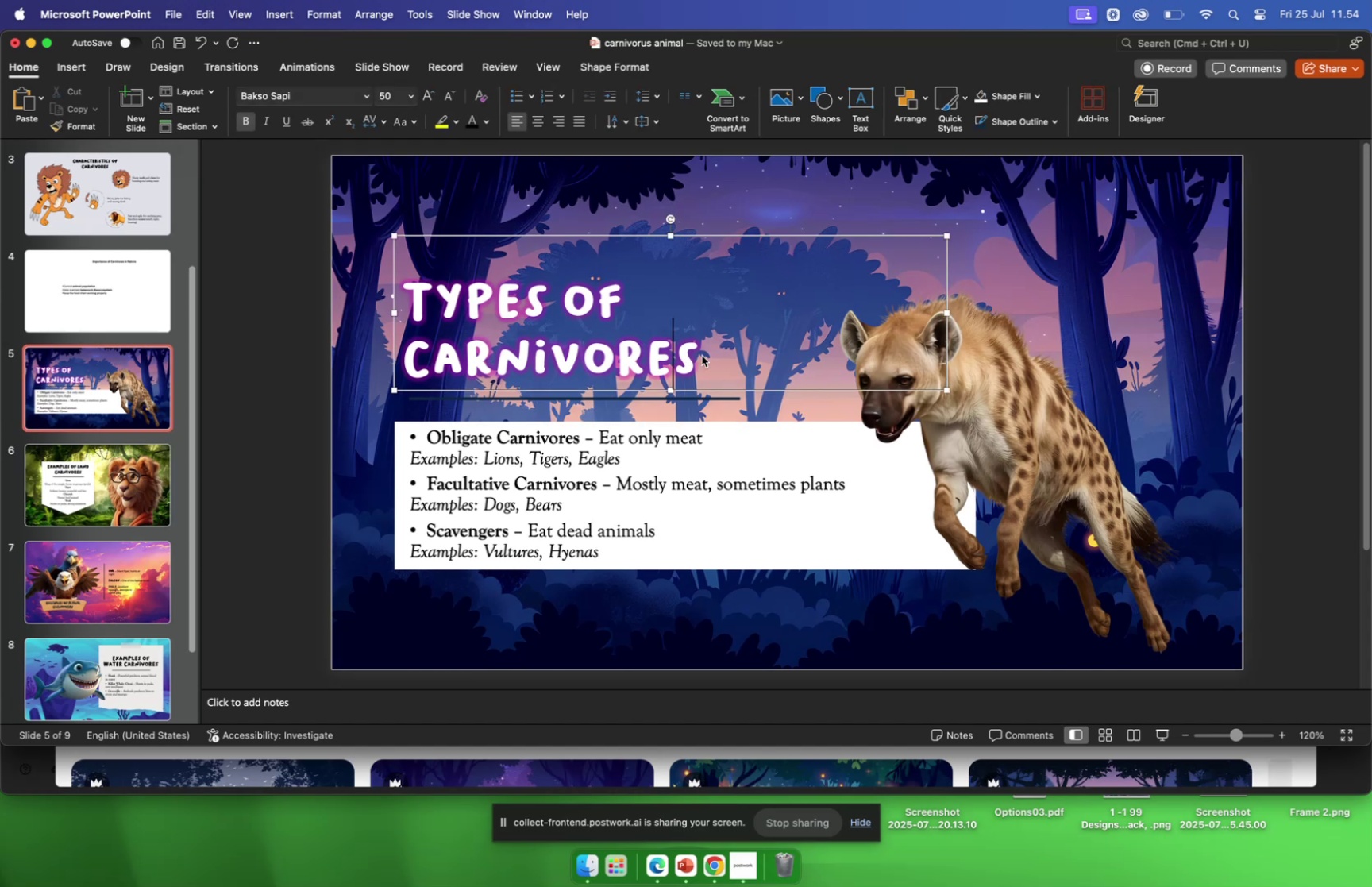 
double_click([702, 355])
 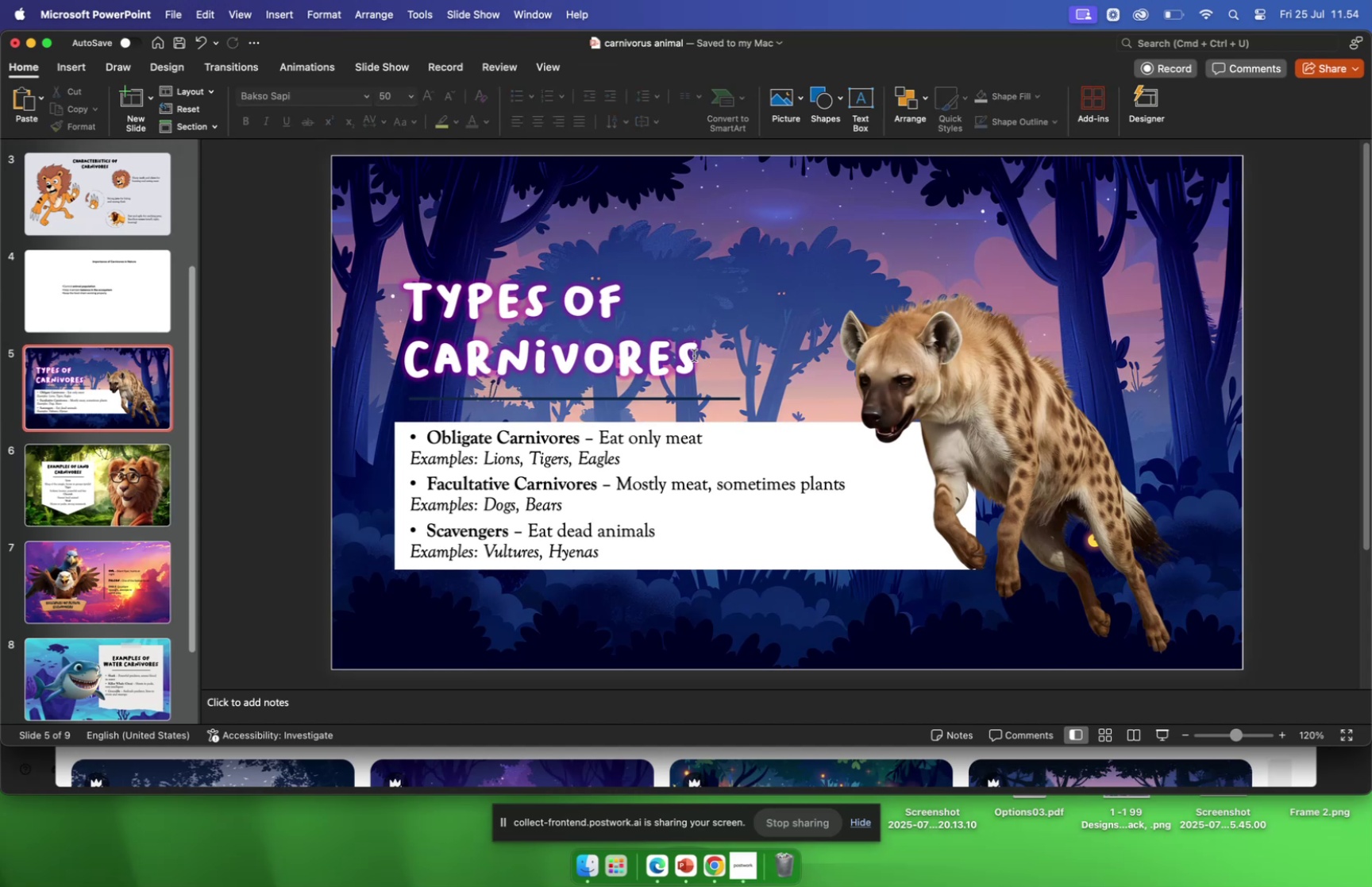 
left_click([694, 355])
 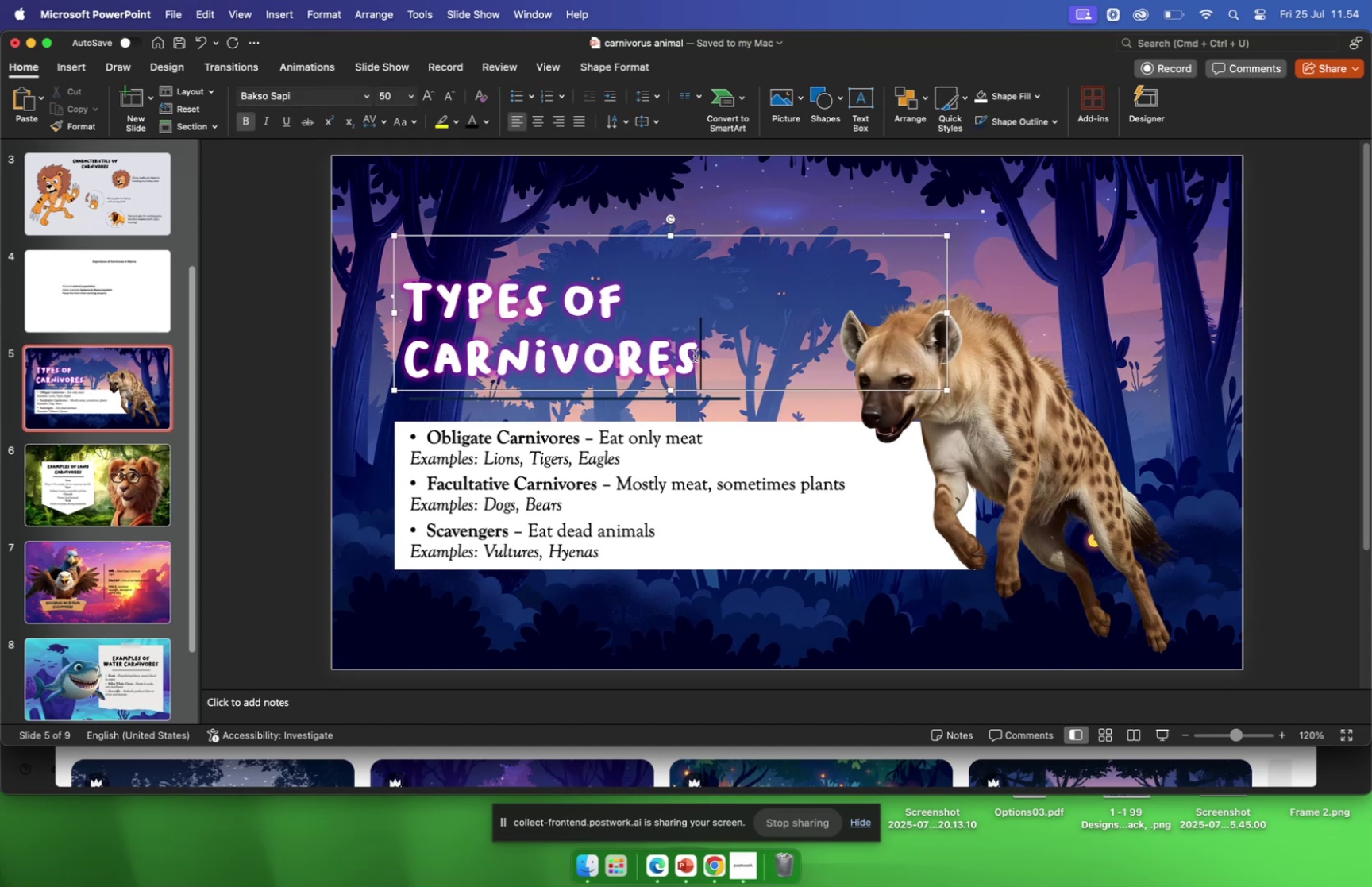 
key(Semicolon)
 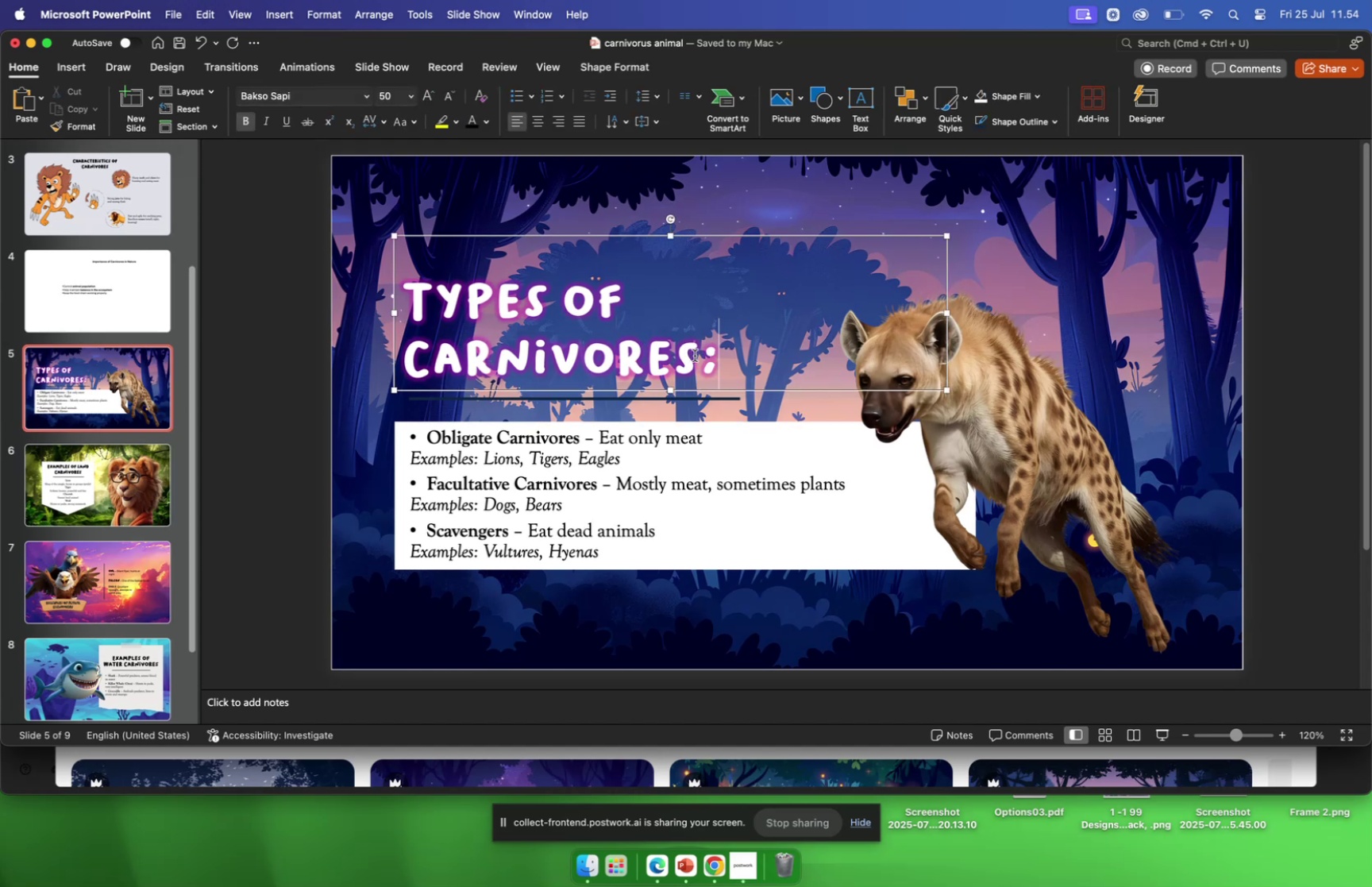 
key(Backspace)
 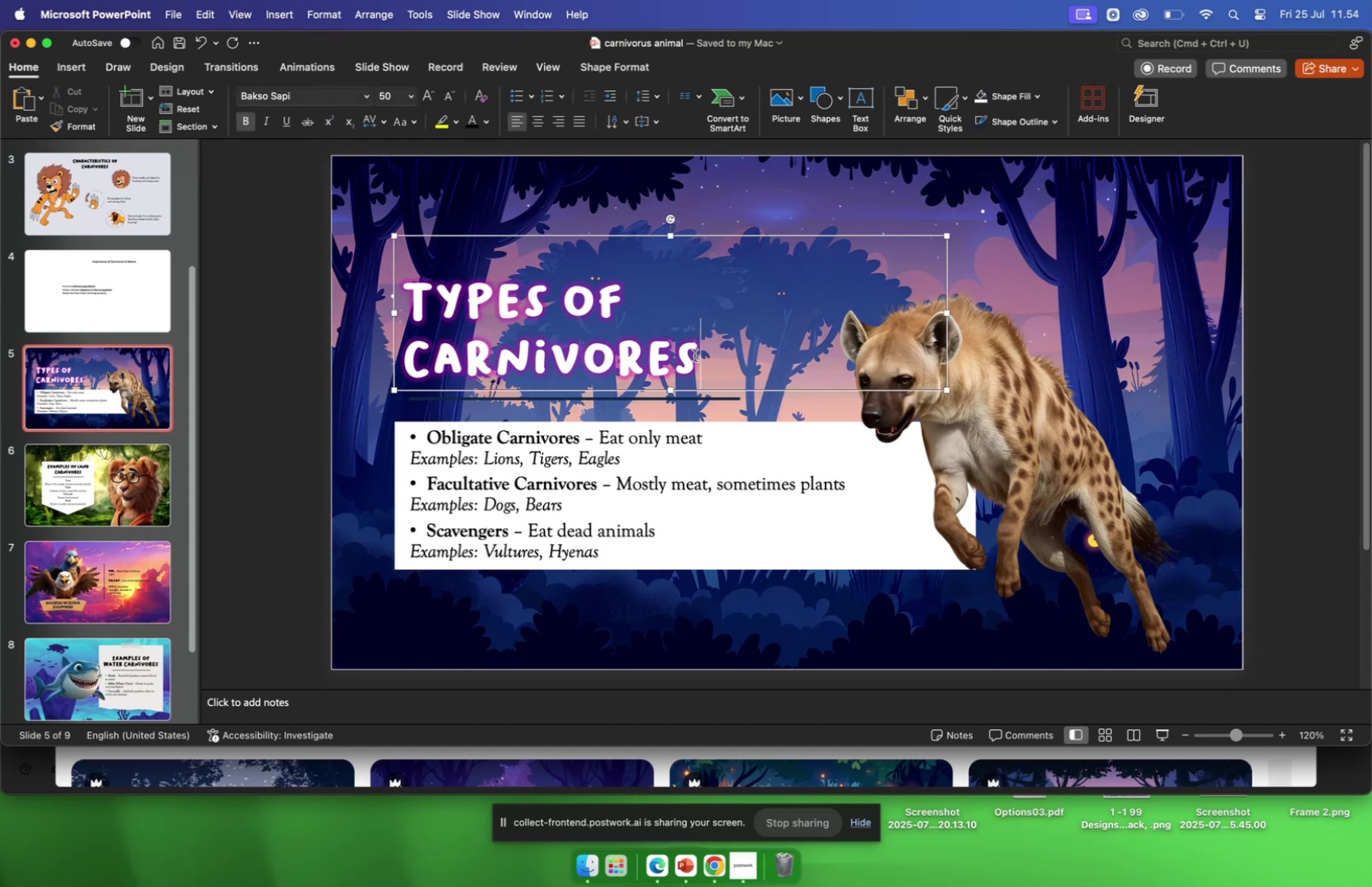 
key(Shift+ShiftRight)
 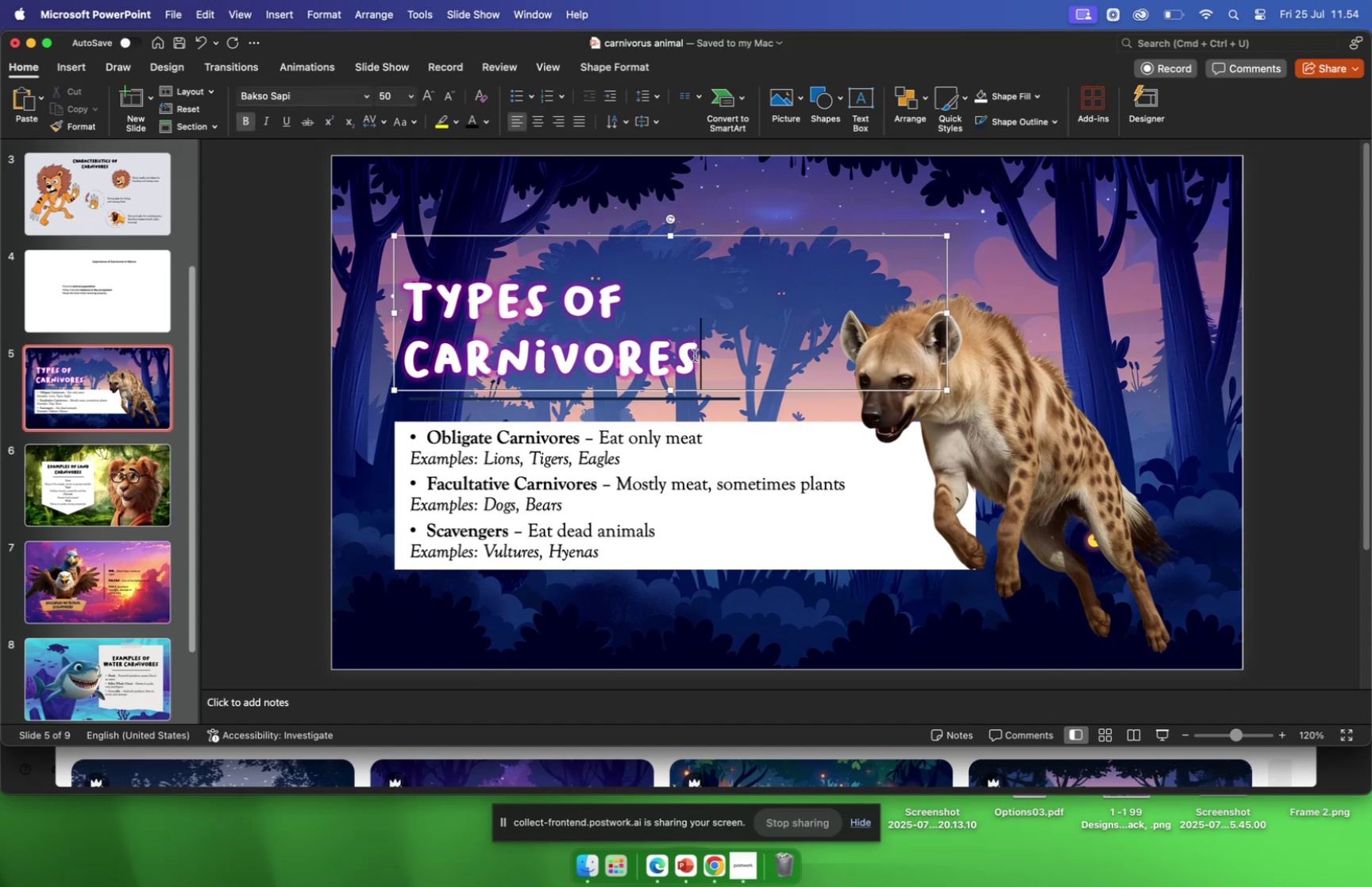 
key(Shift+Semicolon)
 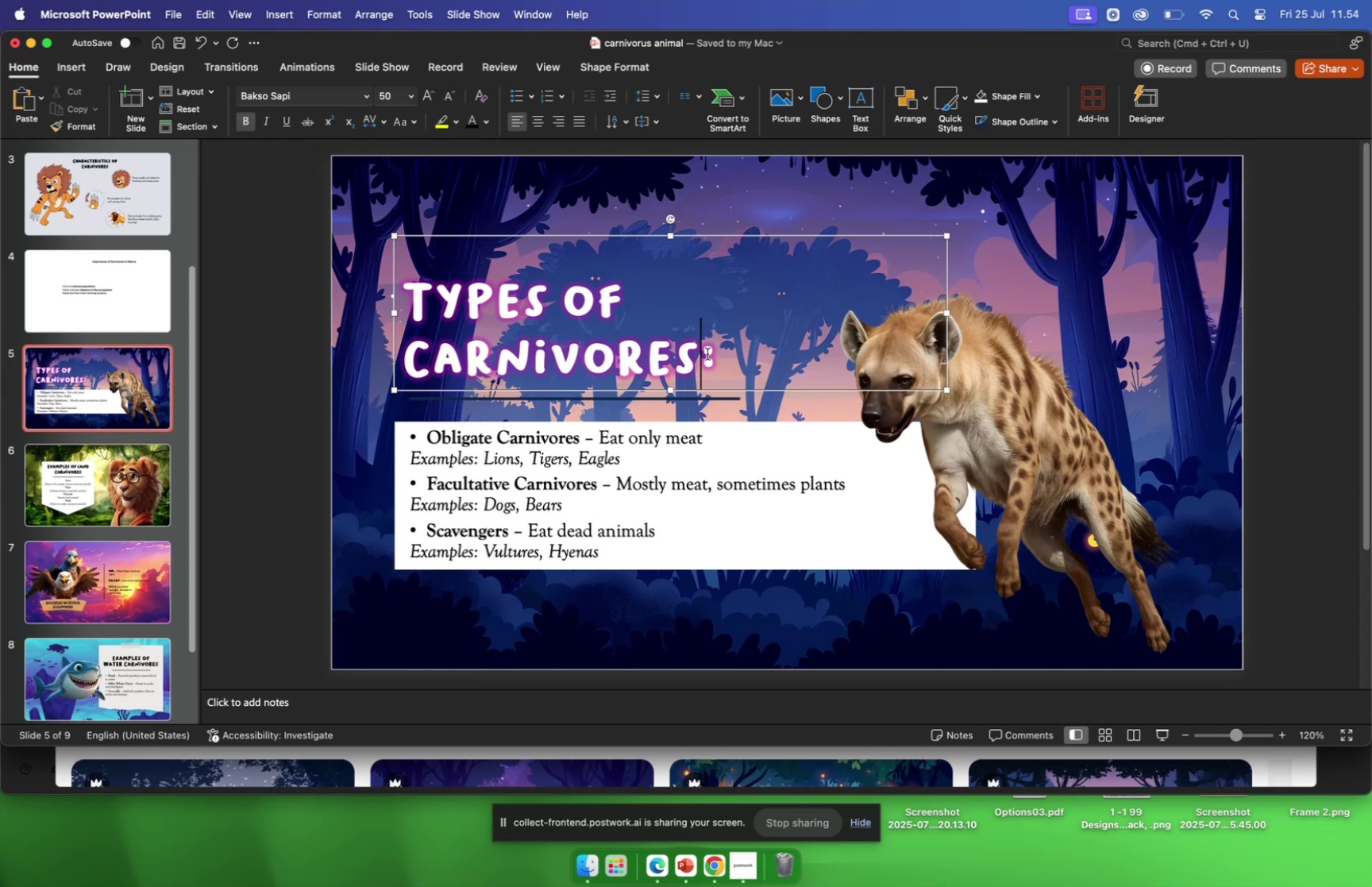 
key(Space)
 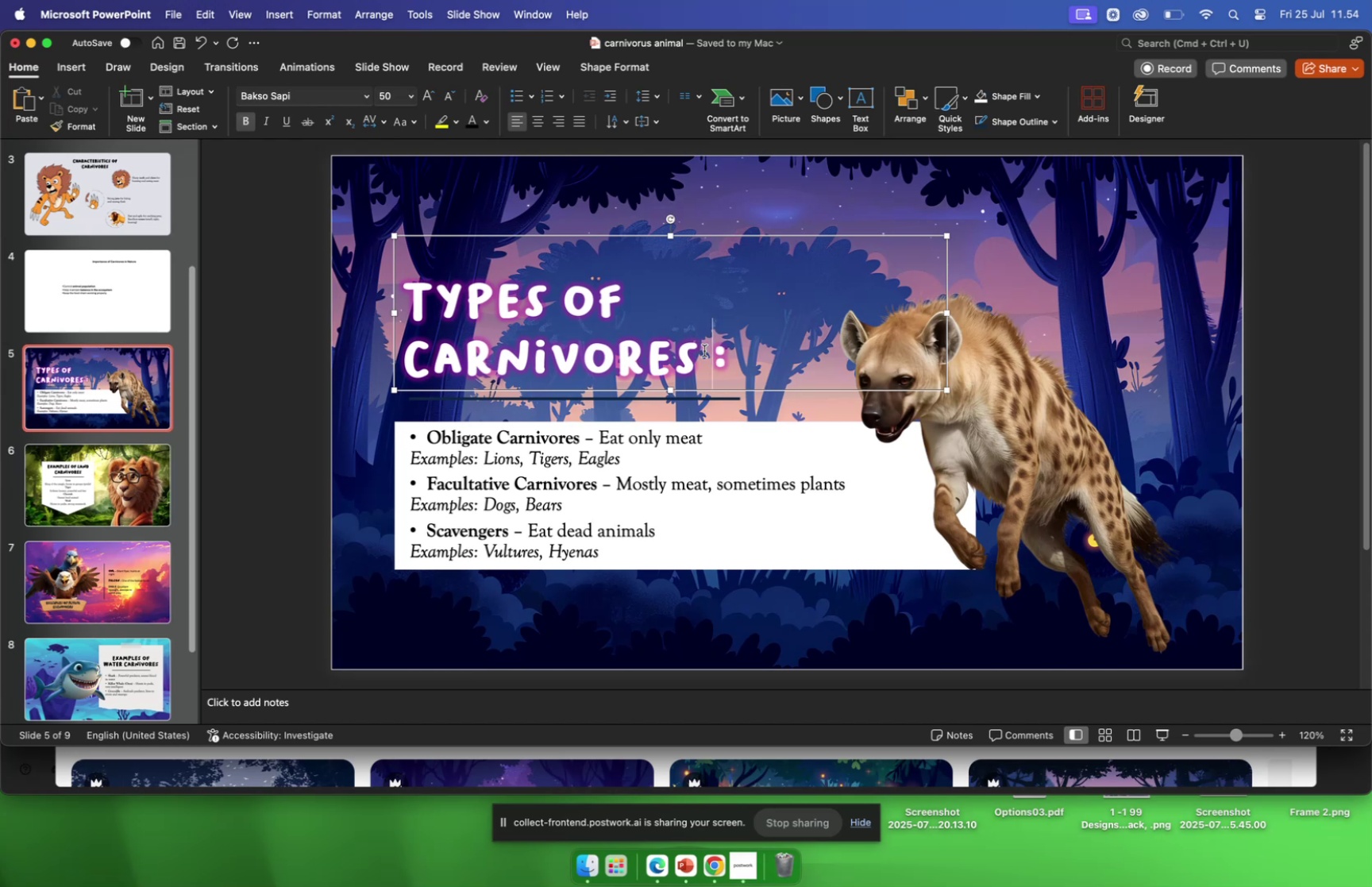 
wait(8.87)
 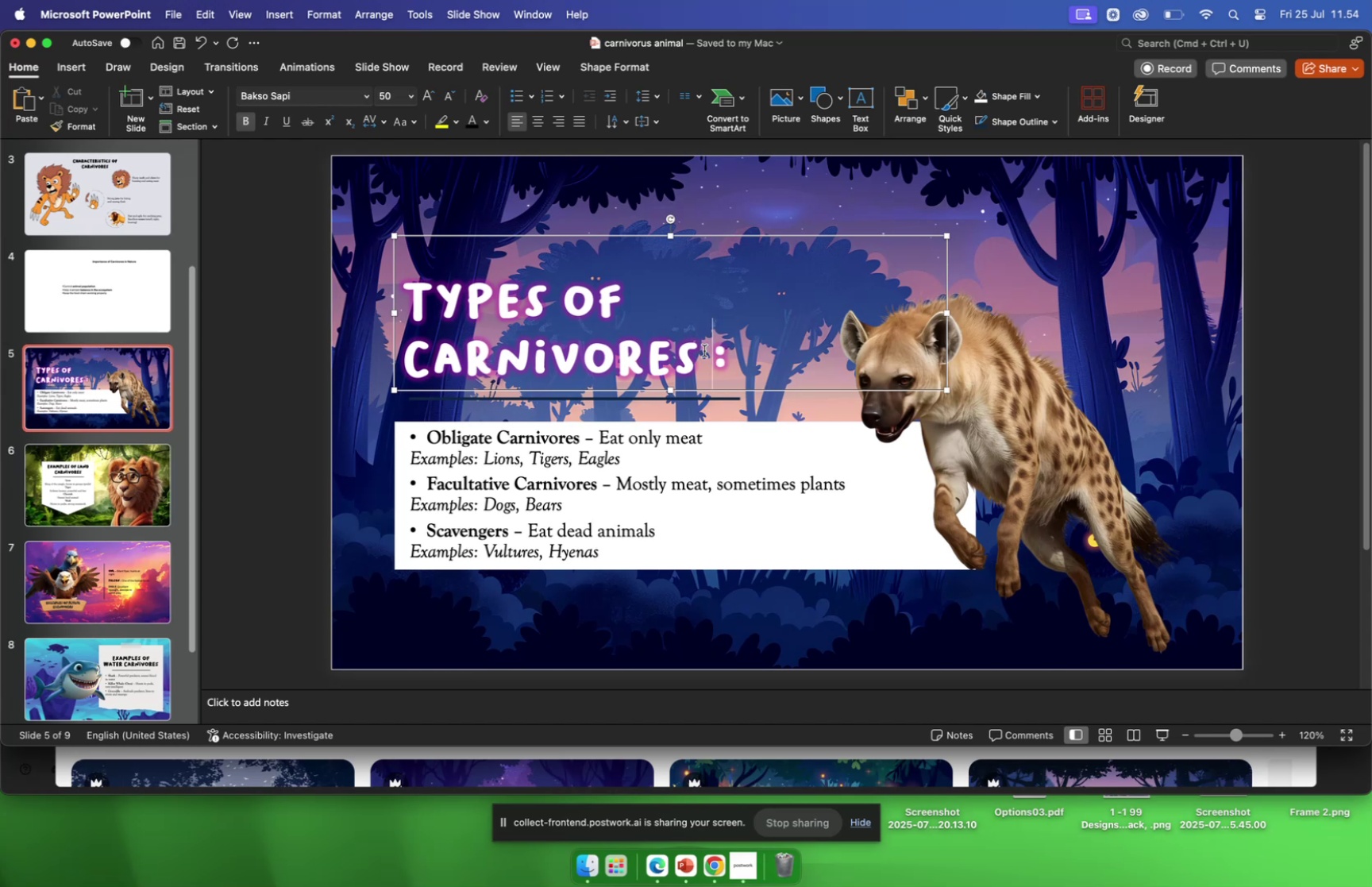 
left_click_drag(start_coordinate=[673, 236], to_coordinate=[673, 268])
 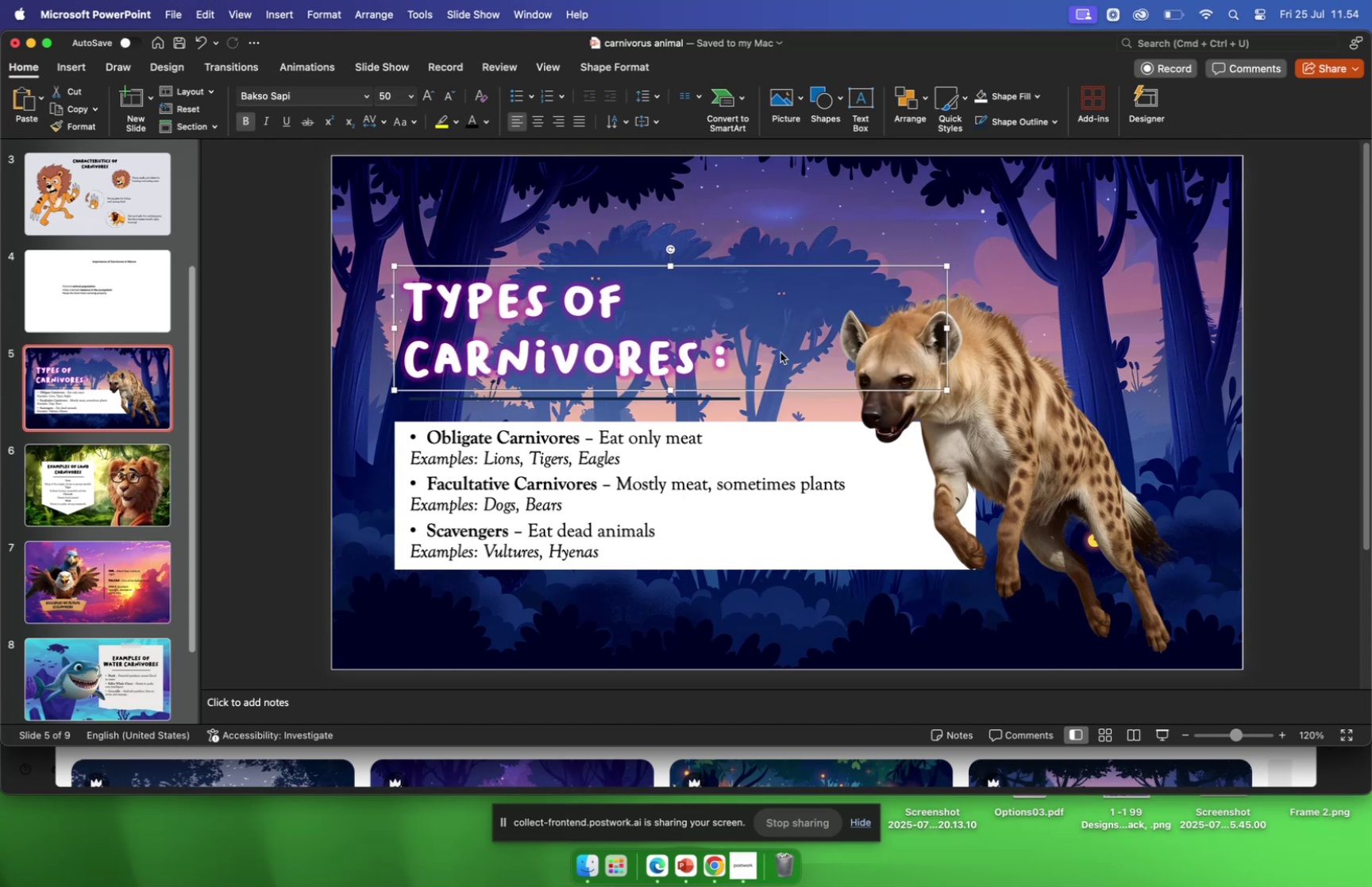 
left_click([723, 499])
 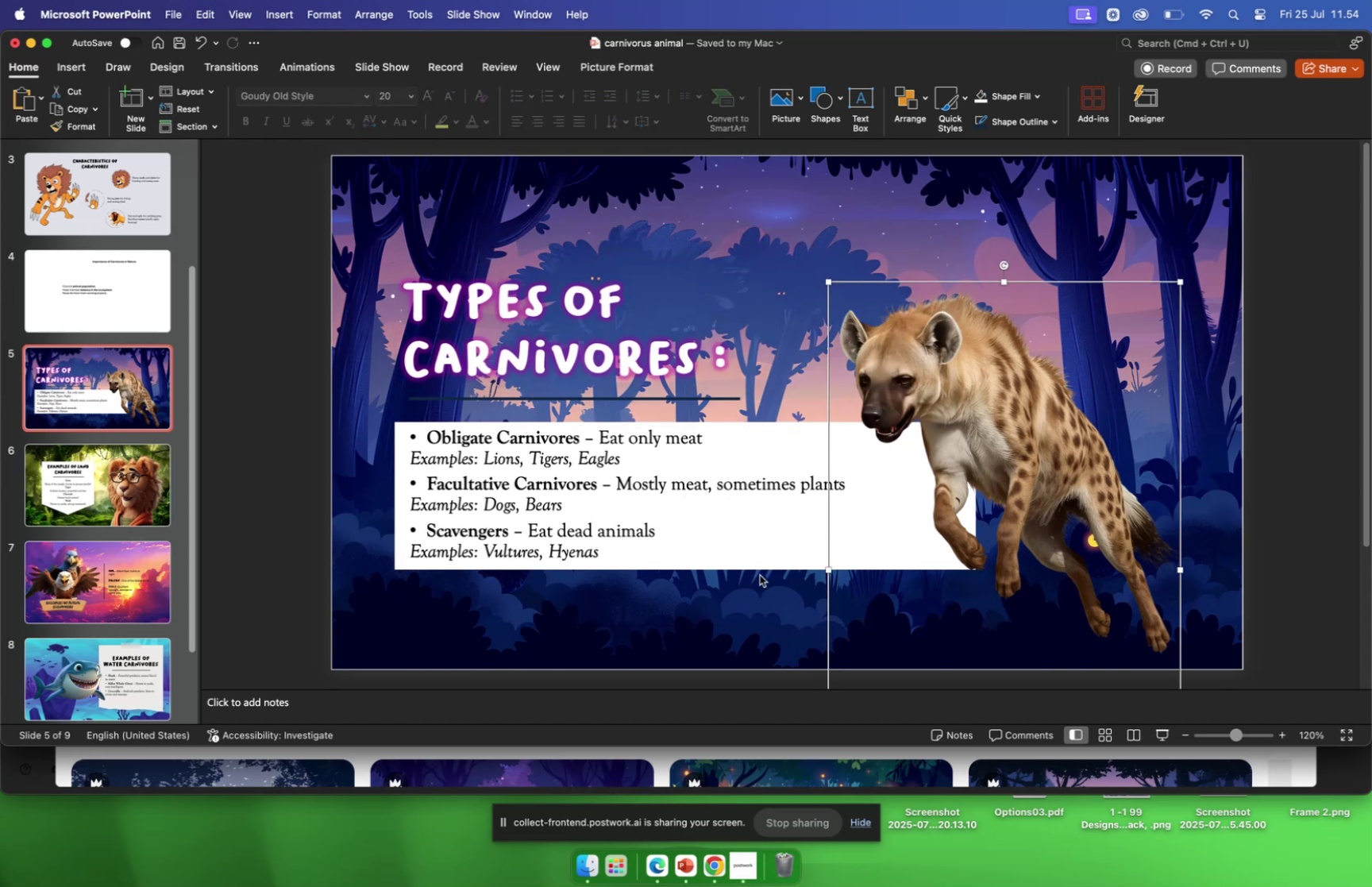 
left_click([762, 569])
 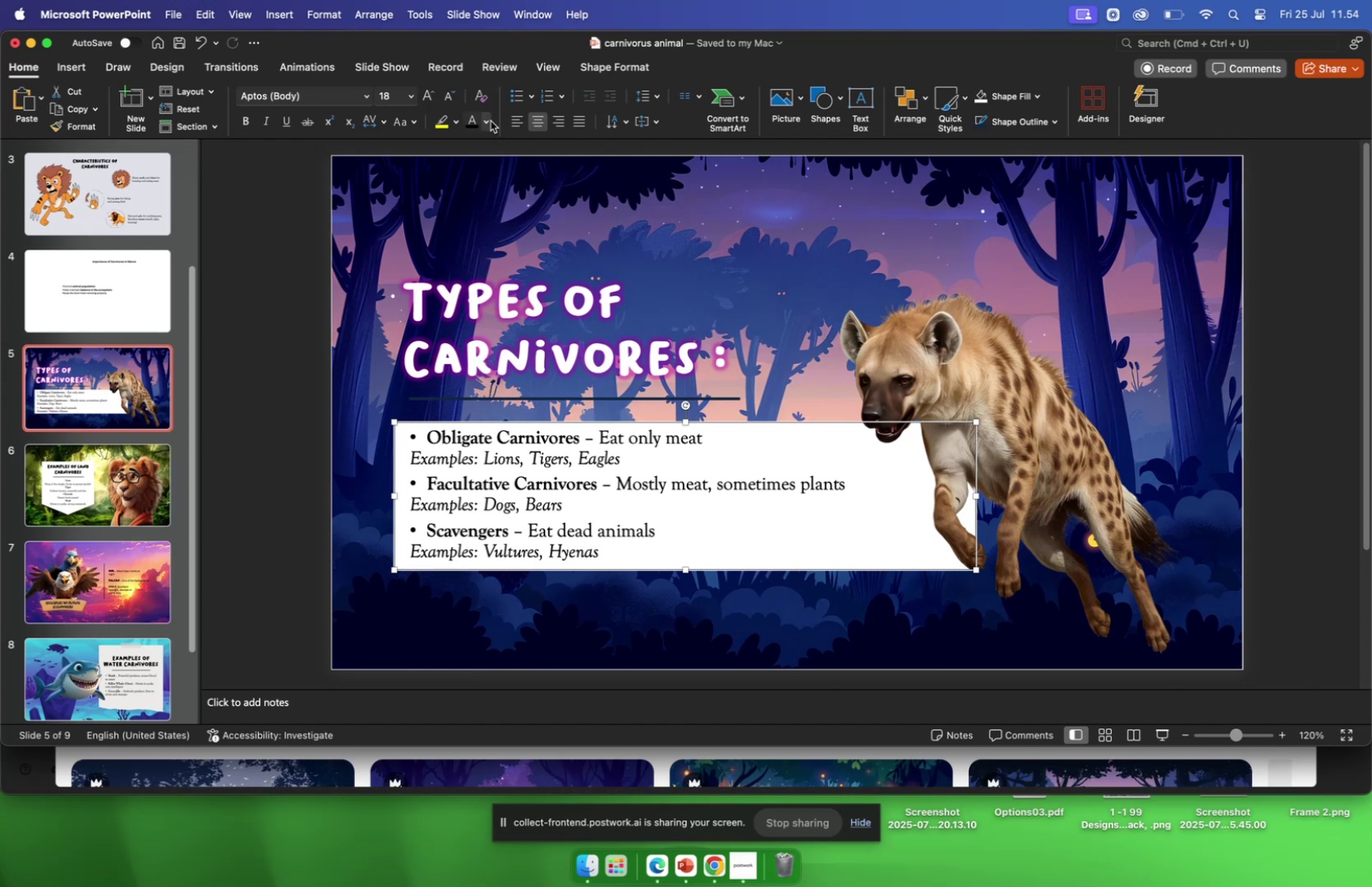 
left_click([637, 75])
 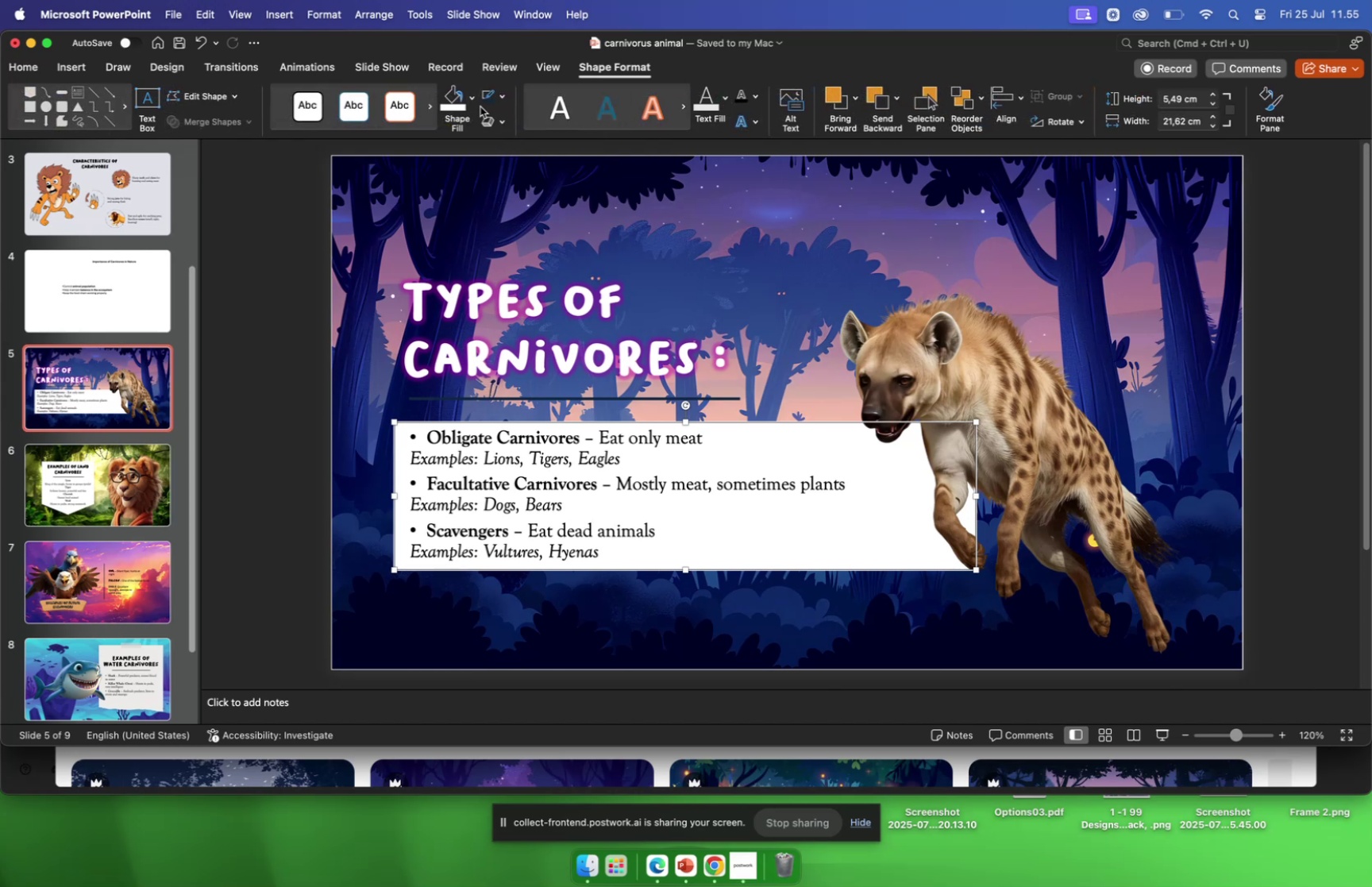 
left_click([474, 103])
 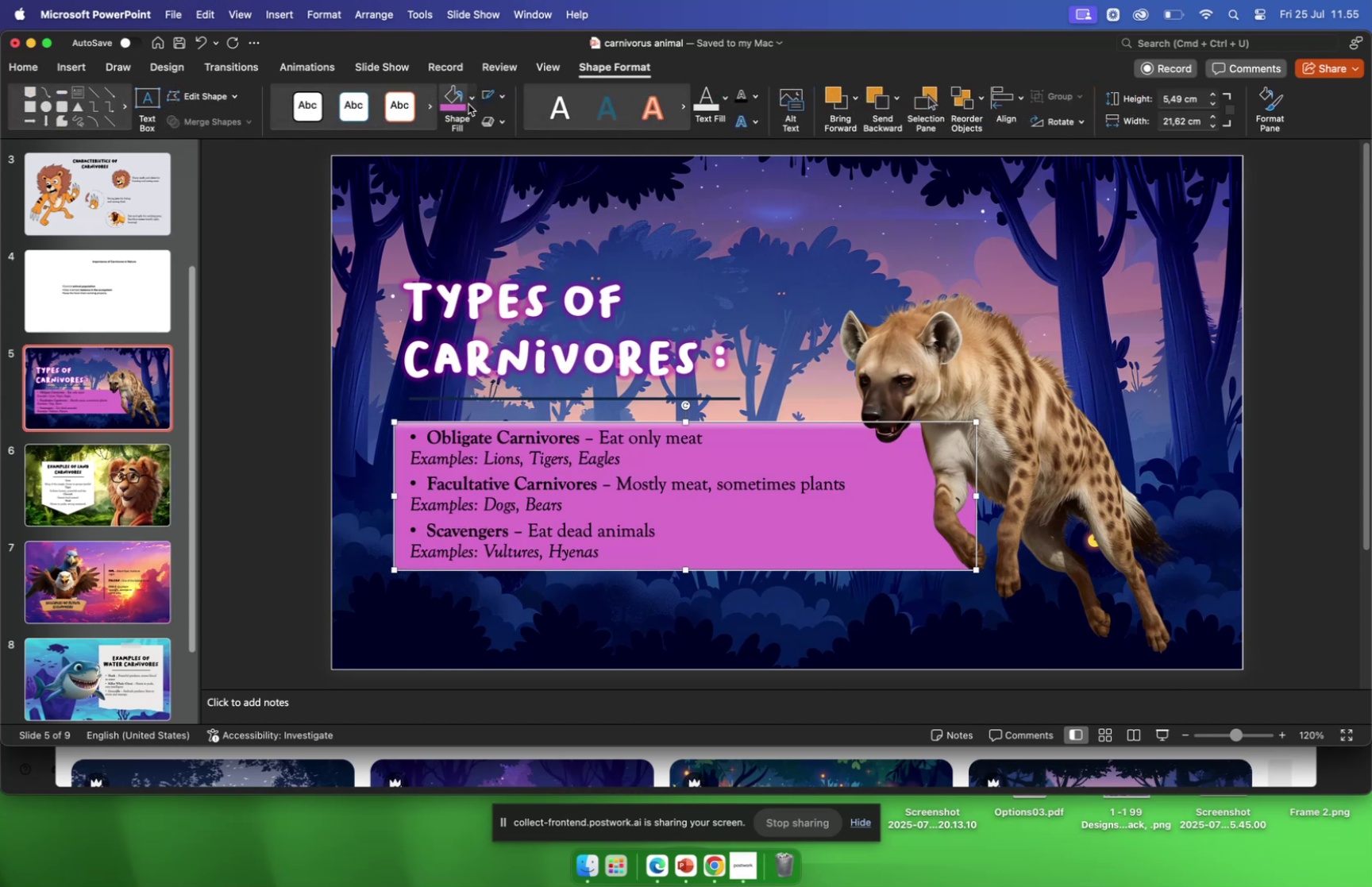 
wait(5.03)
 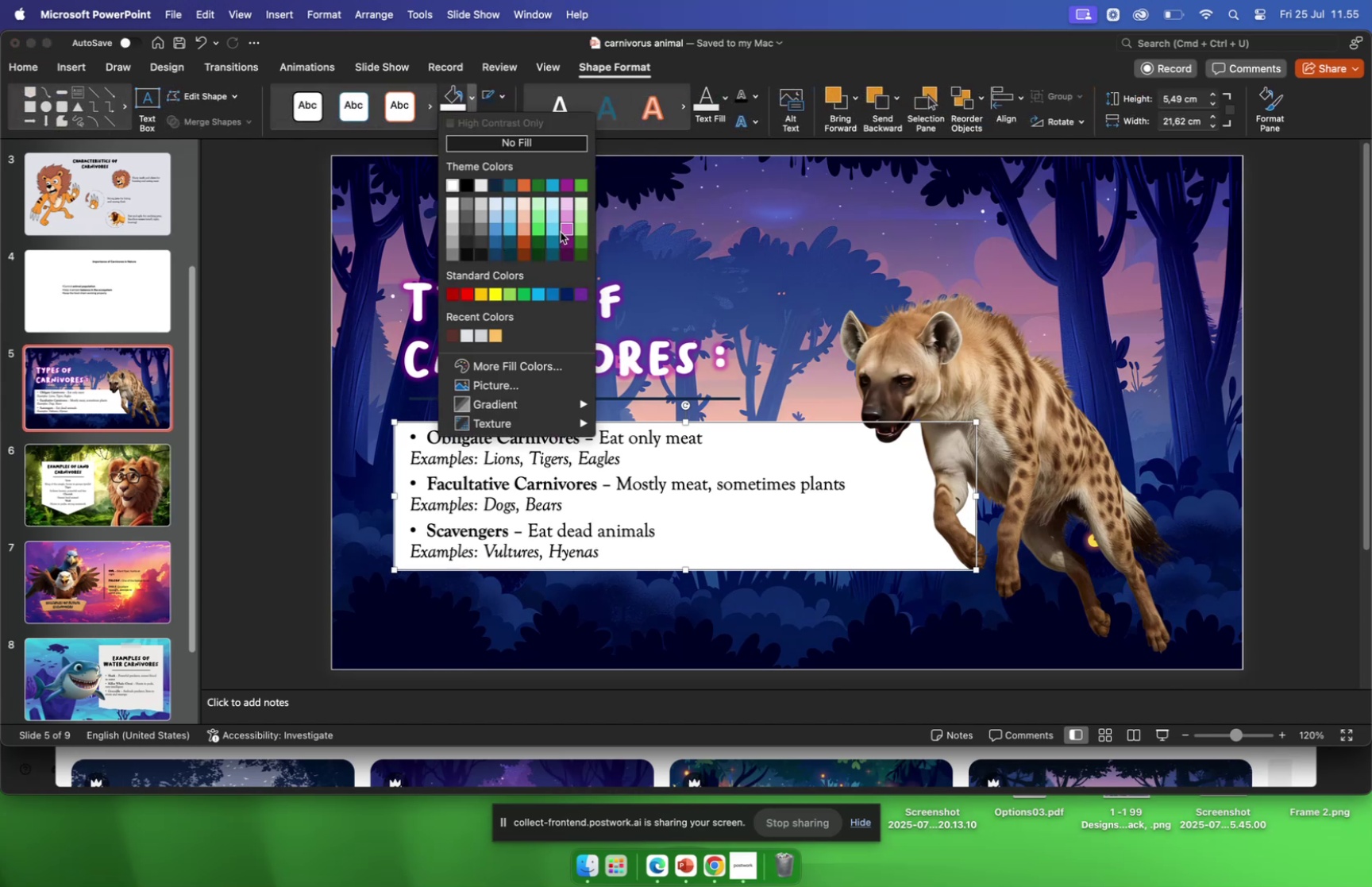 
left_click([471, 101])
 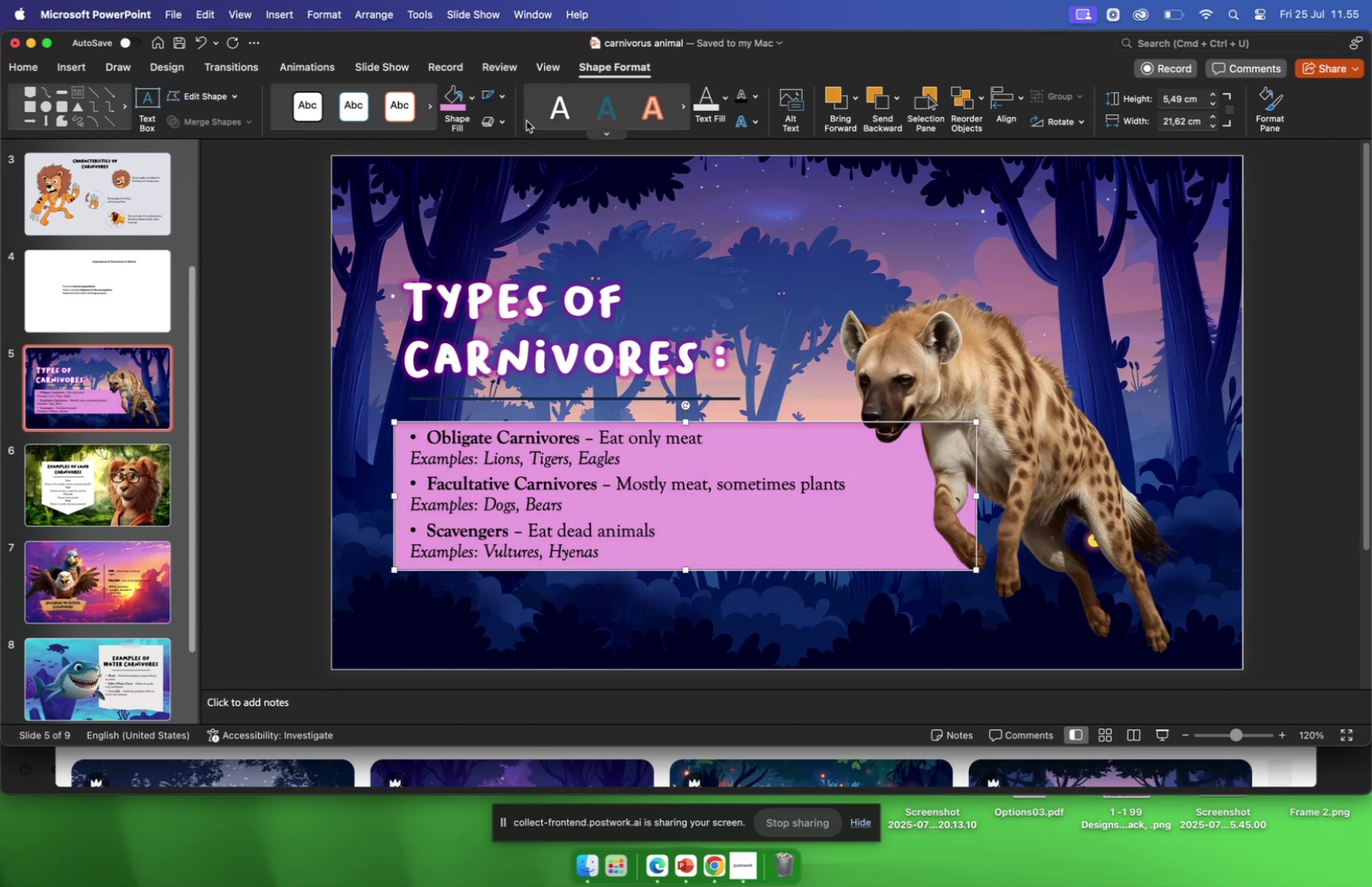 
left_click([468, 102])
 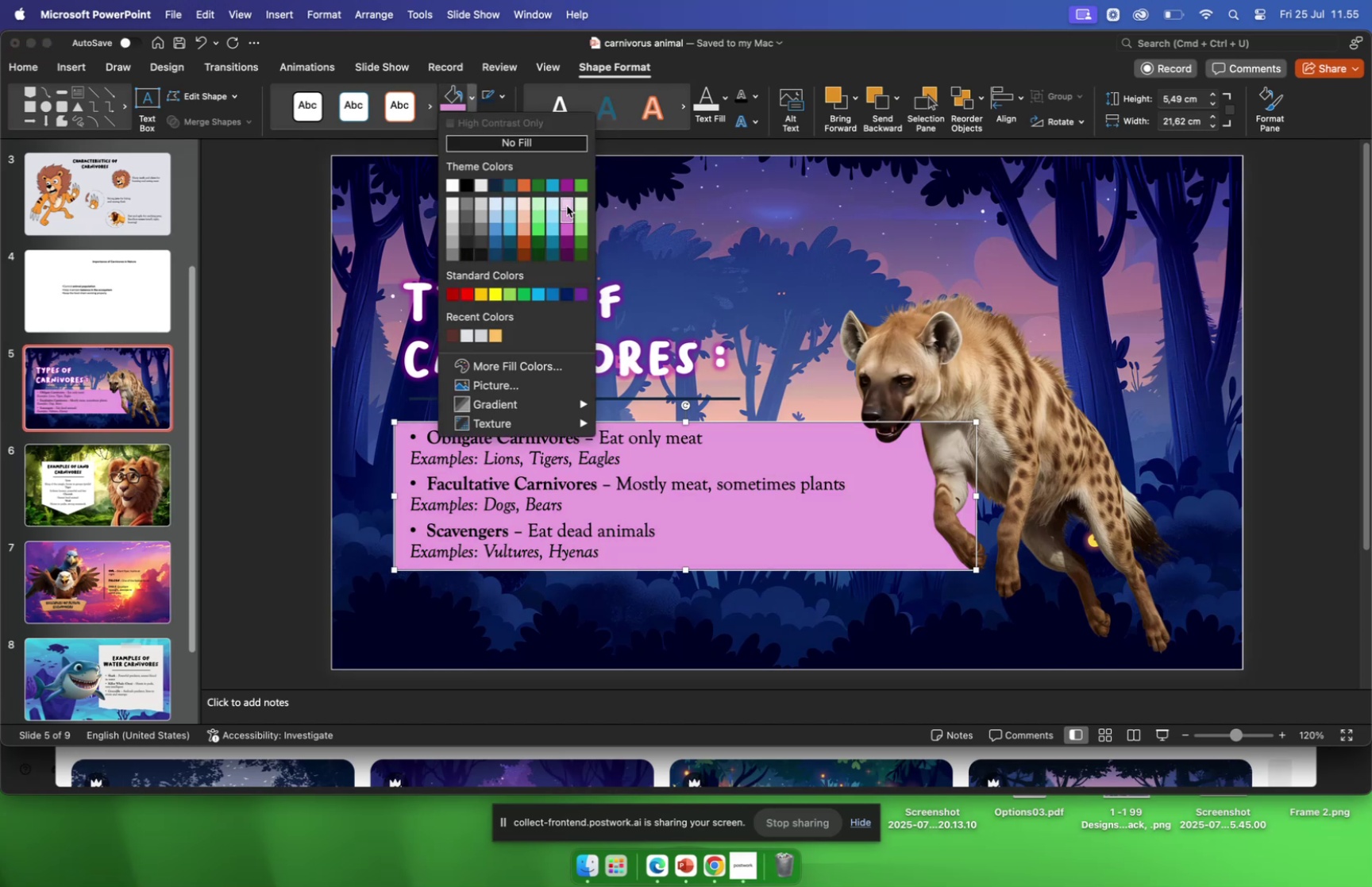 
left_click([566, 203])
 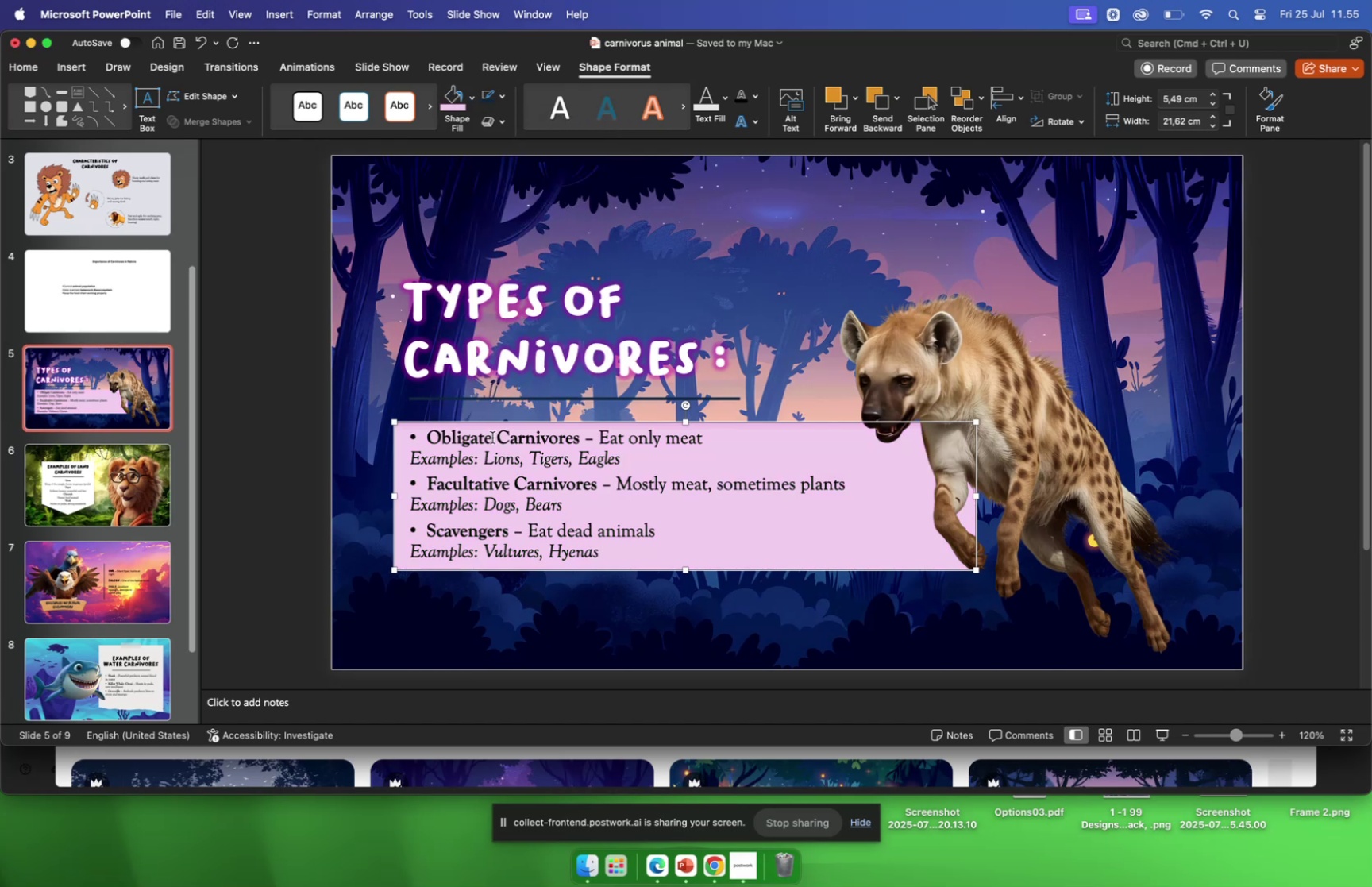 
left_click([491, 449])
 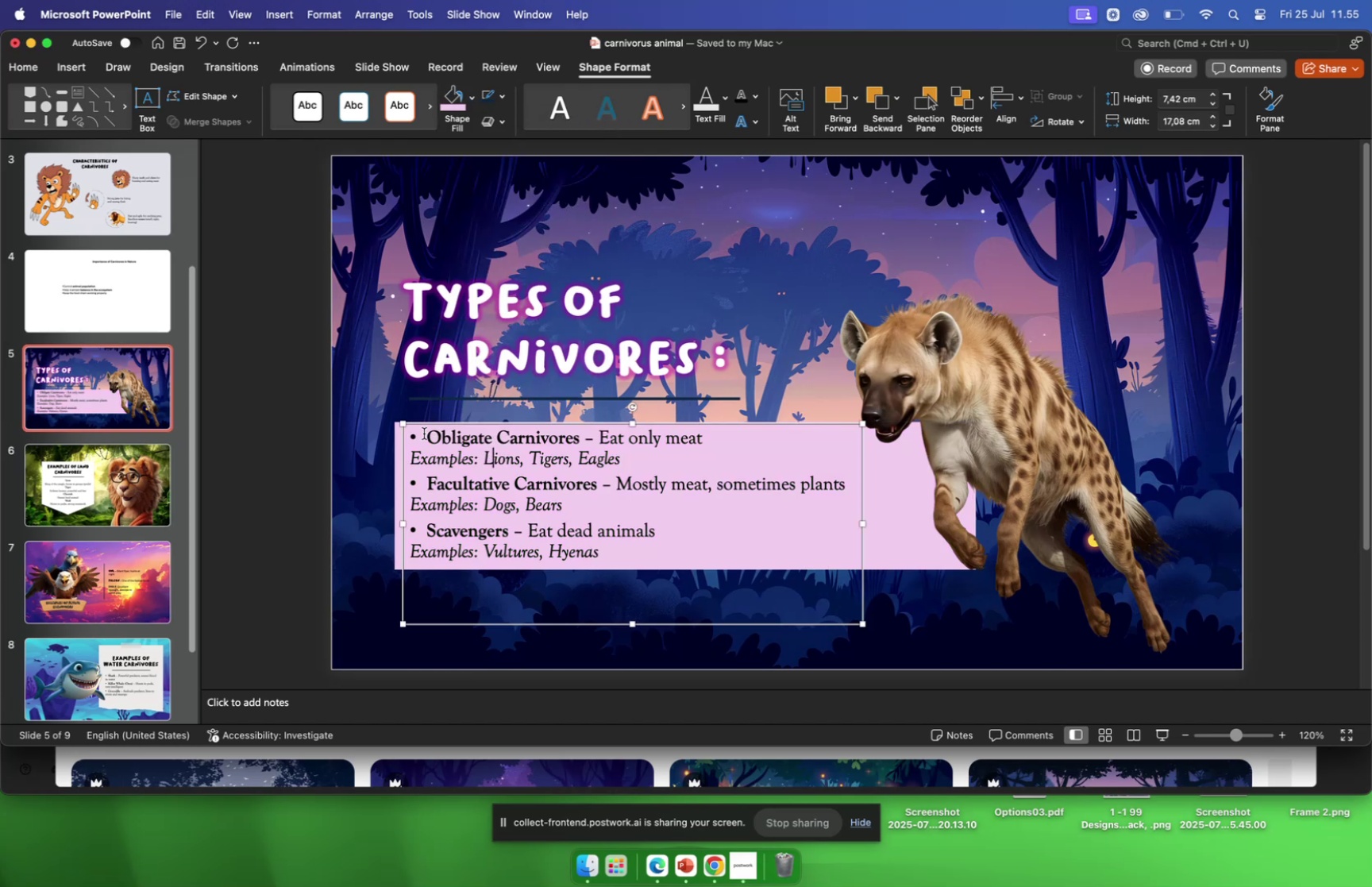 
left_click_drag(start_coordinate=[426, 433], to_coordinate=[688, 557])
 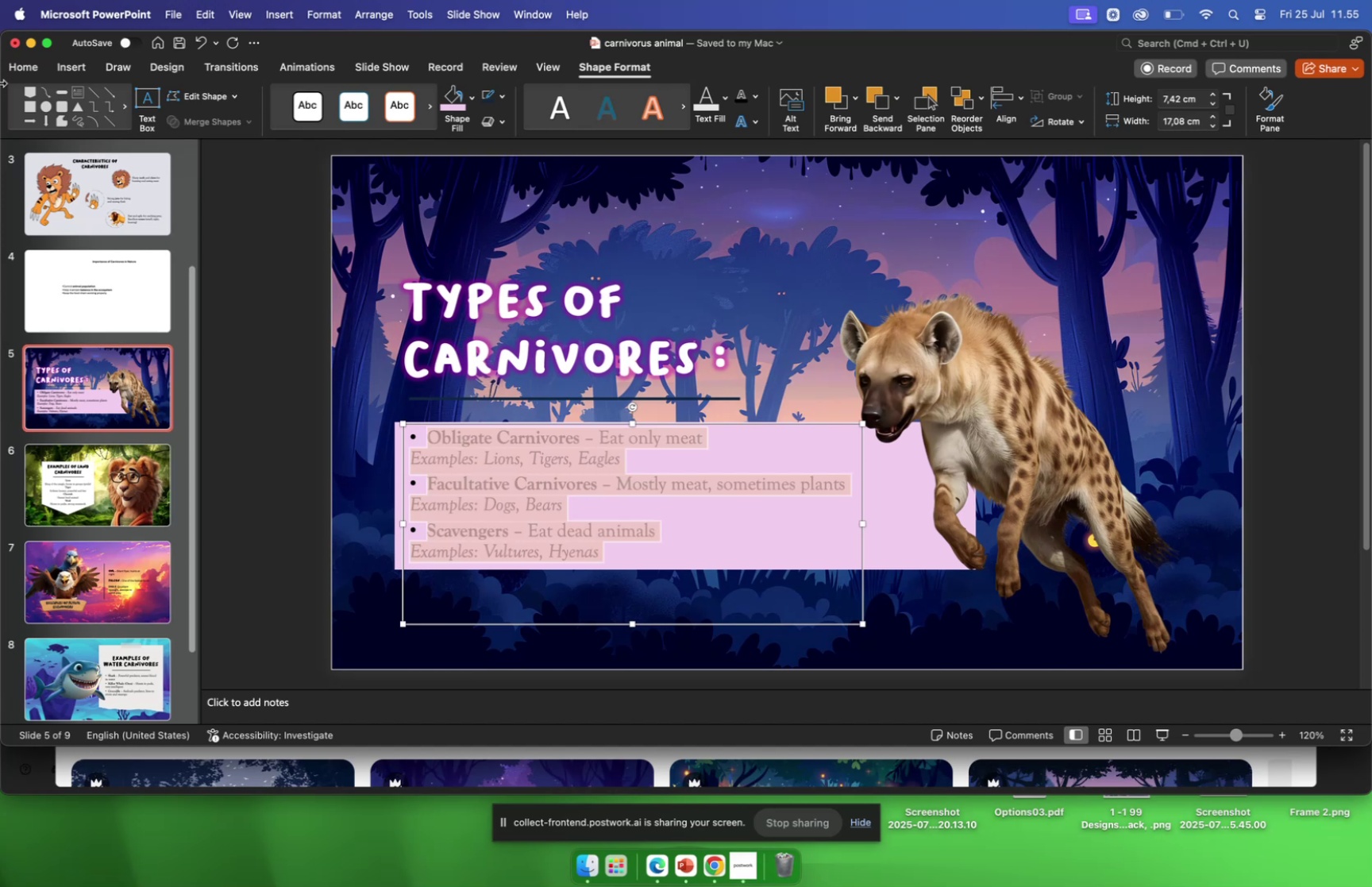 
left_click([15, 67])
 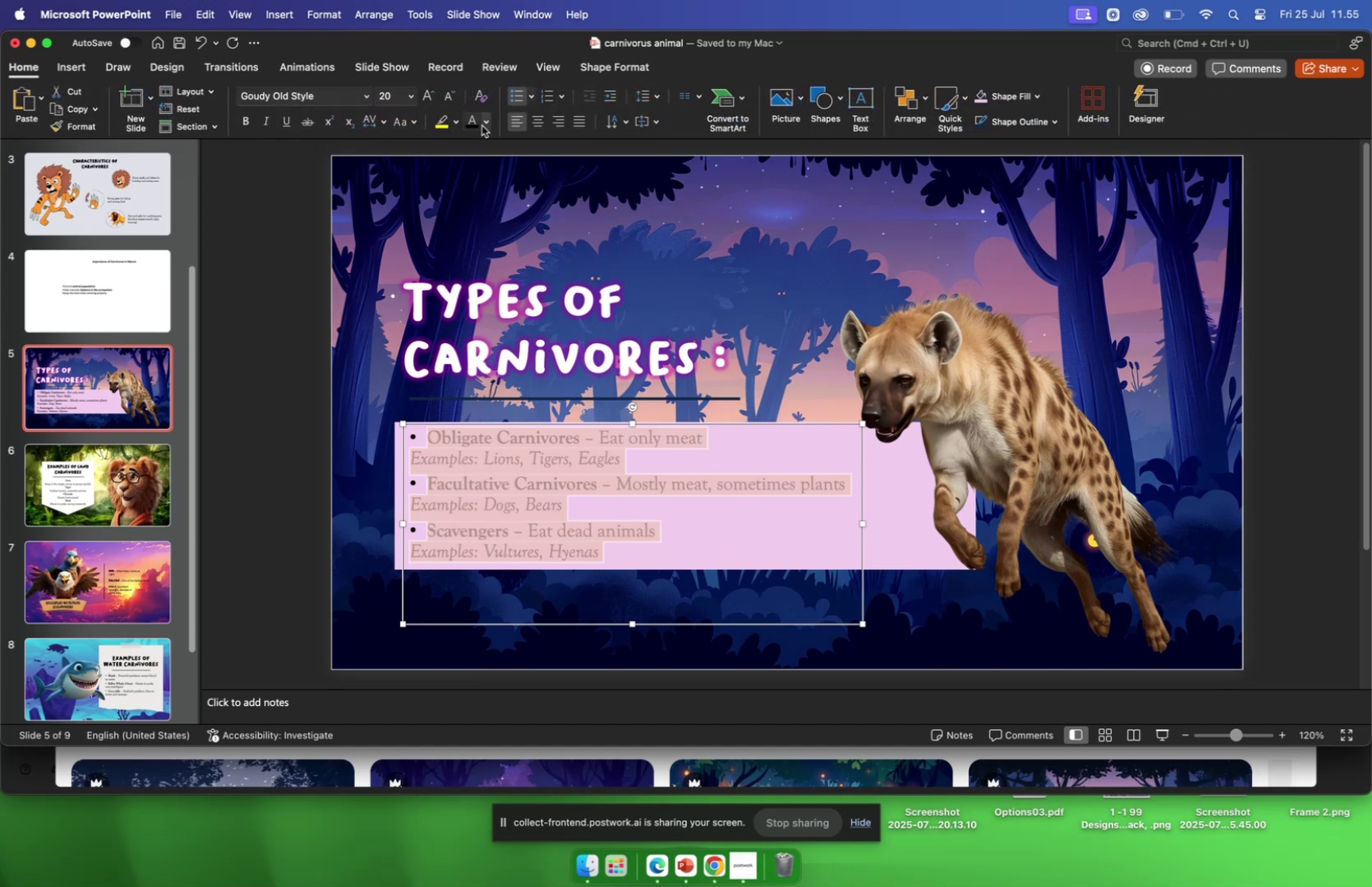 
left_click([484, 125])
 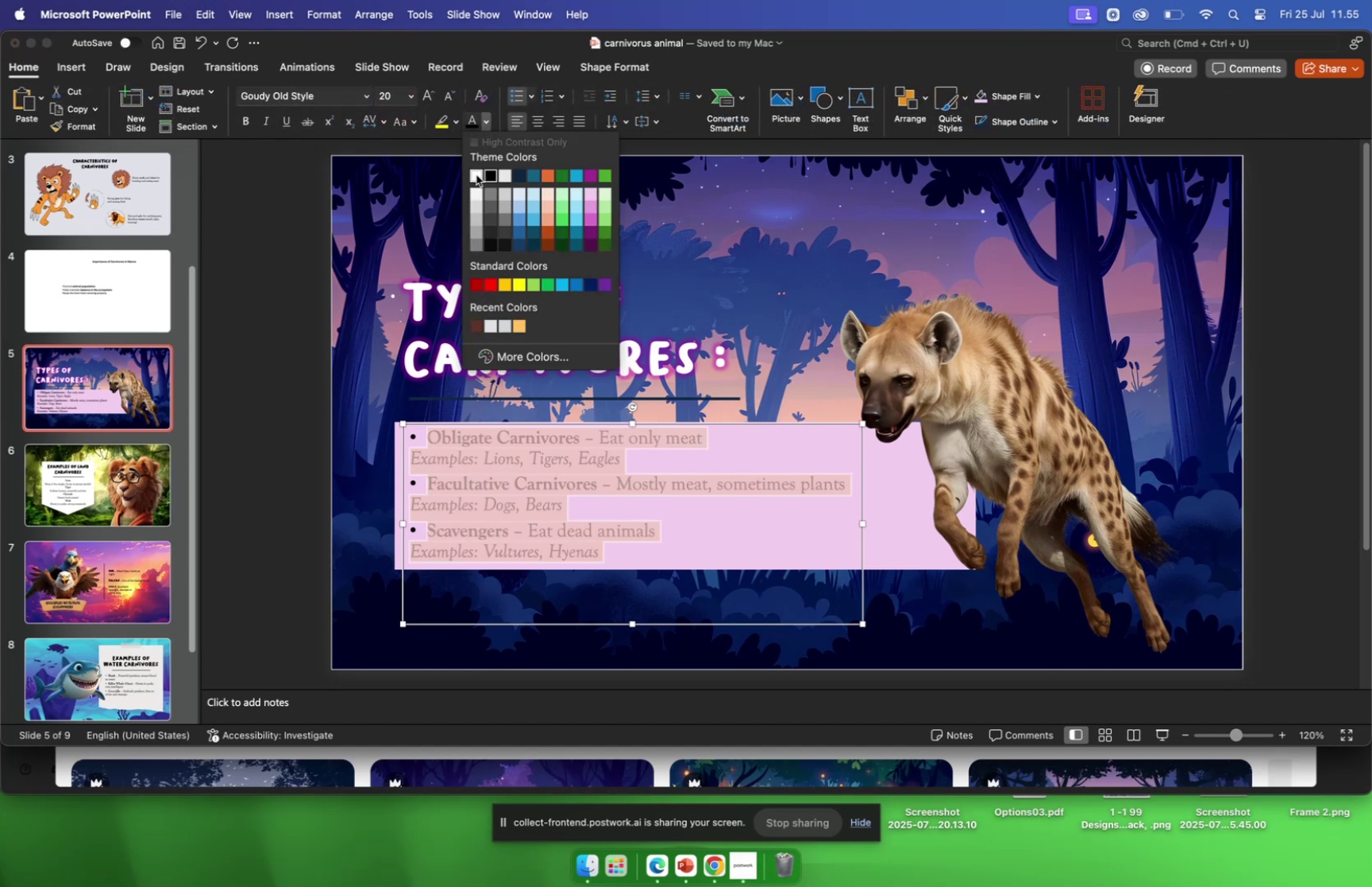 
left_click([476, 175])
 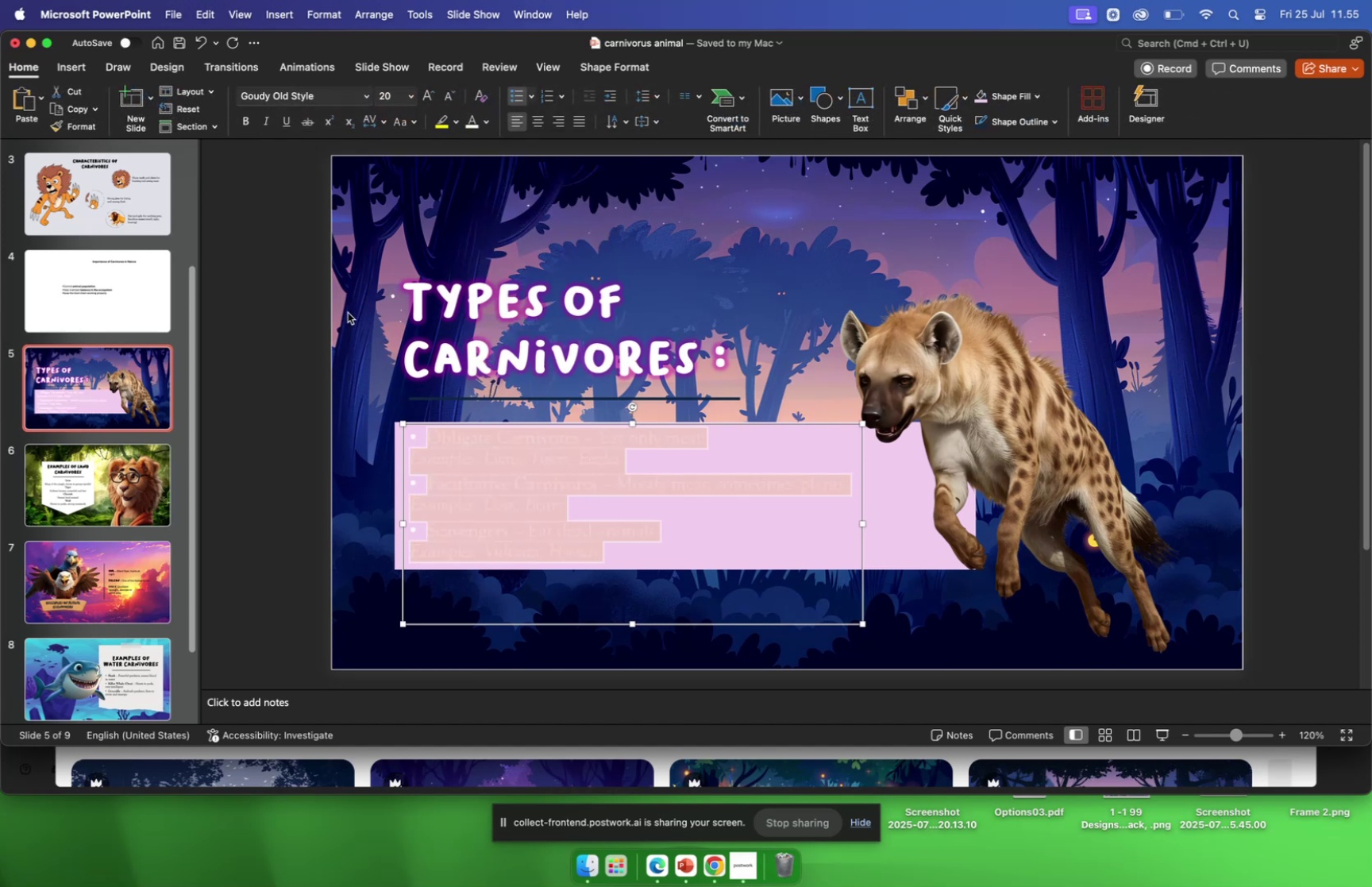 
left_click([281, 312])
 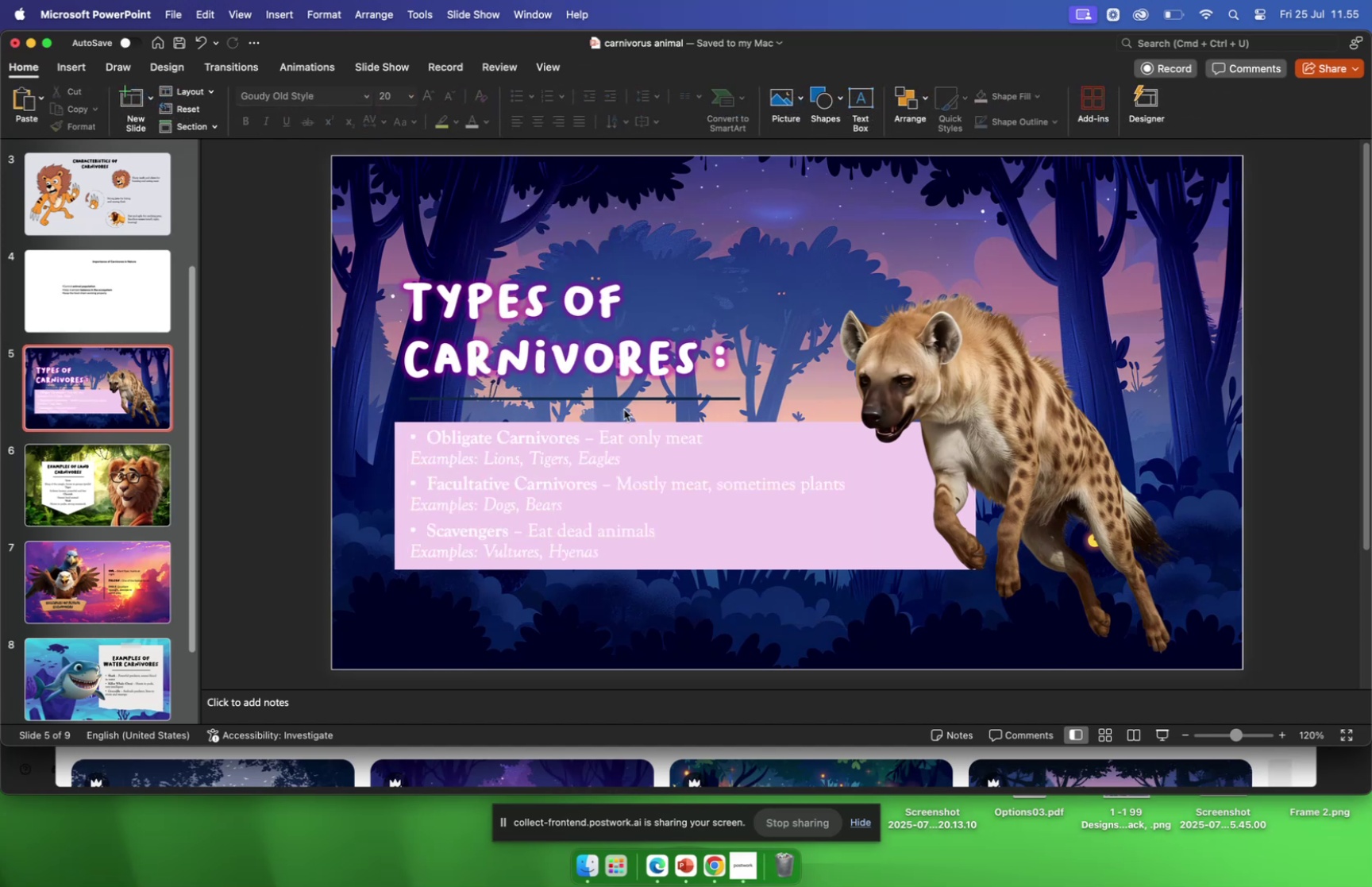 
scroll: coordinate [628, 410], scroll_direction: down, amount: 5.0
 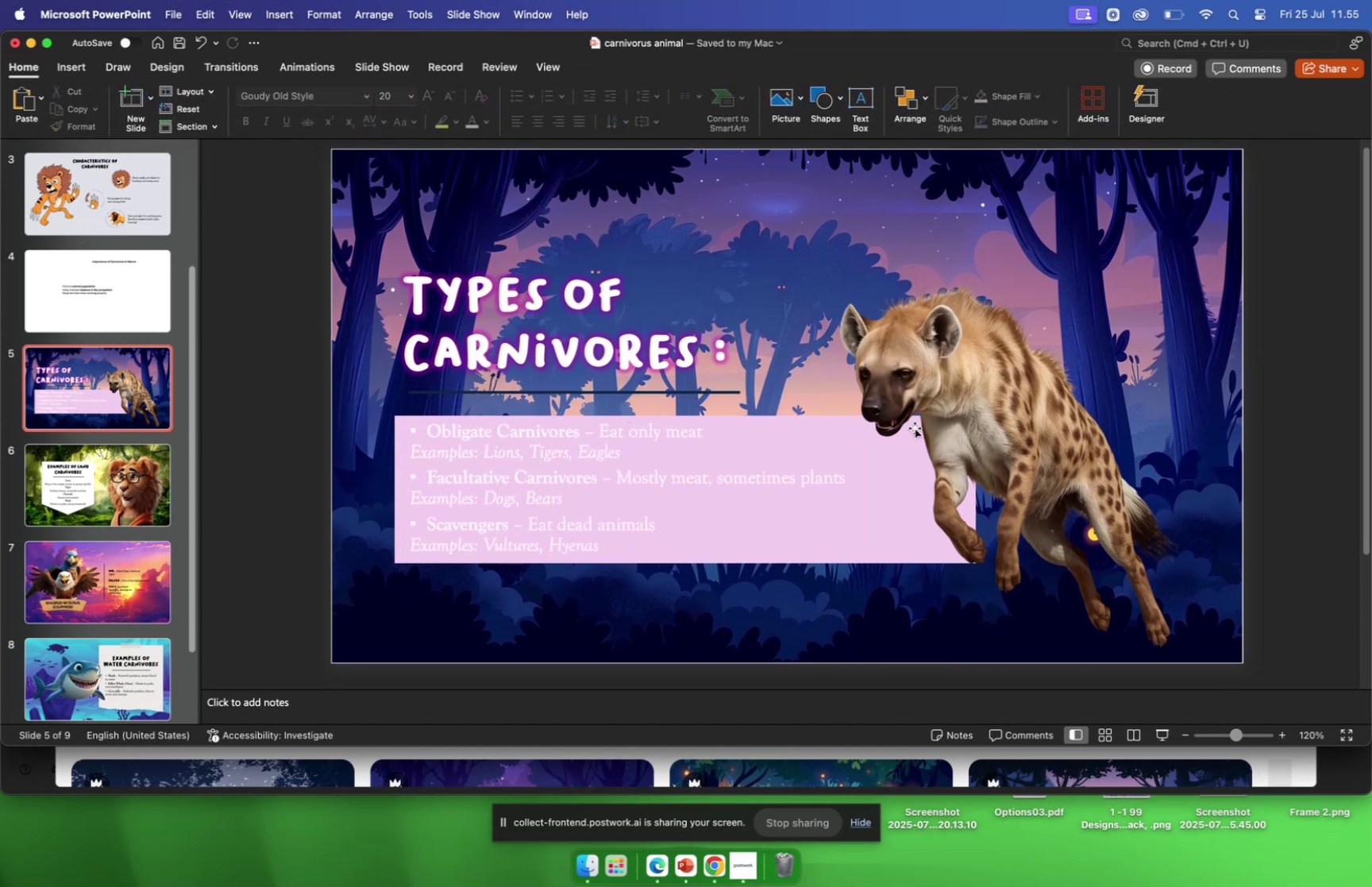 
left_click_drag(start_coordinate=[993, 413], to_coordinate=[981, 383])
 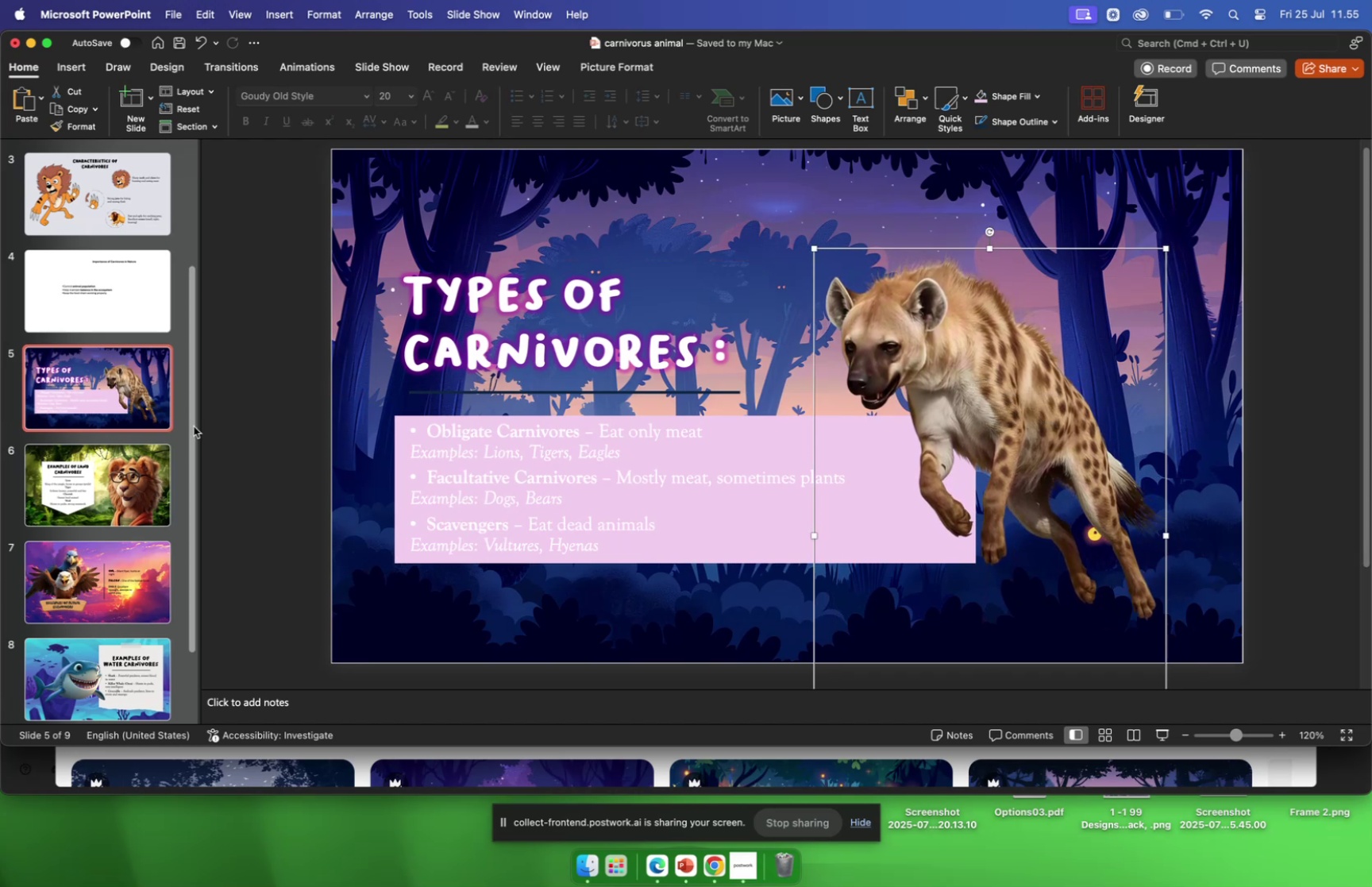 
scroll: coordinate [117, 485], scroll_direction: down, amount: 9.0
 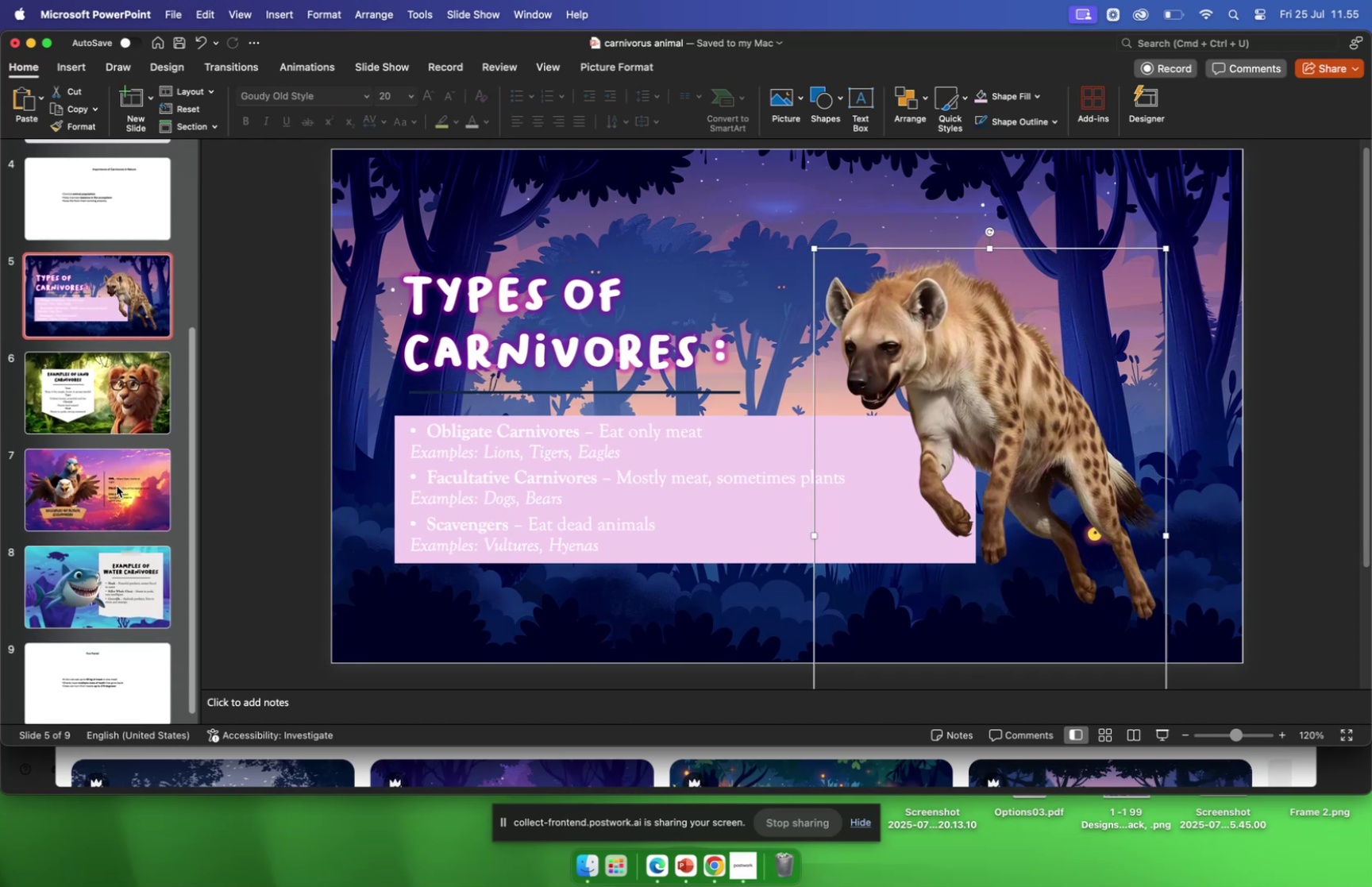 
scroll: coordinate [117, 485], scroll_direction: up, amount: 42.0
 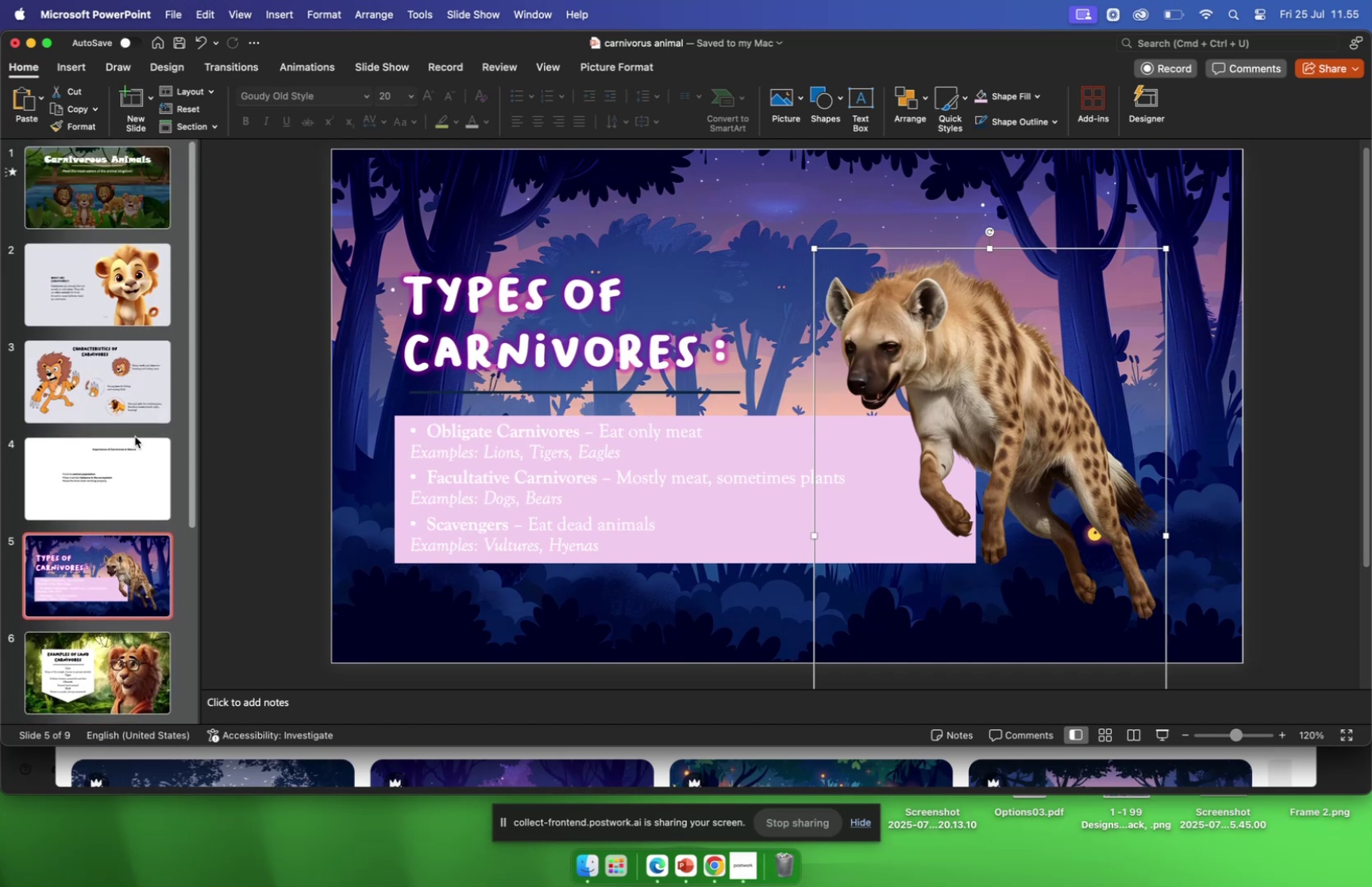 
left_click([132, 472])
 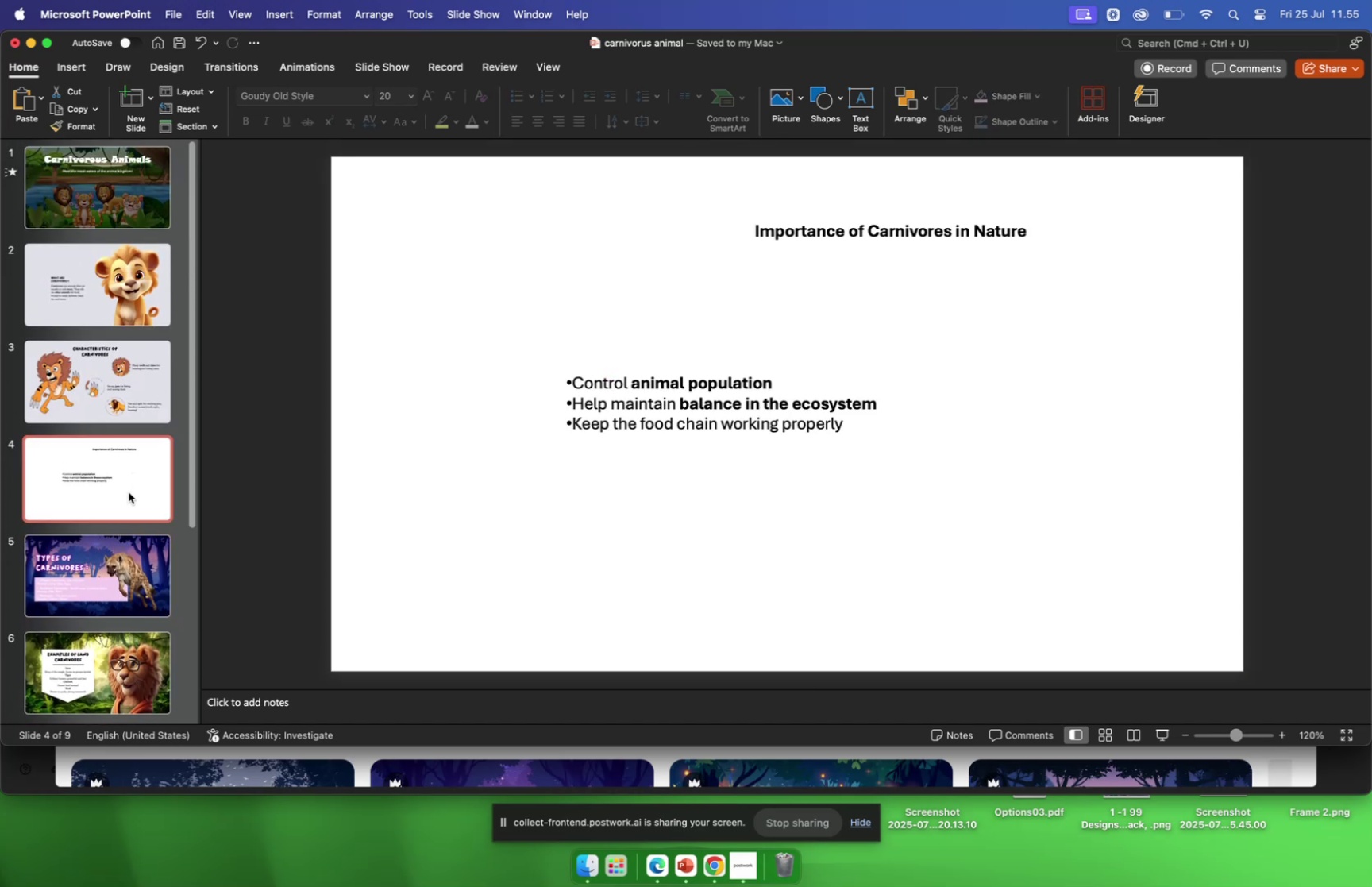 
scroll: coordinate [129, 492], scroll_direction: down, amount: 42.0
 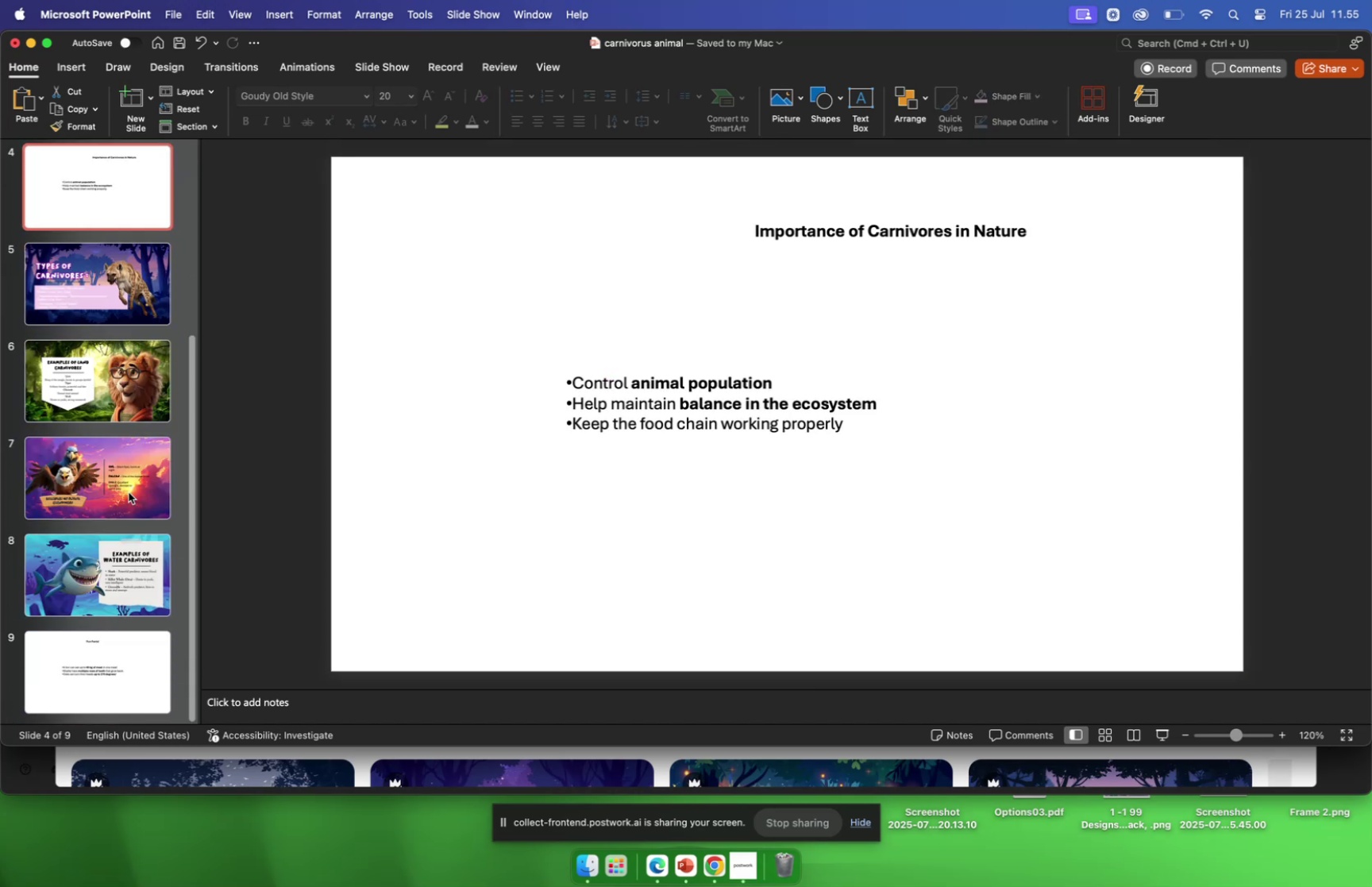 
scroll: coordinate [129, 492], scroll_direction: up, amount: 17.0
 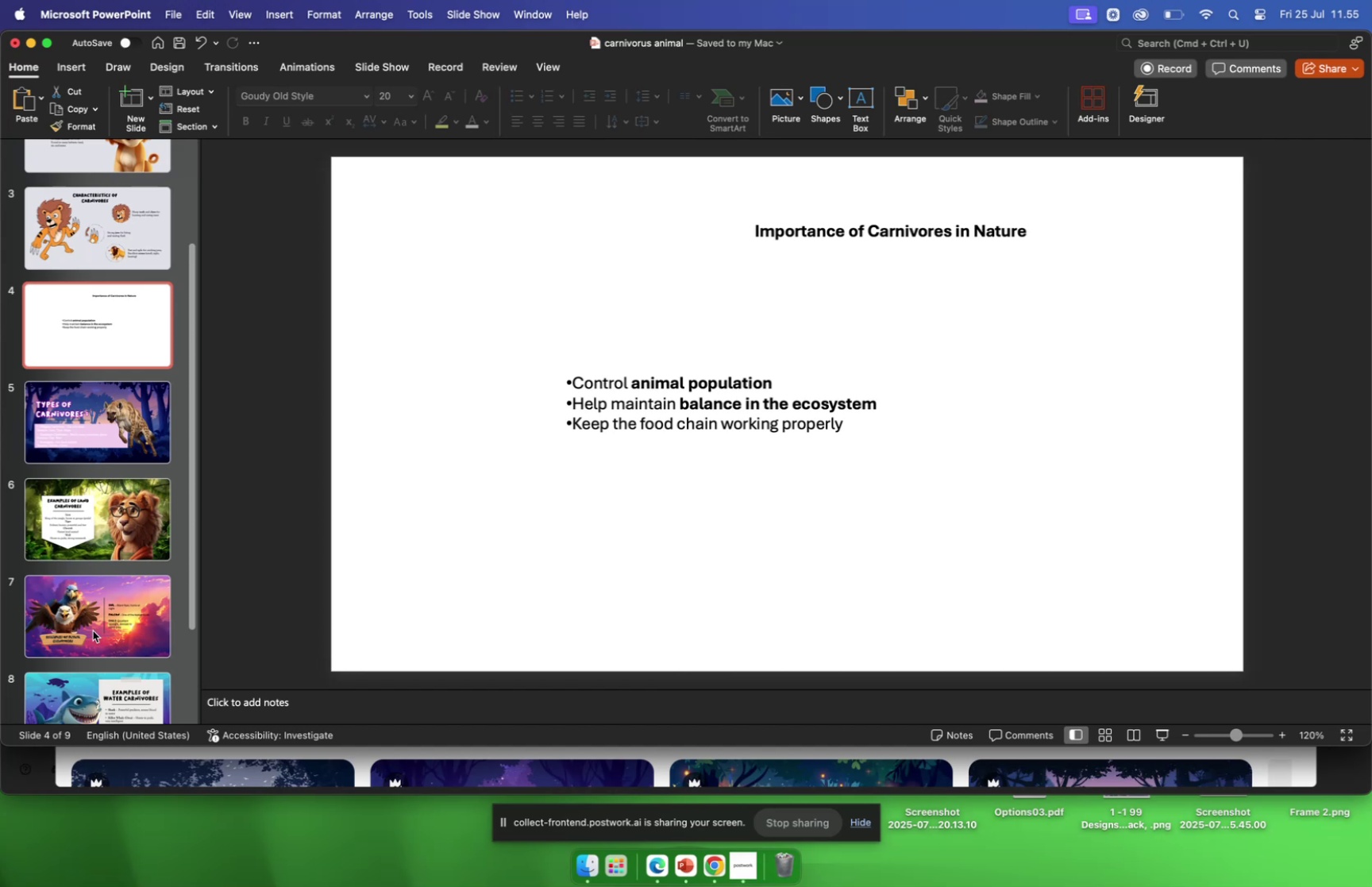 
left_click([93, 630])
 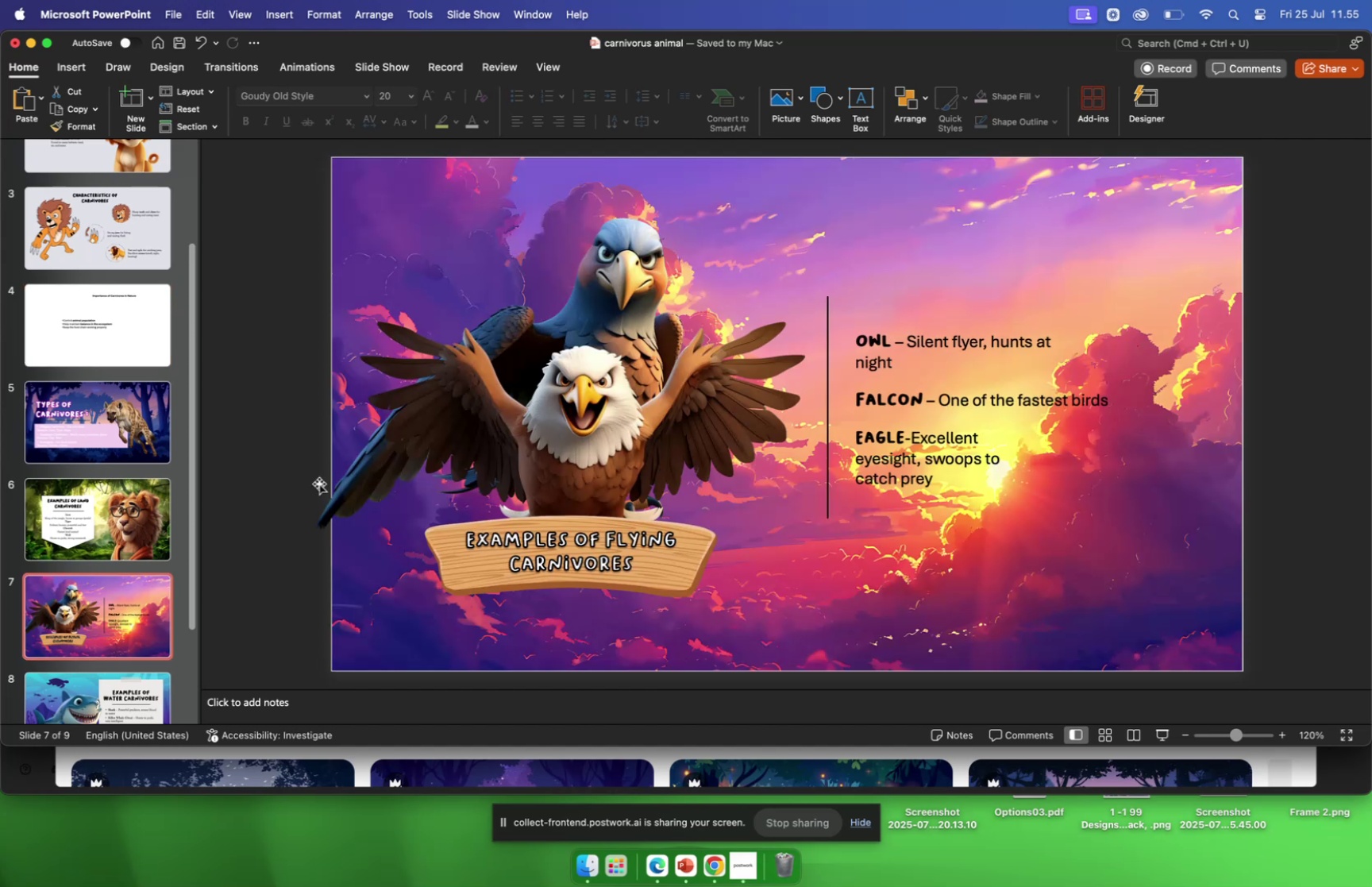 
left_click_drag(start_coordinate=[620, 265], to_coordinate=[567, 241])
 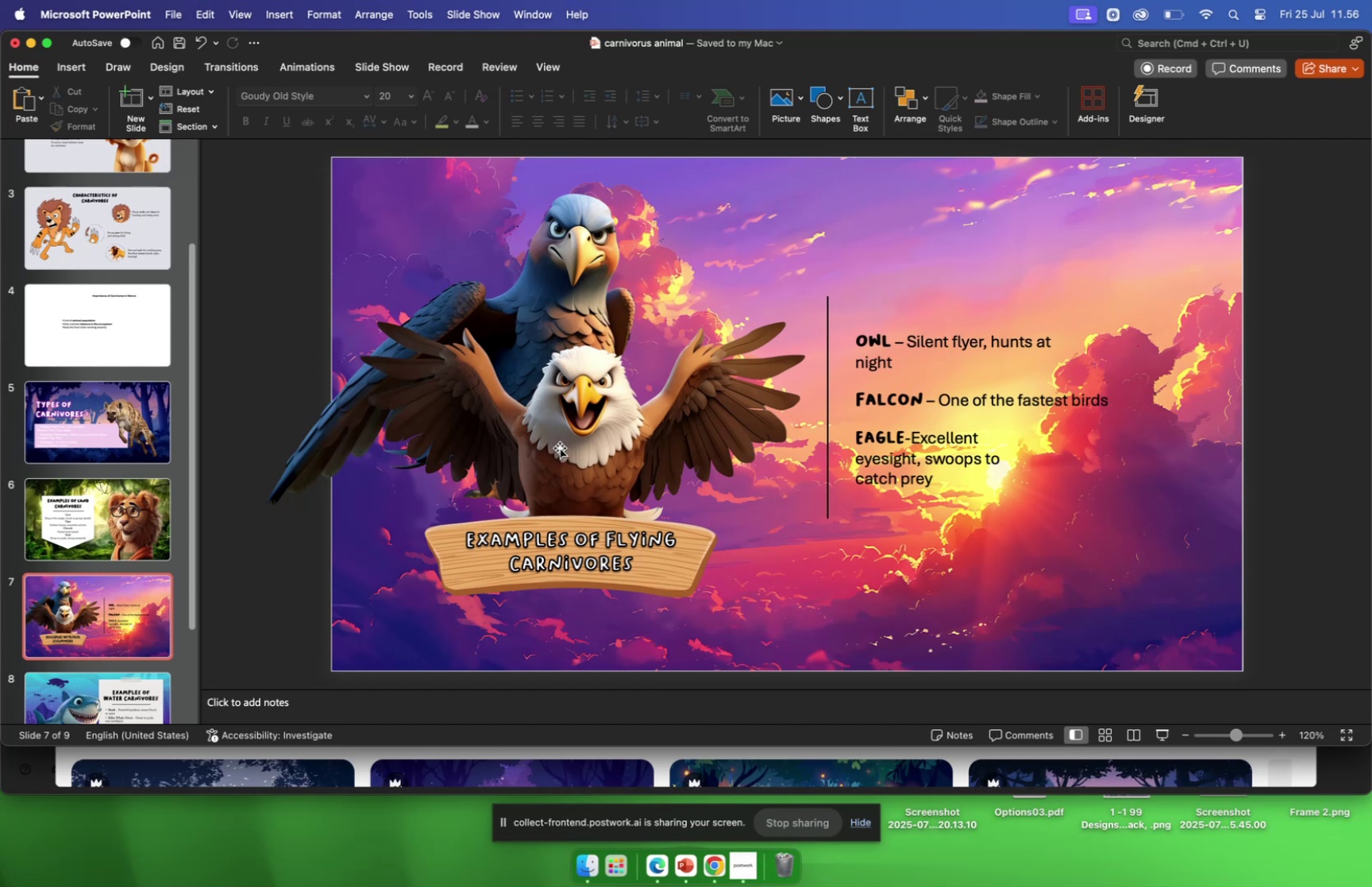 
wait(8.67)
 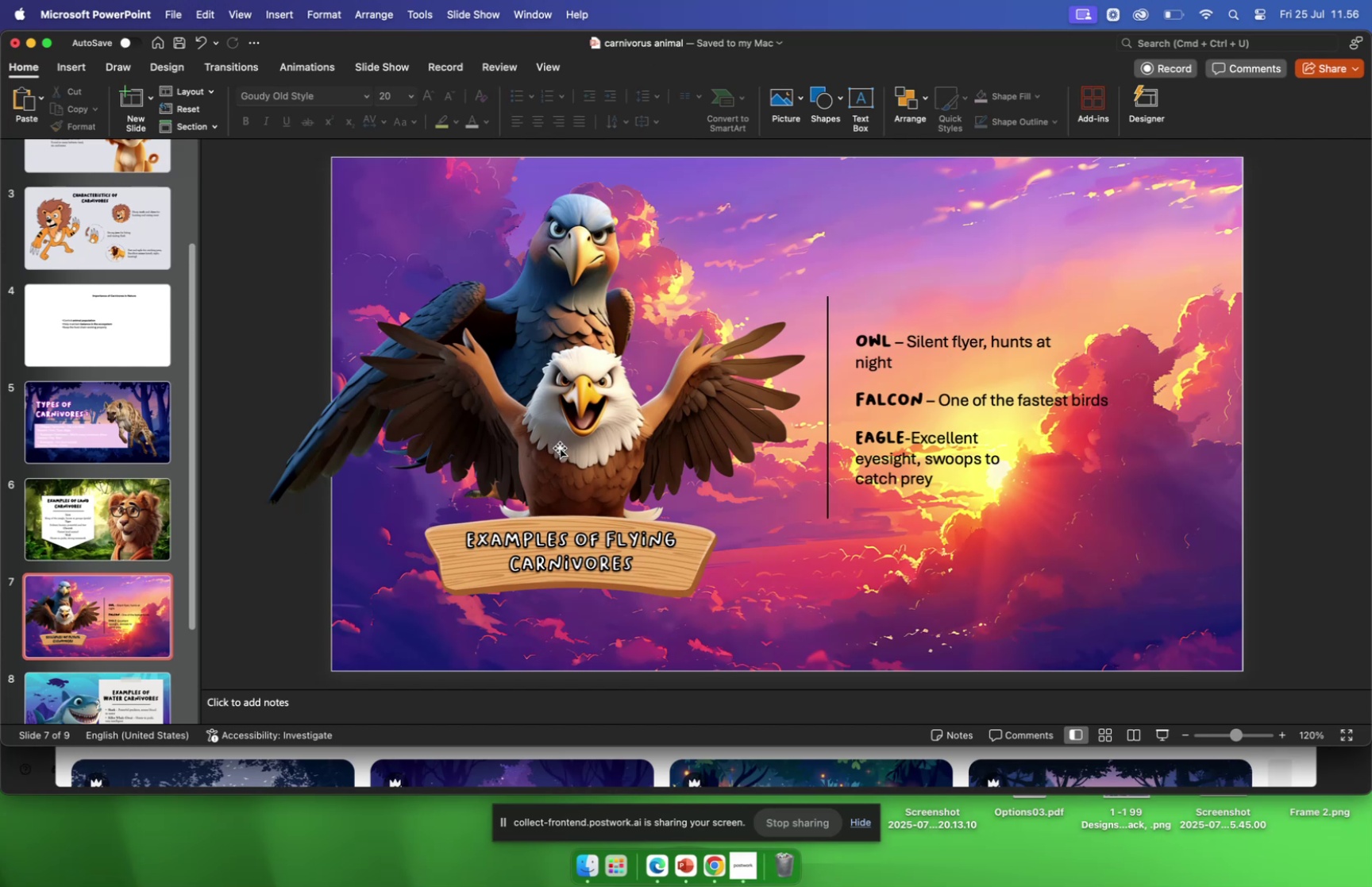 
left_click([117, 389])
 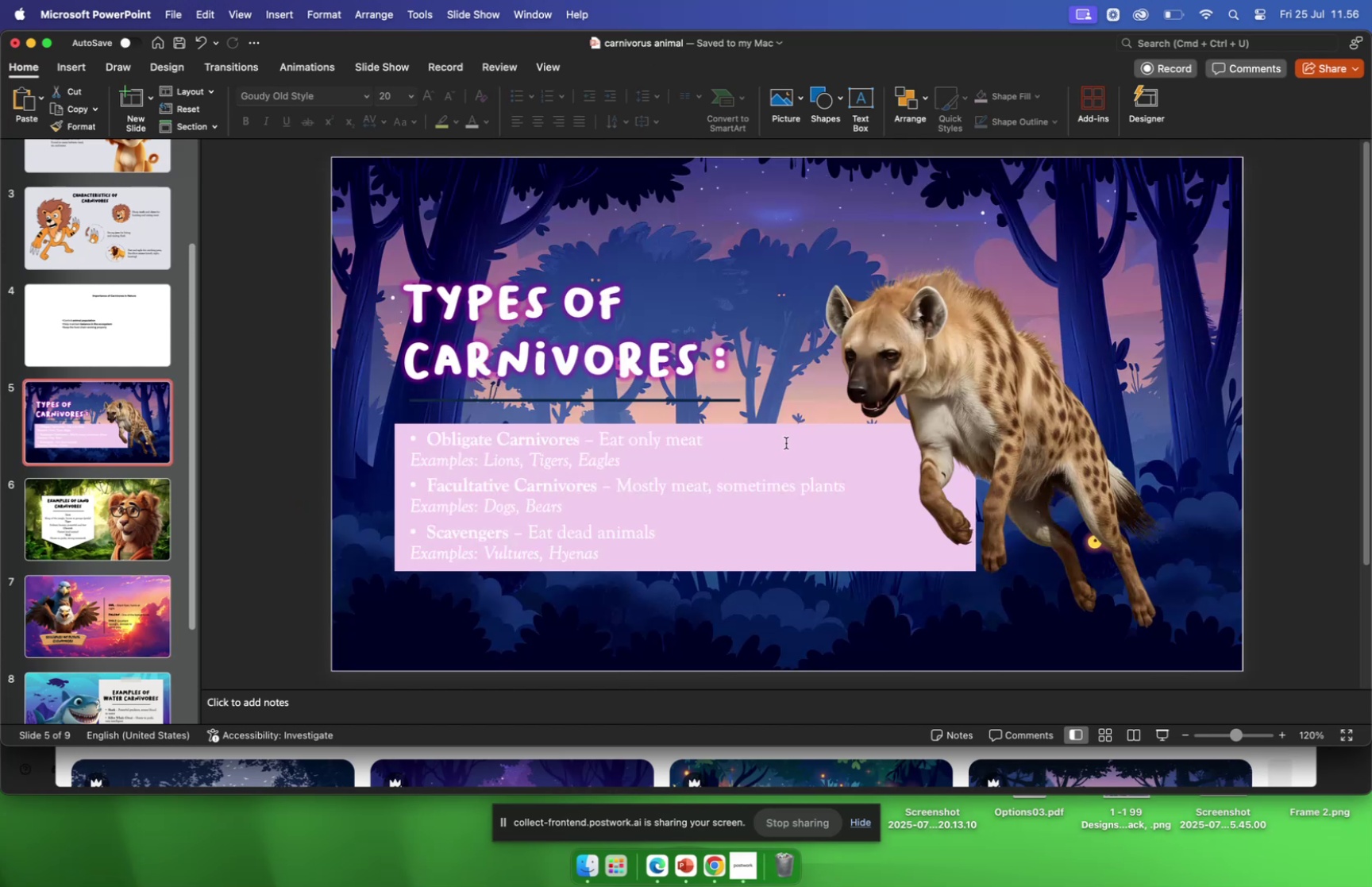 
left_click([811, 440])
 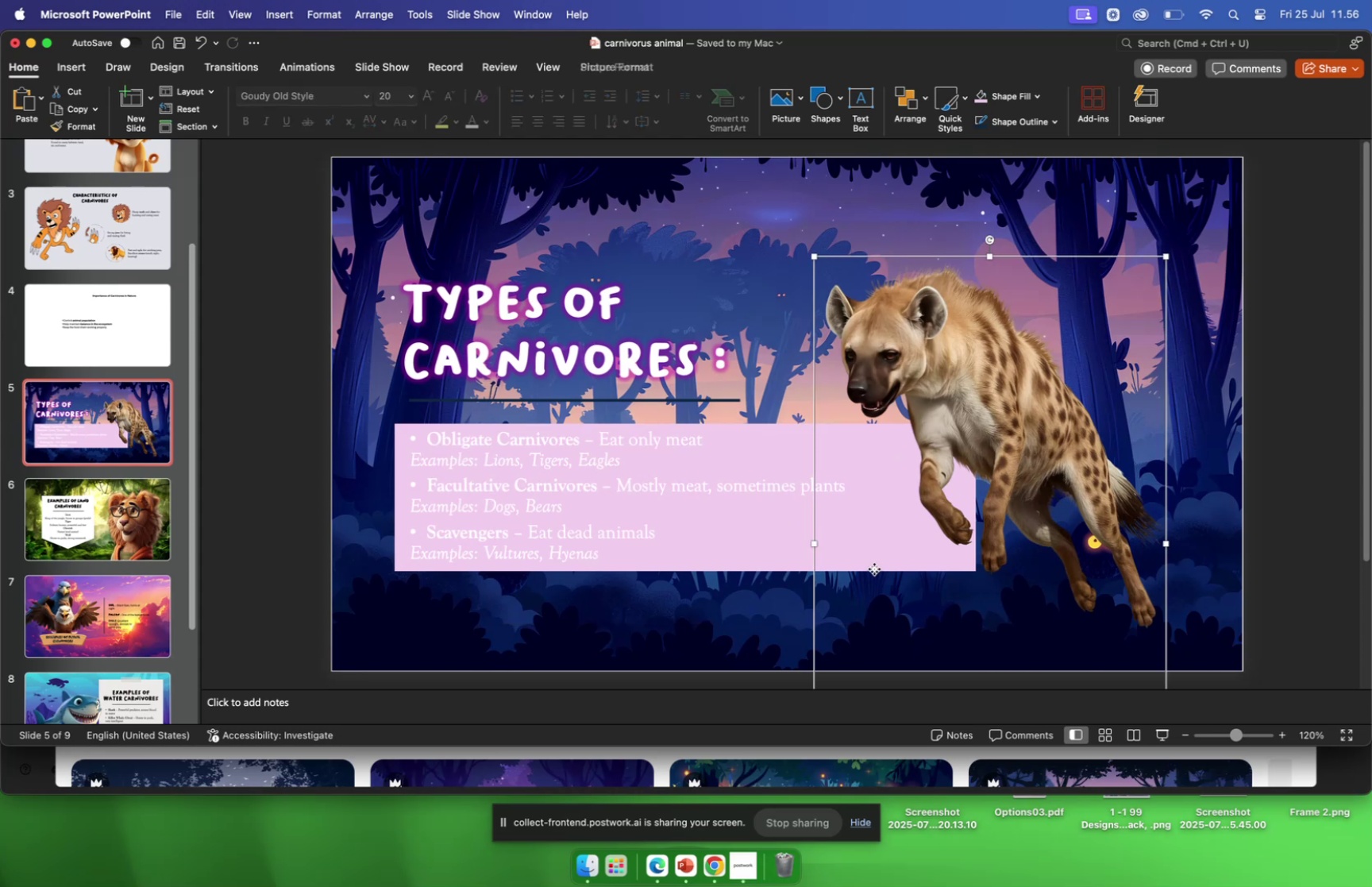 
left_click([804, 567])
 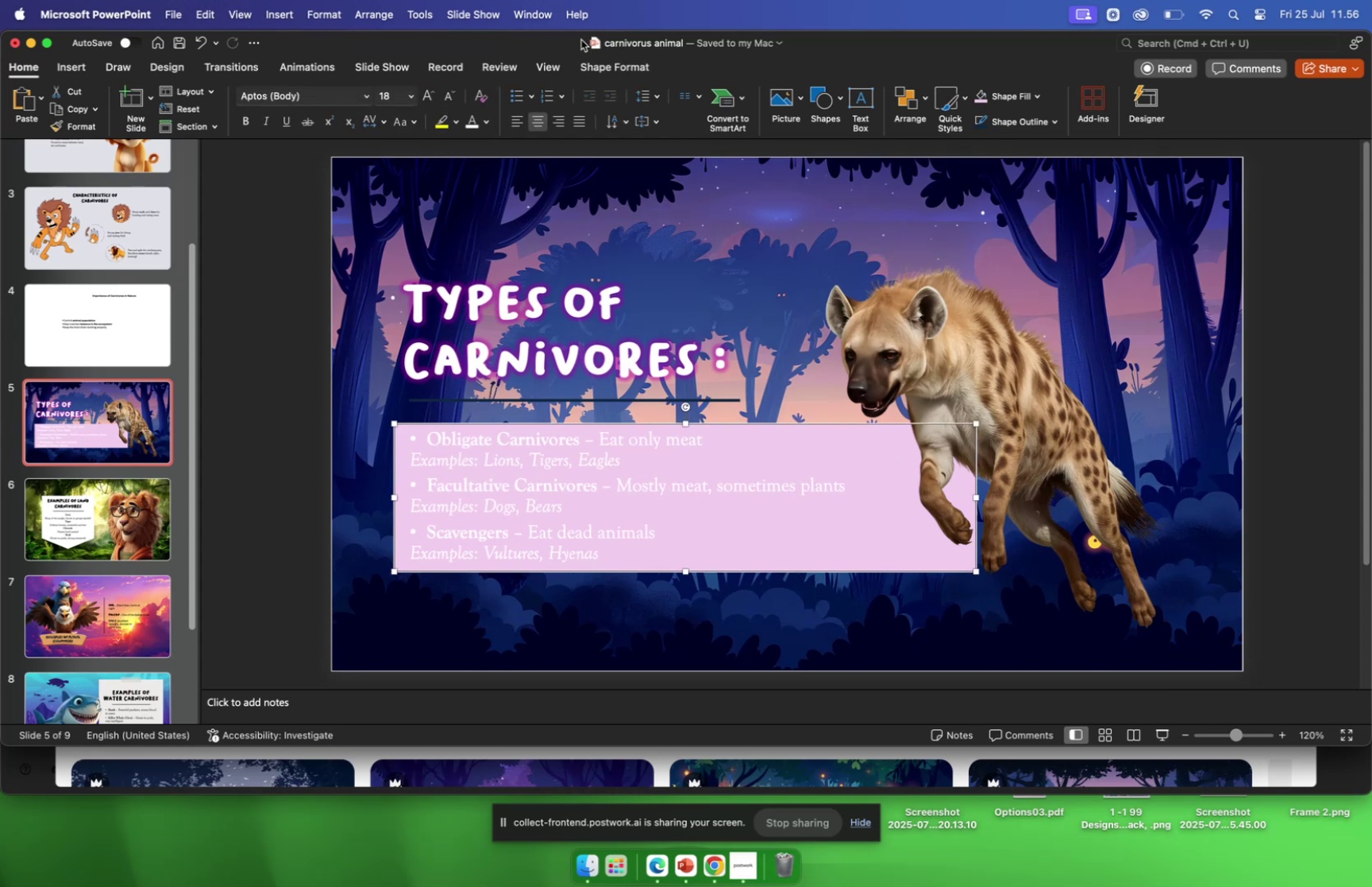 
left_click([590, 63])
 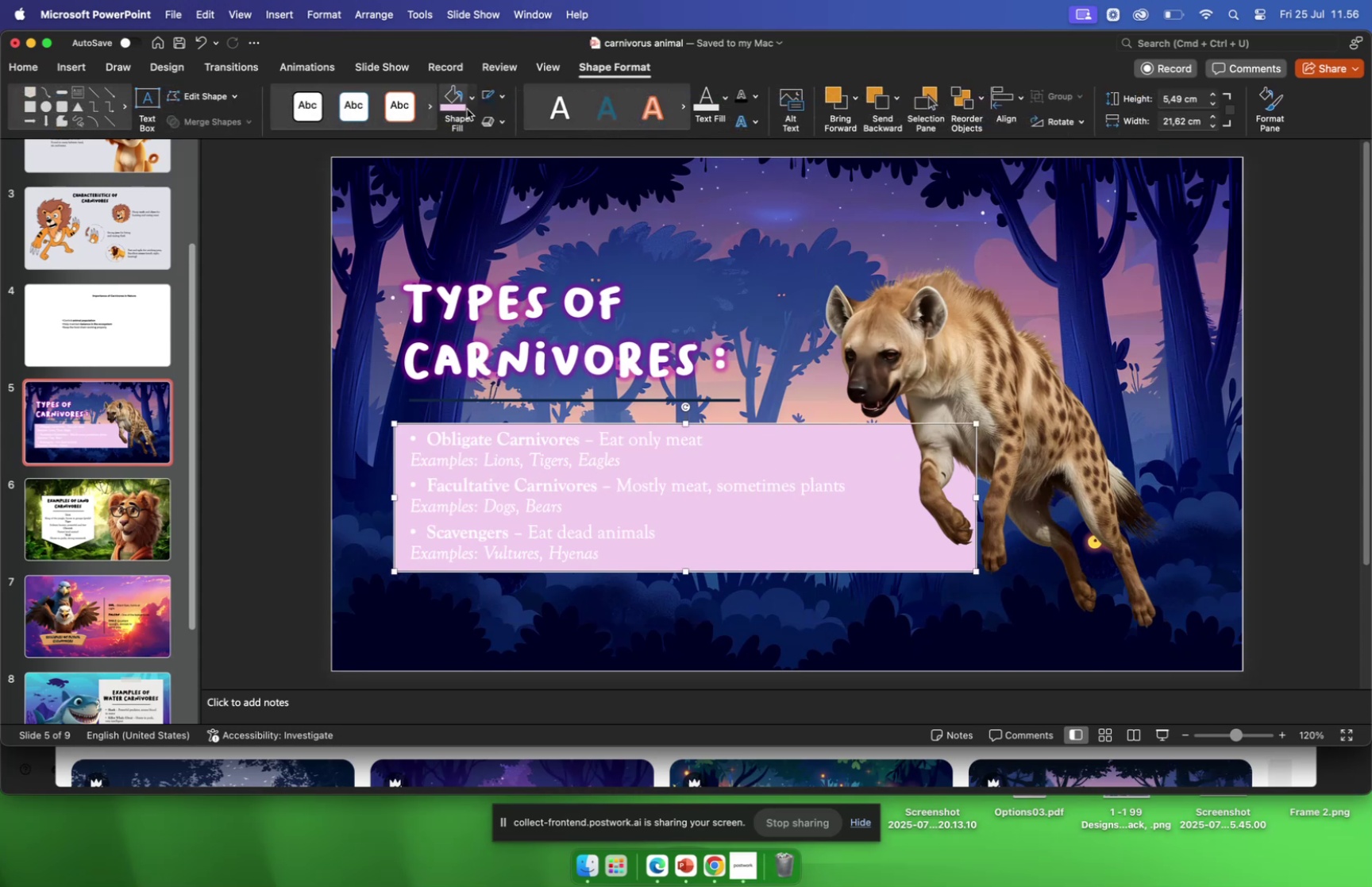 
left_click([468, 104])
 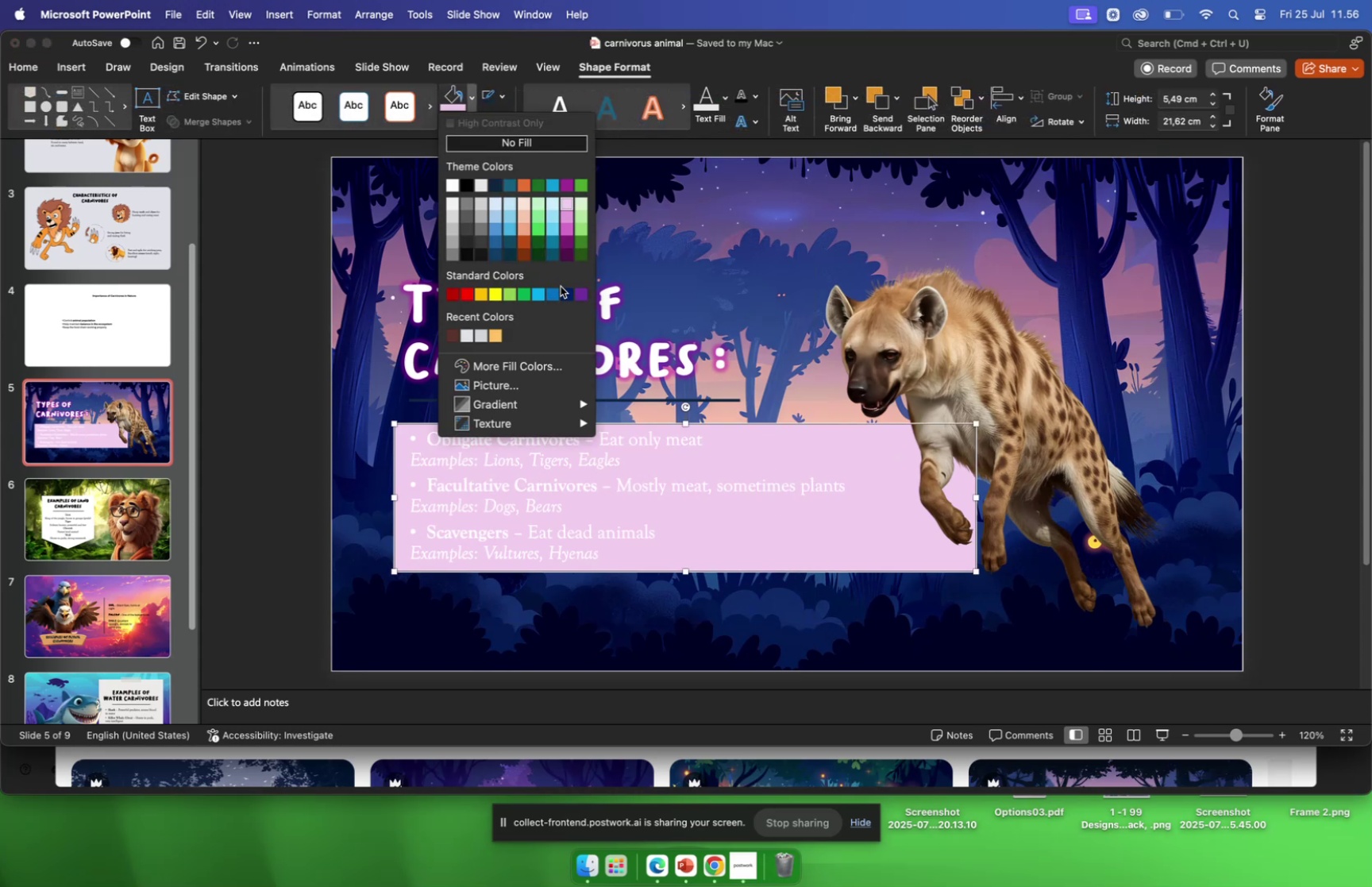 
left_click([562, 289])
 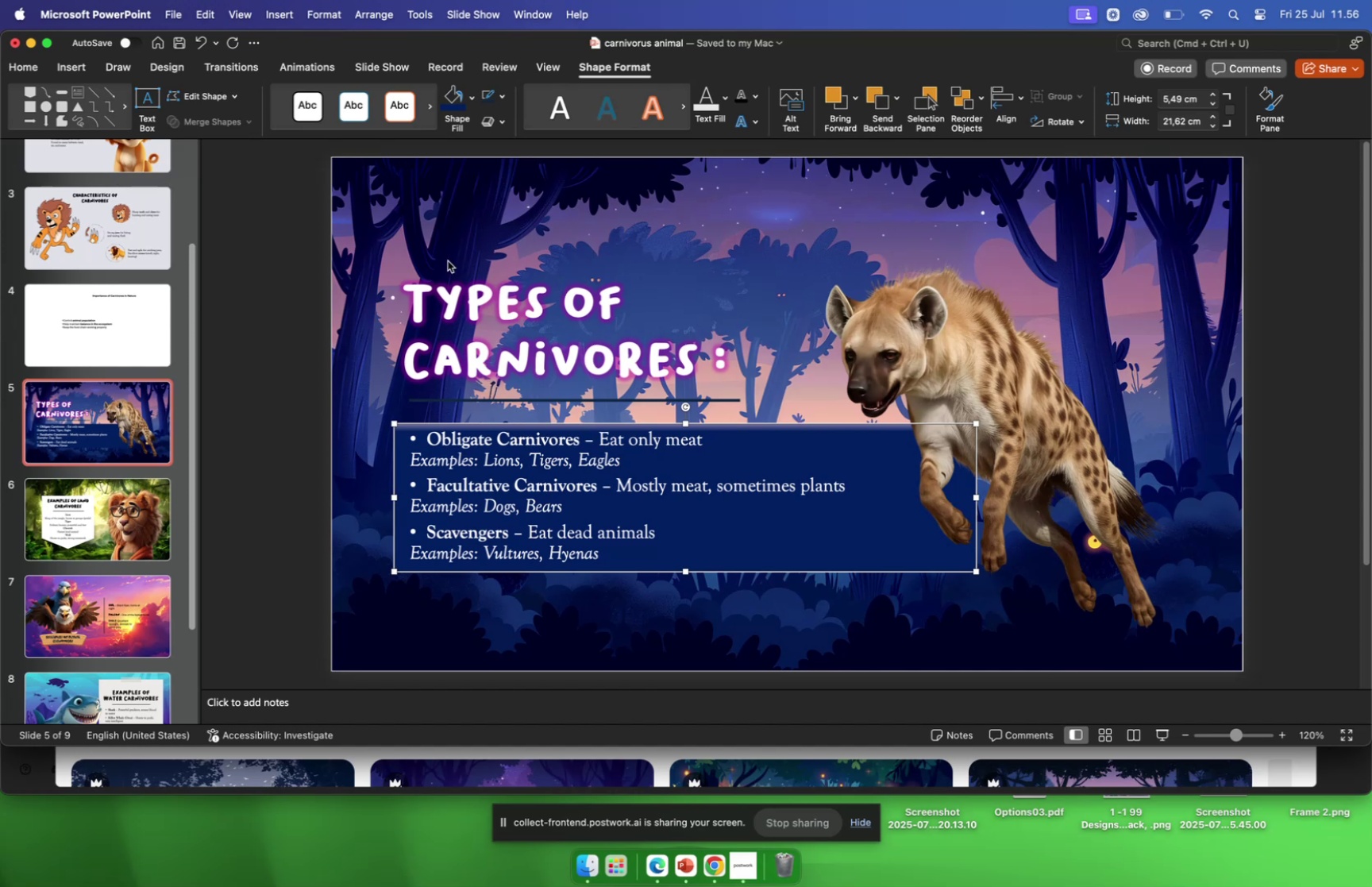 
left_click([281, 303])
 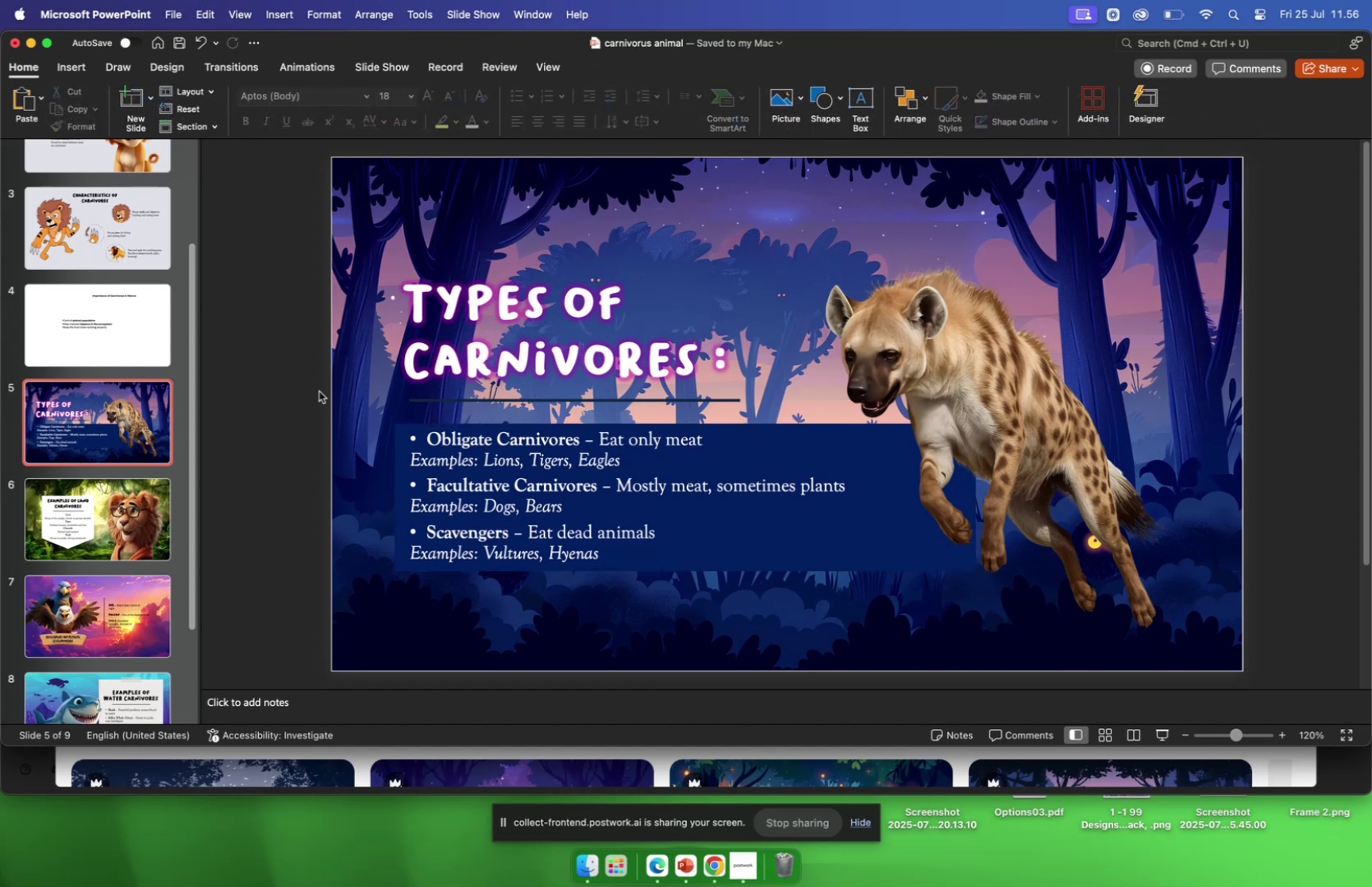 
wait(6.62)
 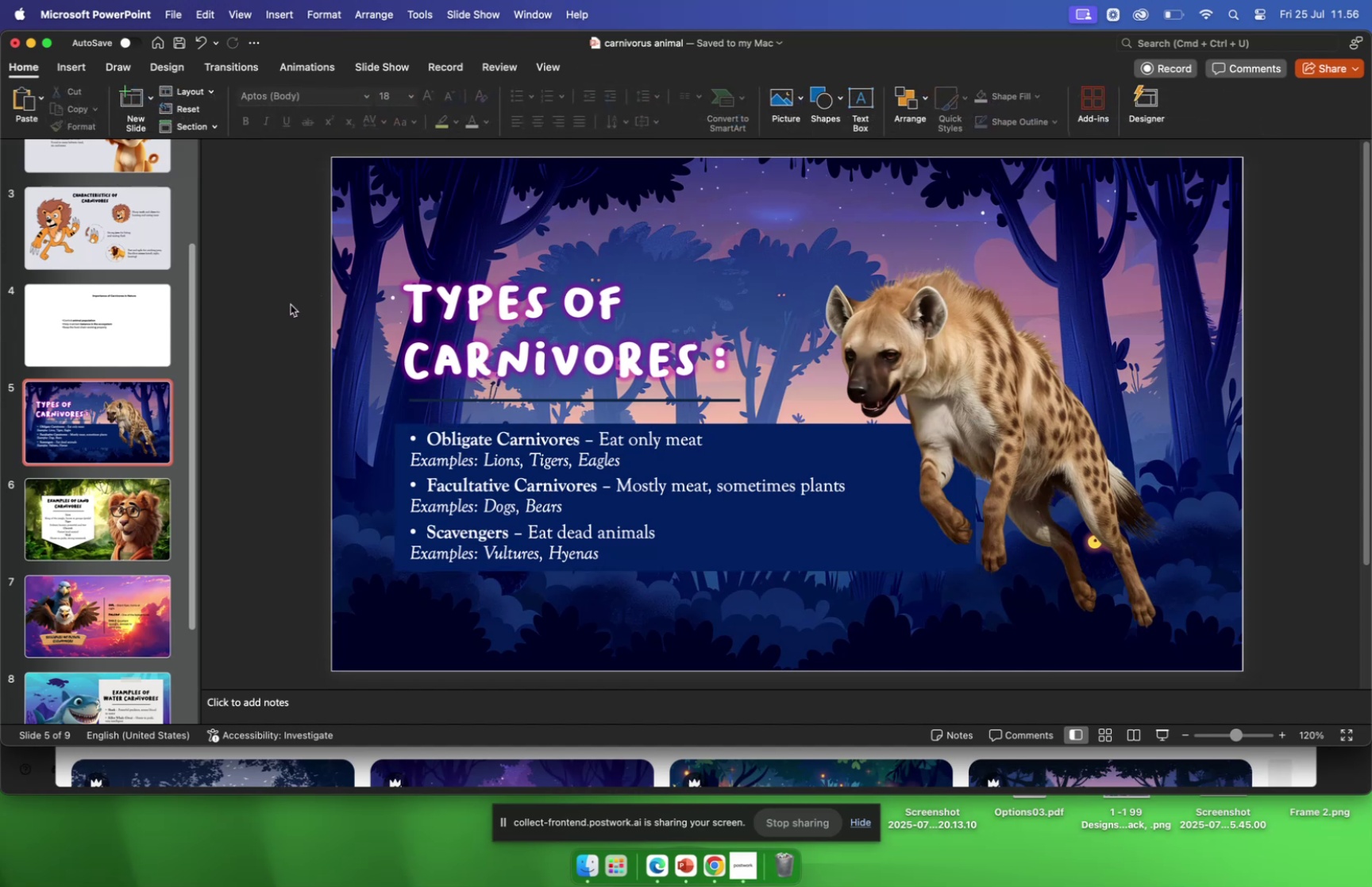 
left_click([137, 345])
 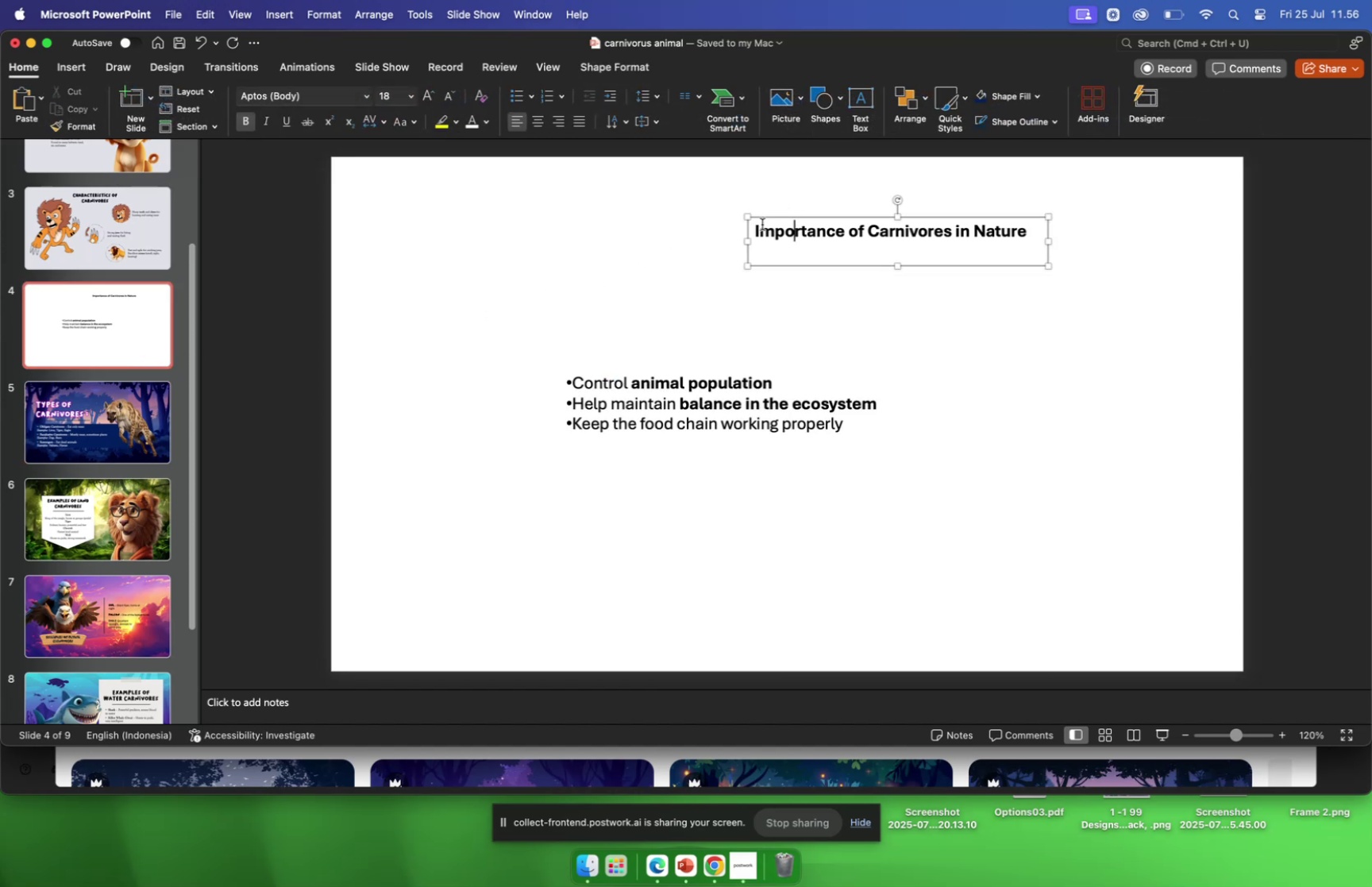 
left_click_drag(start_coordinate=[763, 218], to_coordinate=[569, 314])
 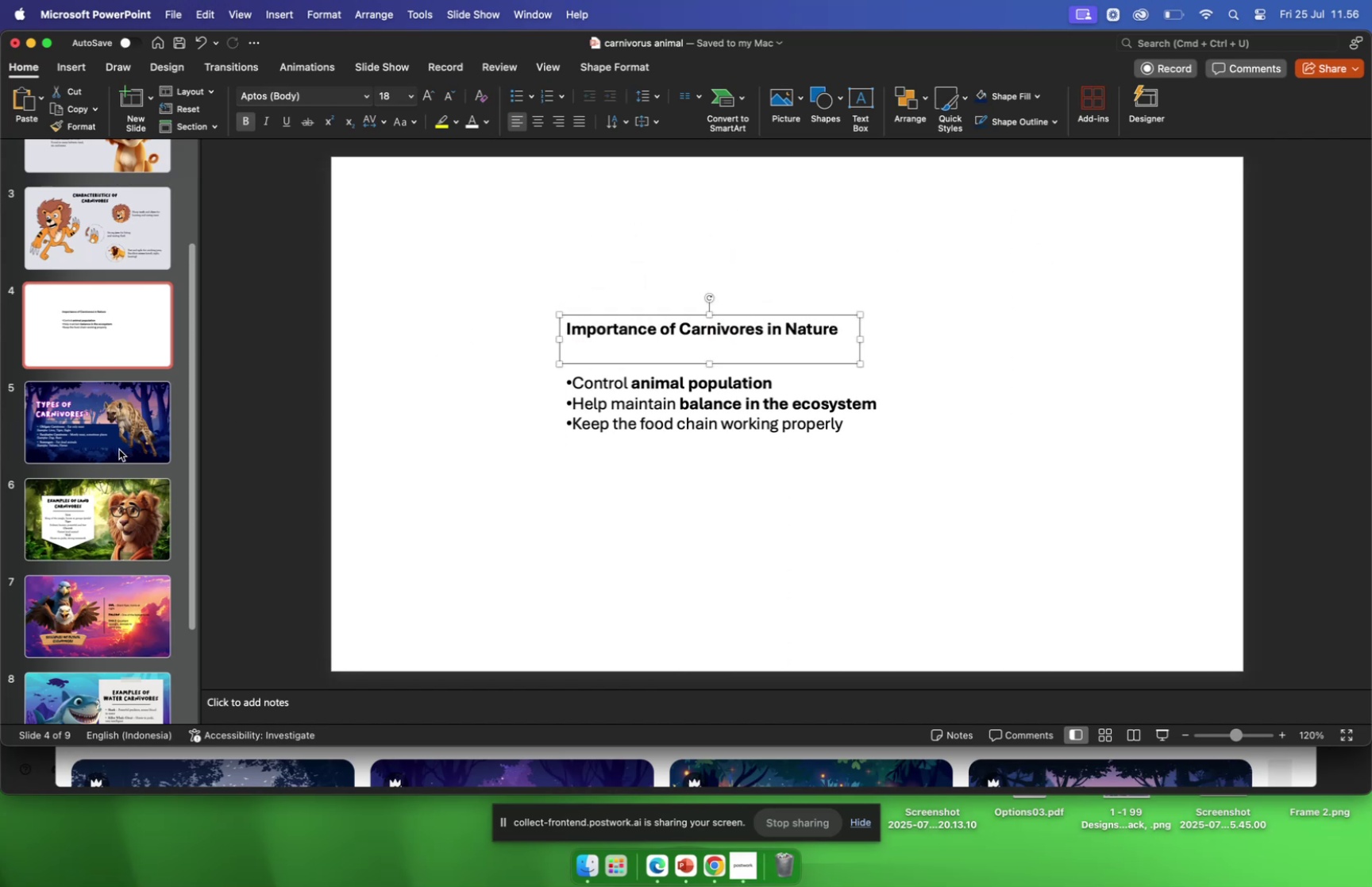 
scroll: coordinate [127, 443], scroll_direction: down, amount: 11.0
 